 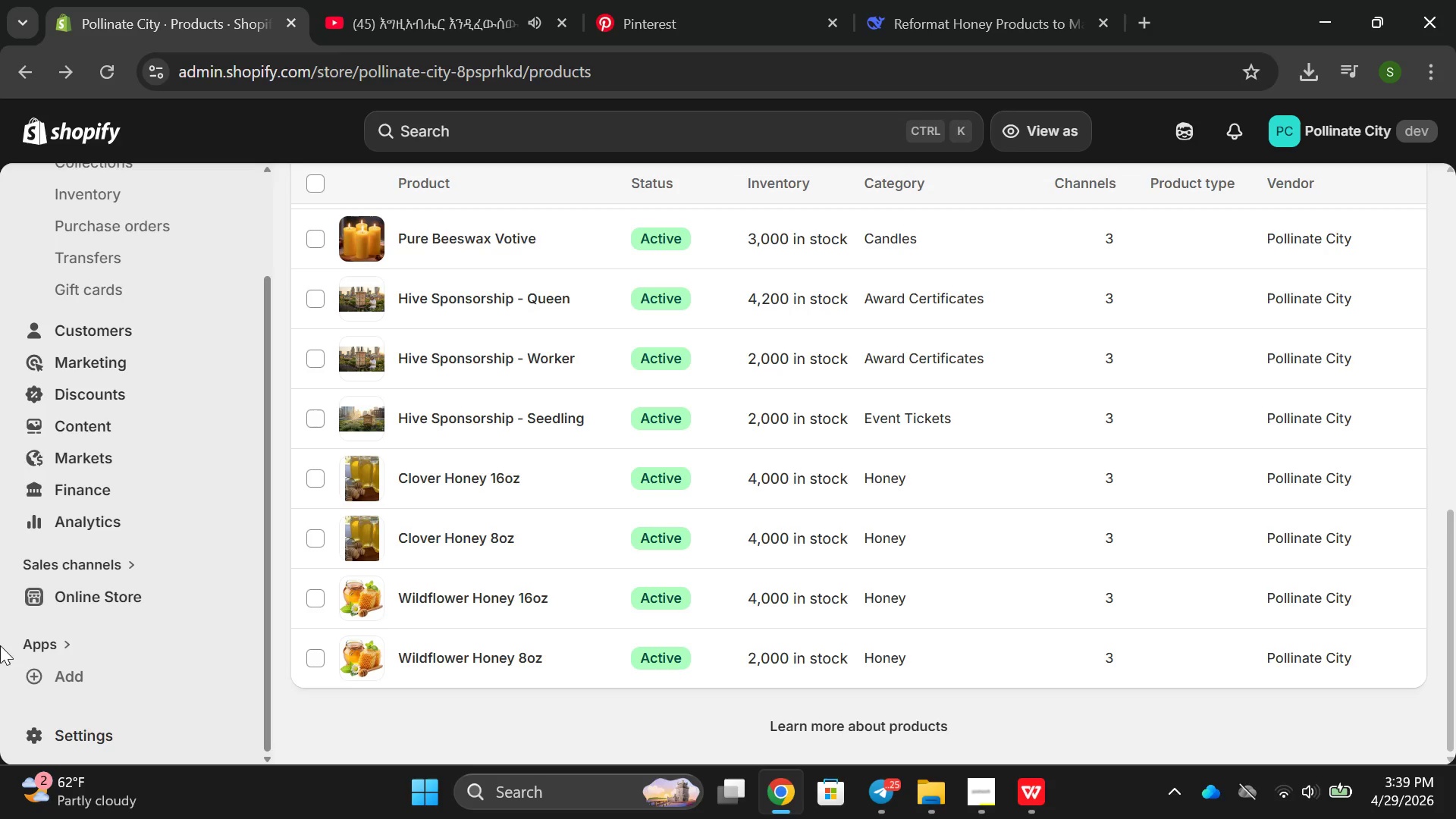 
left_click([91, 596])
 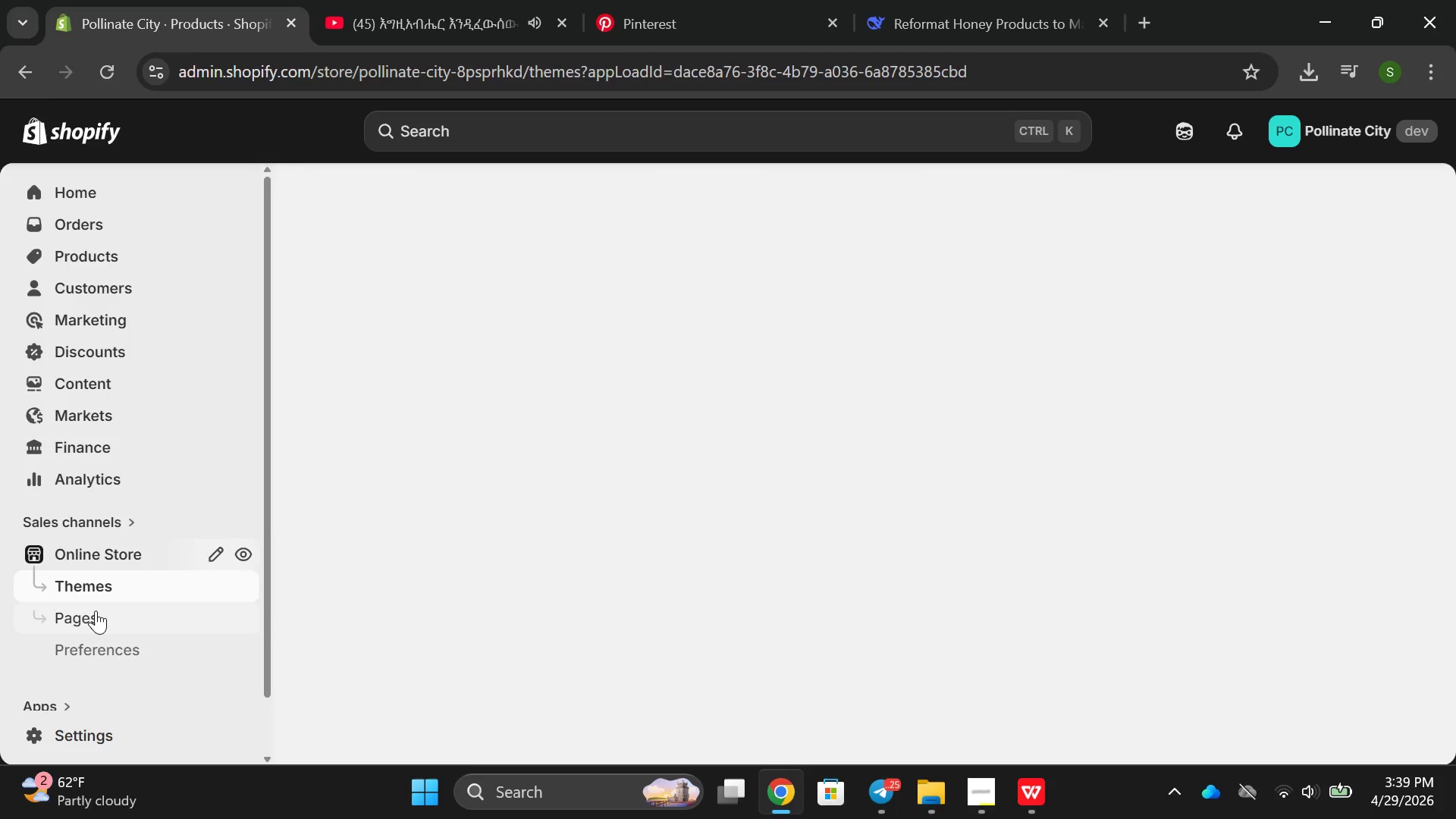 
left_click([86, 620])
 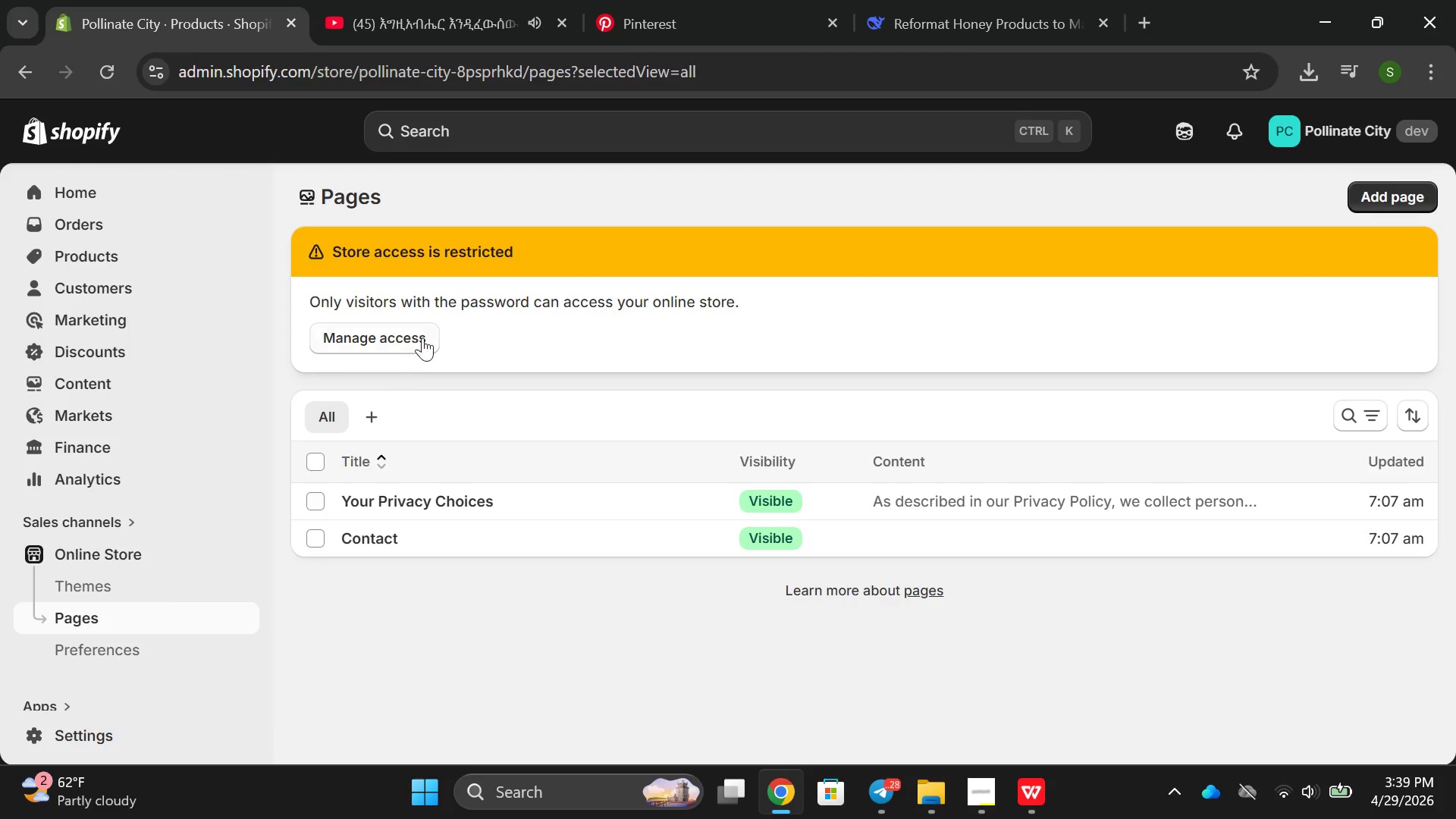 
wait(5.31)
 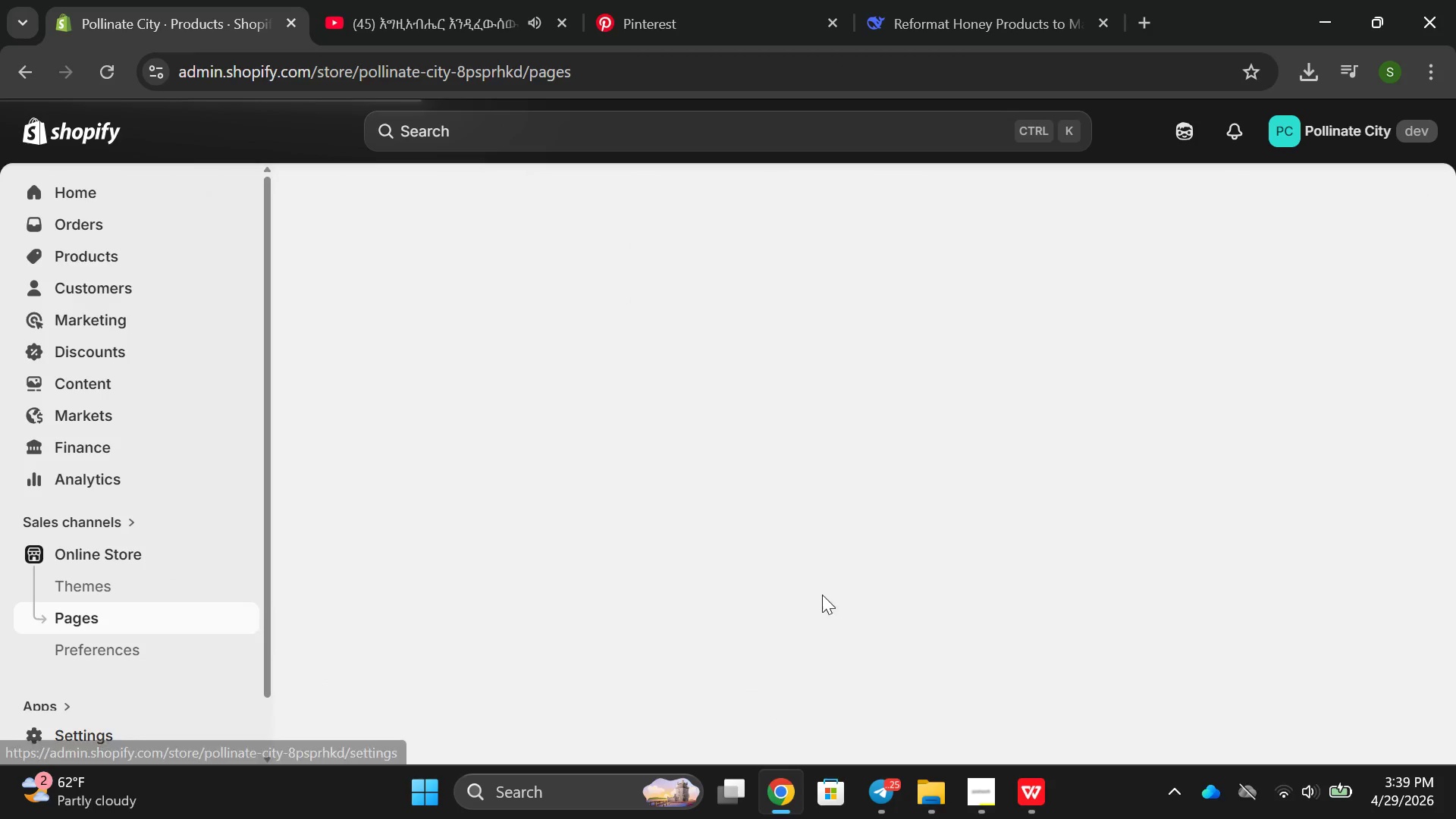 
left_click([1383, 186])
 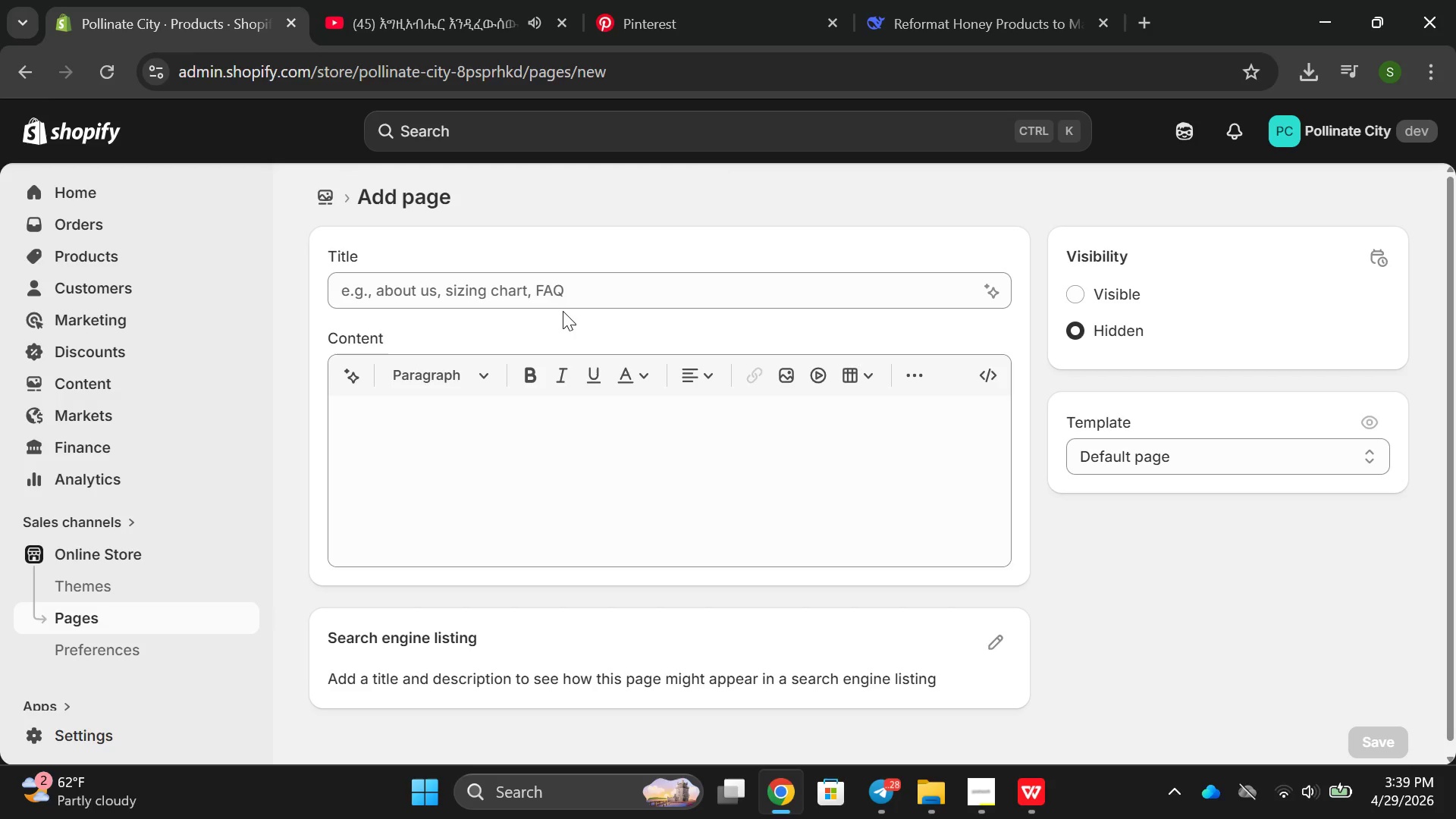 
wait(5.51)
 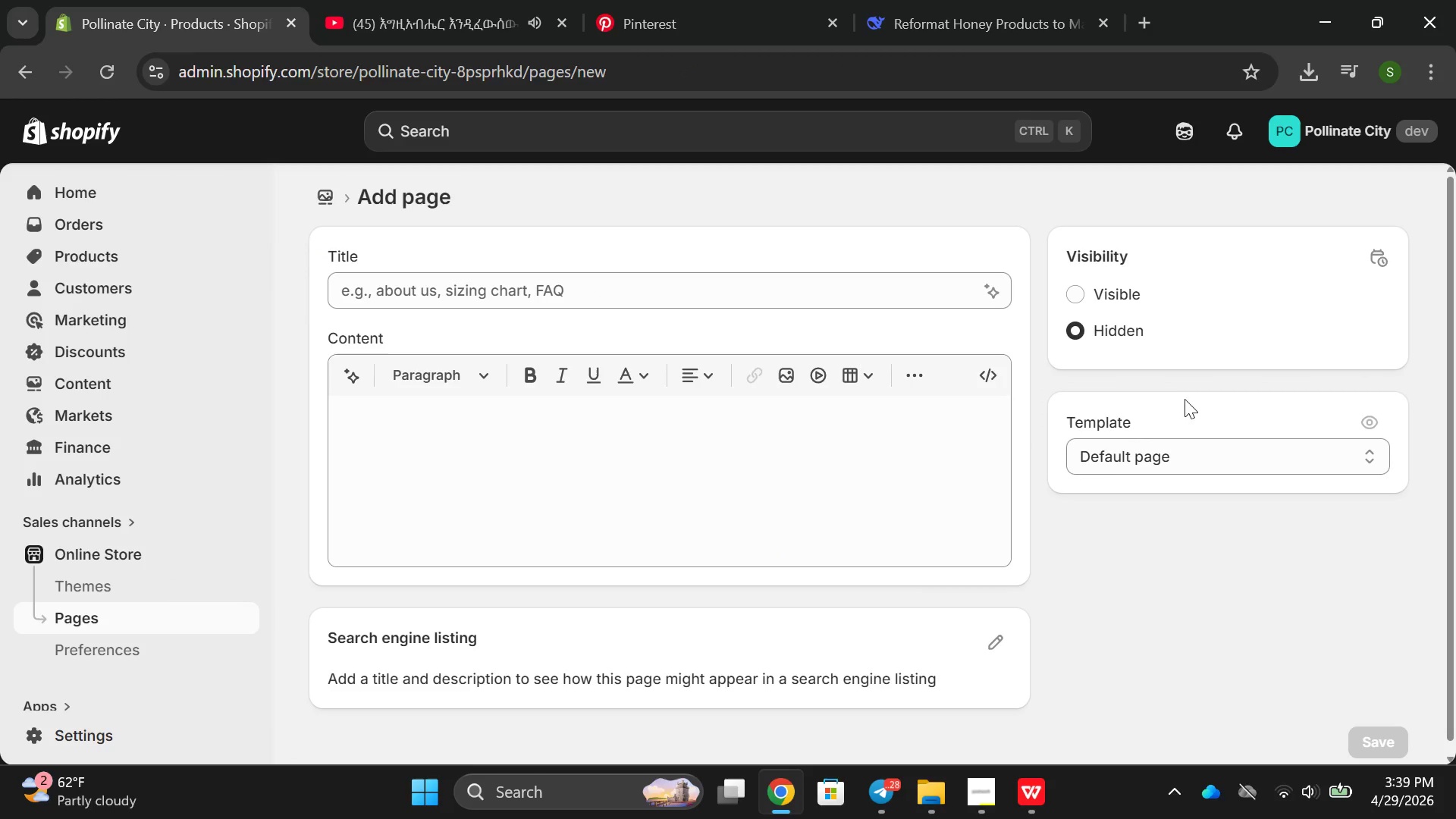 
left_click([526, 268])
 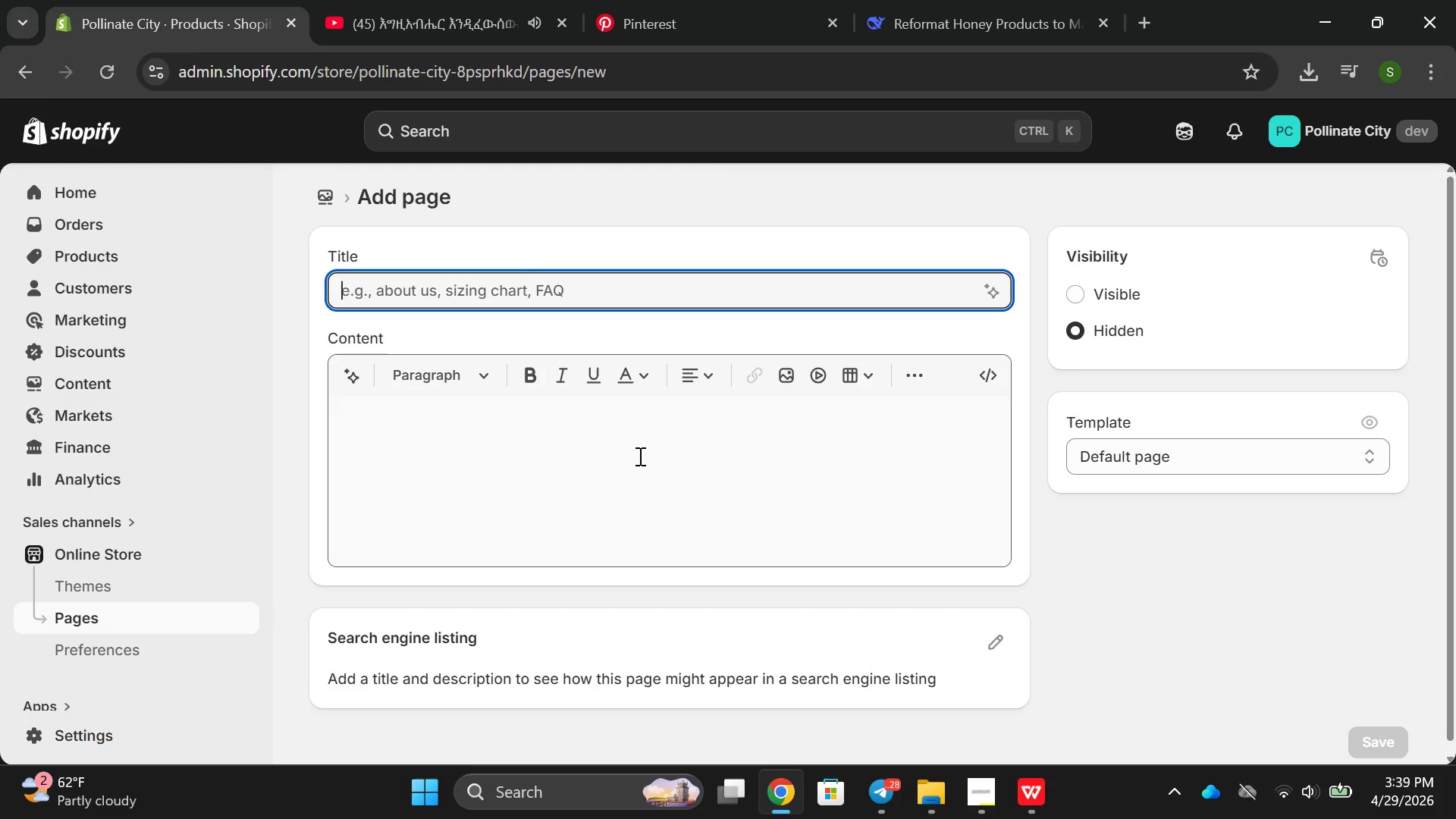 
type(p)
key(Backspace)
type(Our mission)
 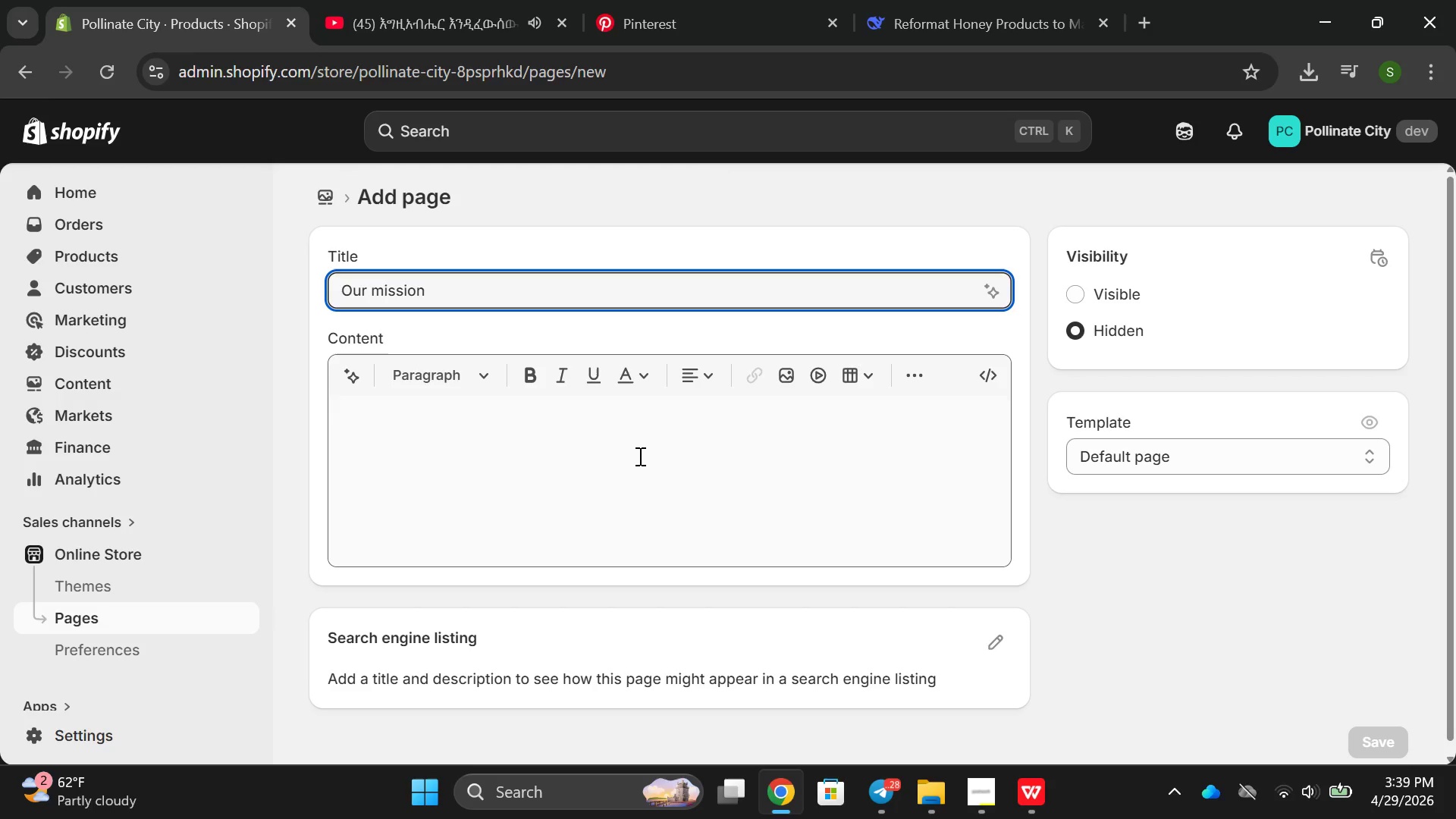 
hold_key(key=Backspace, duration=0.64)
 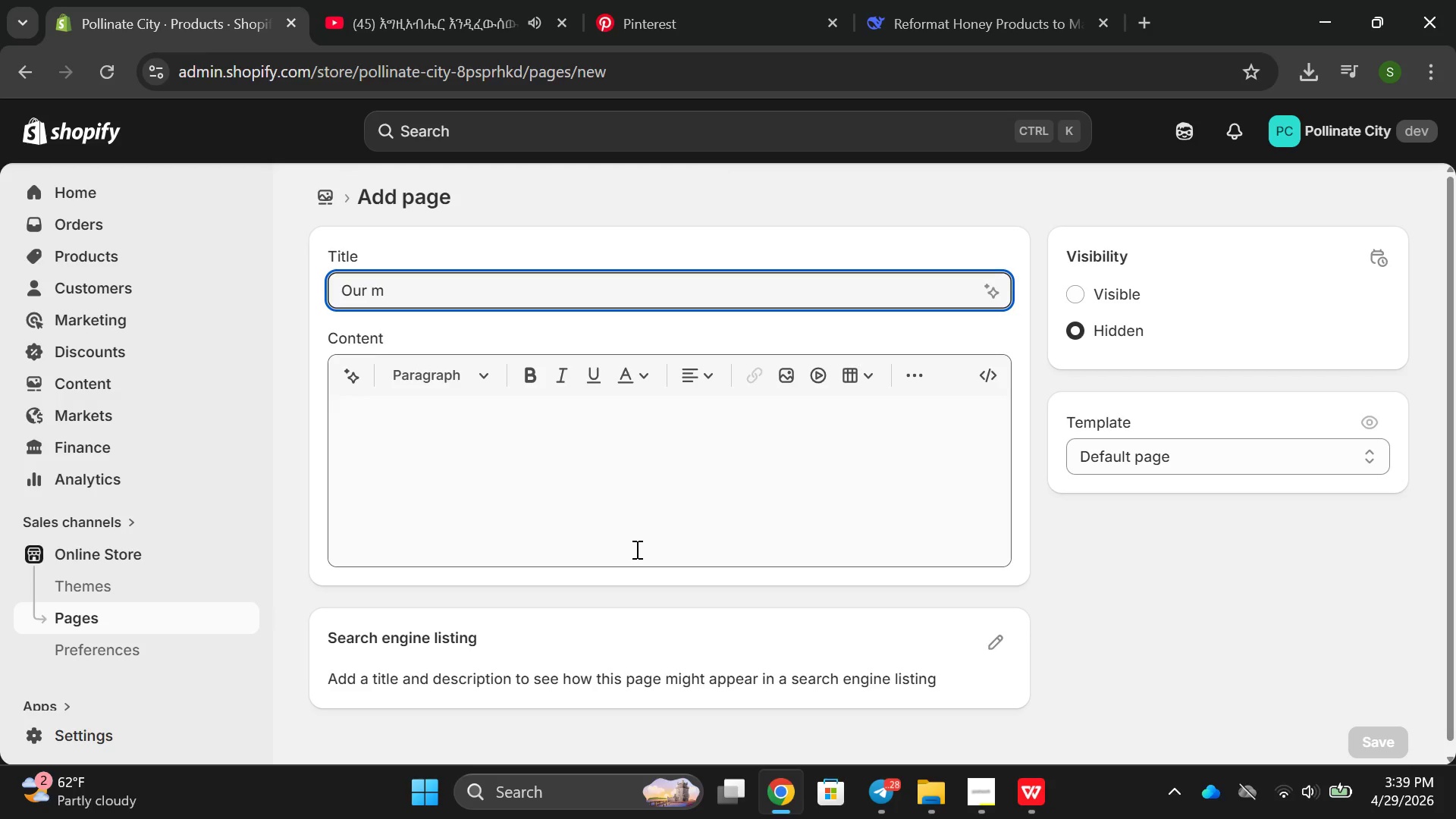 
key(Backspace)
key(Backspace)
type(Mission)
 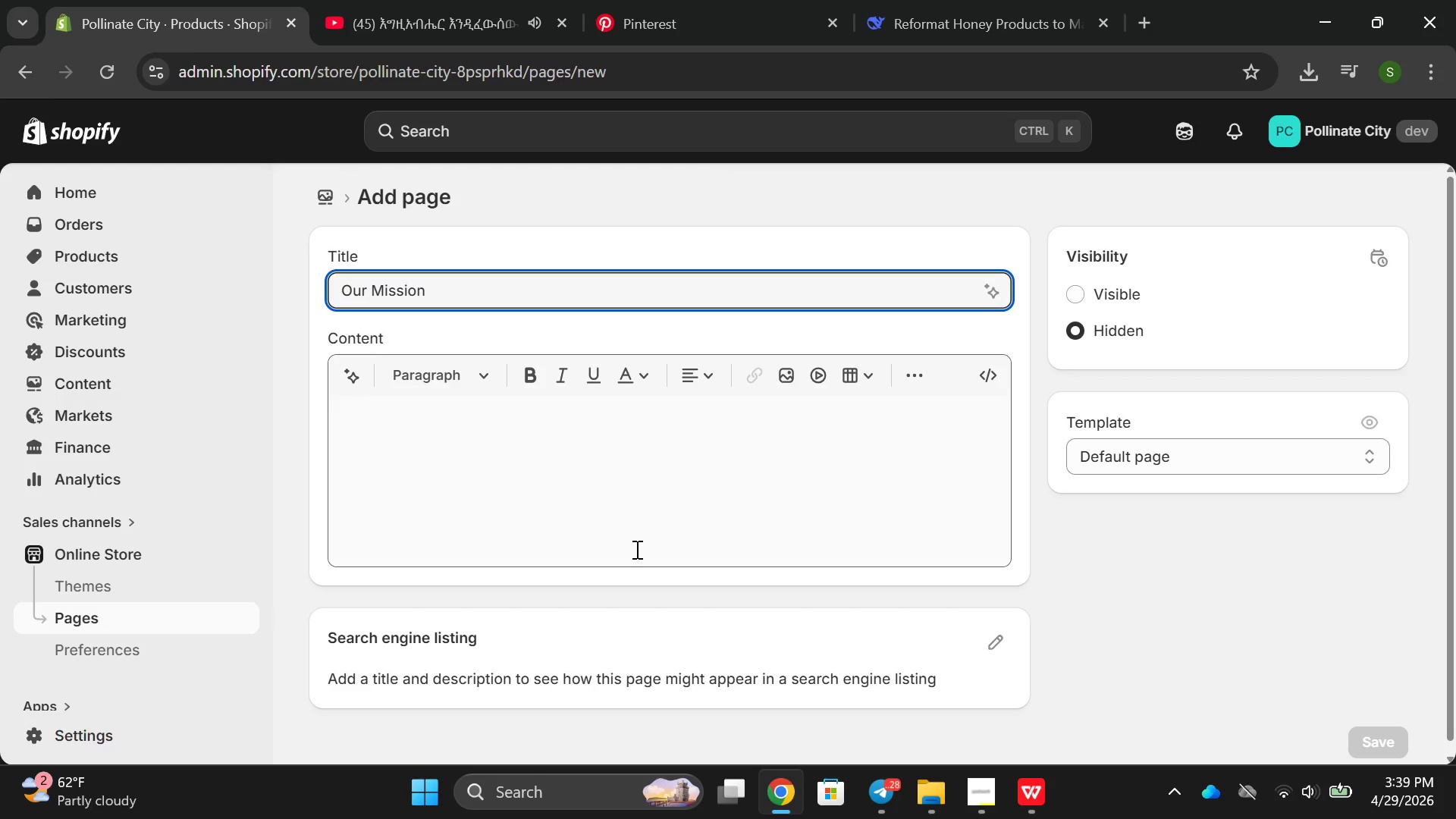 
left_click([484, 488])
 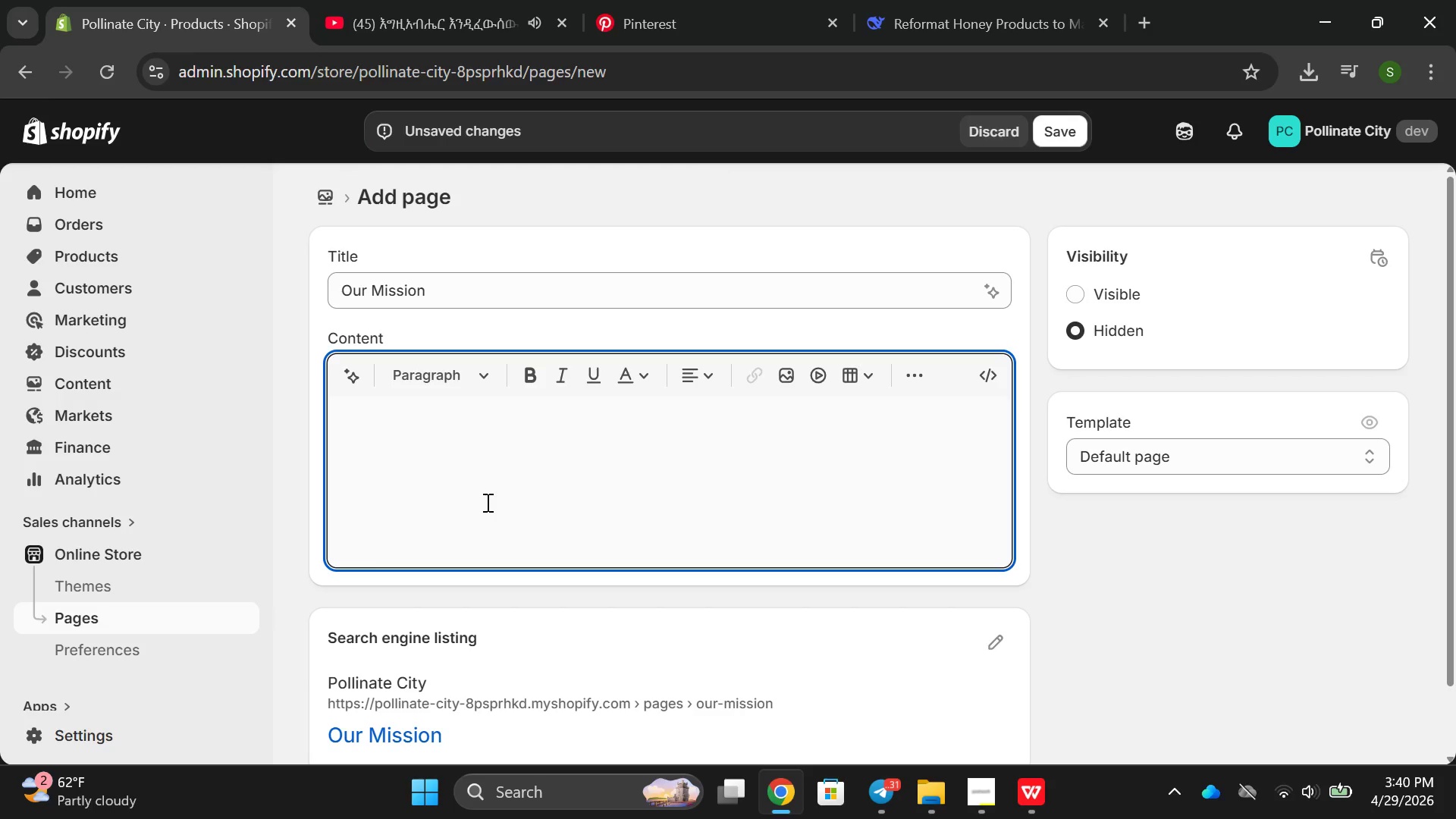 
wait(47.25)
 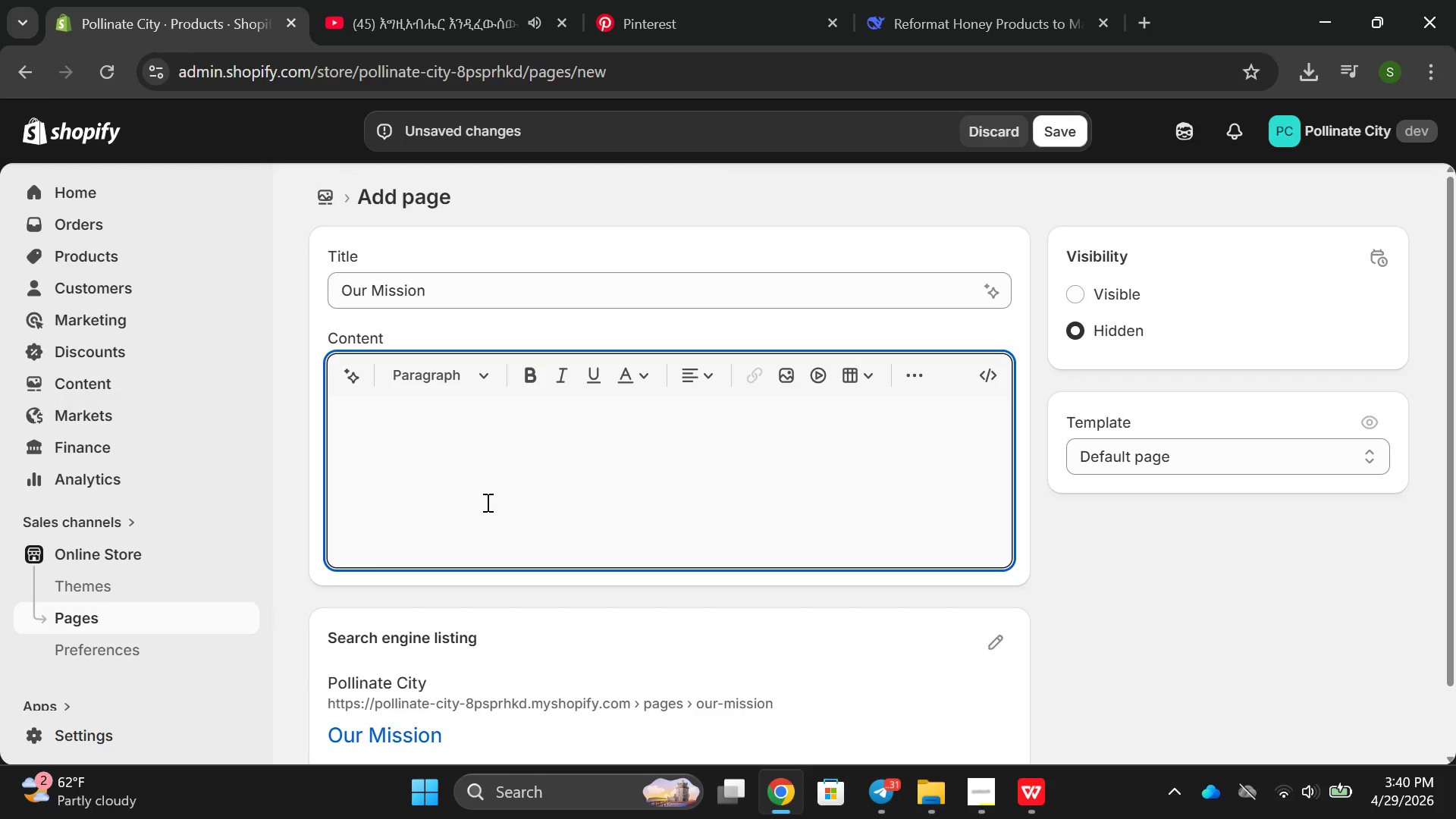 
type(SA)
key(Backspace)
key(Backspace)
key(Backspace)
 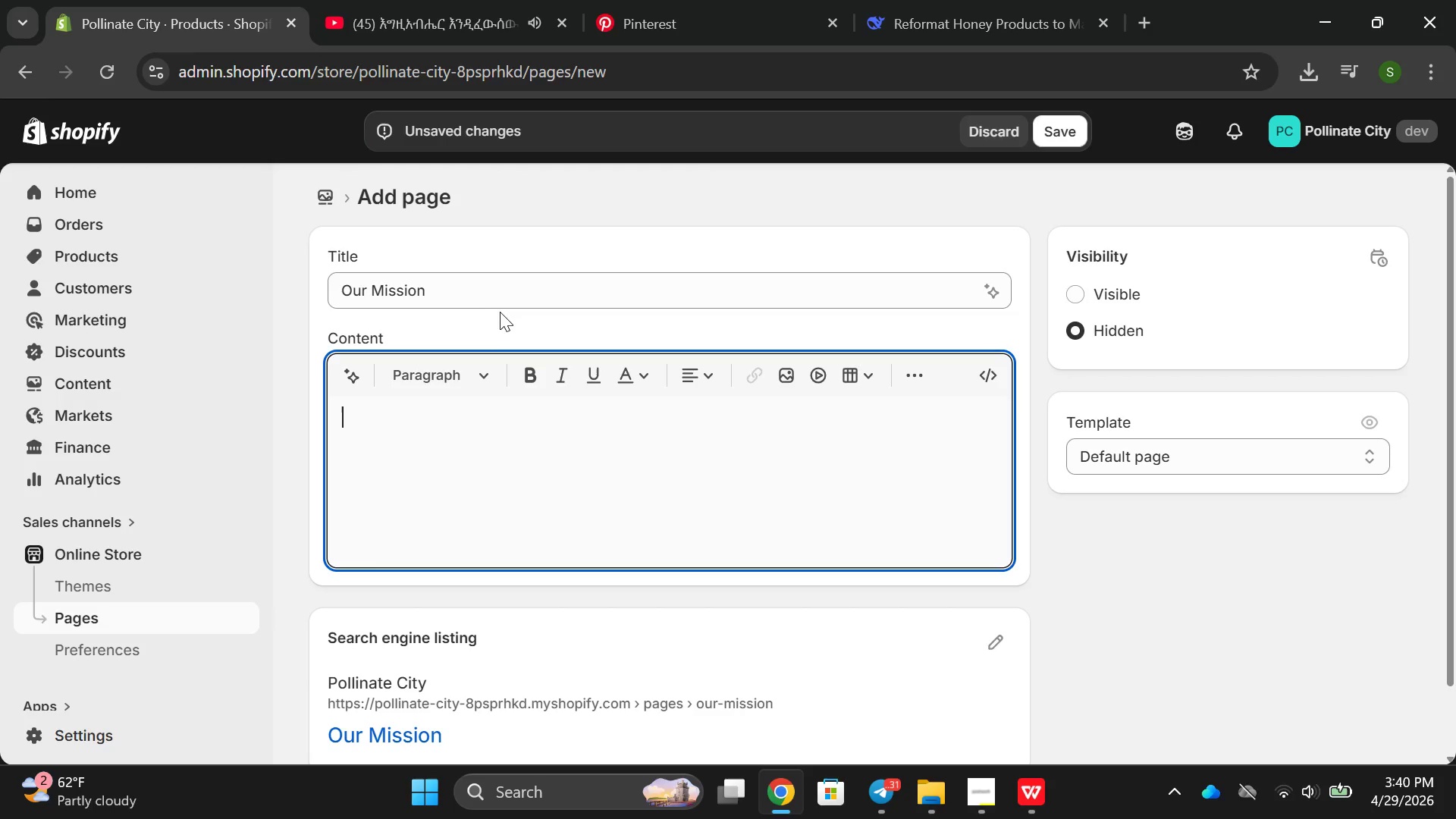 
left_click([470, 299])
 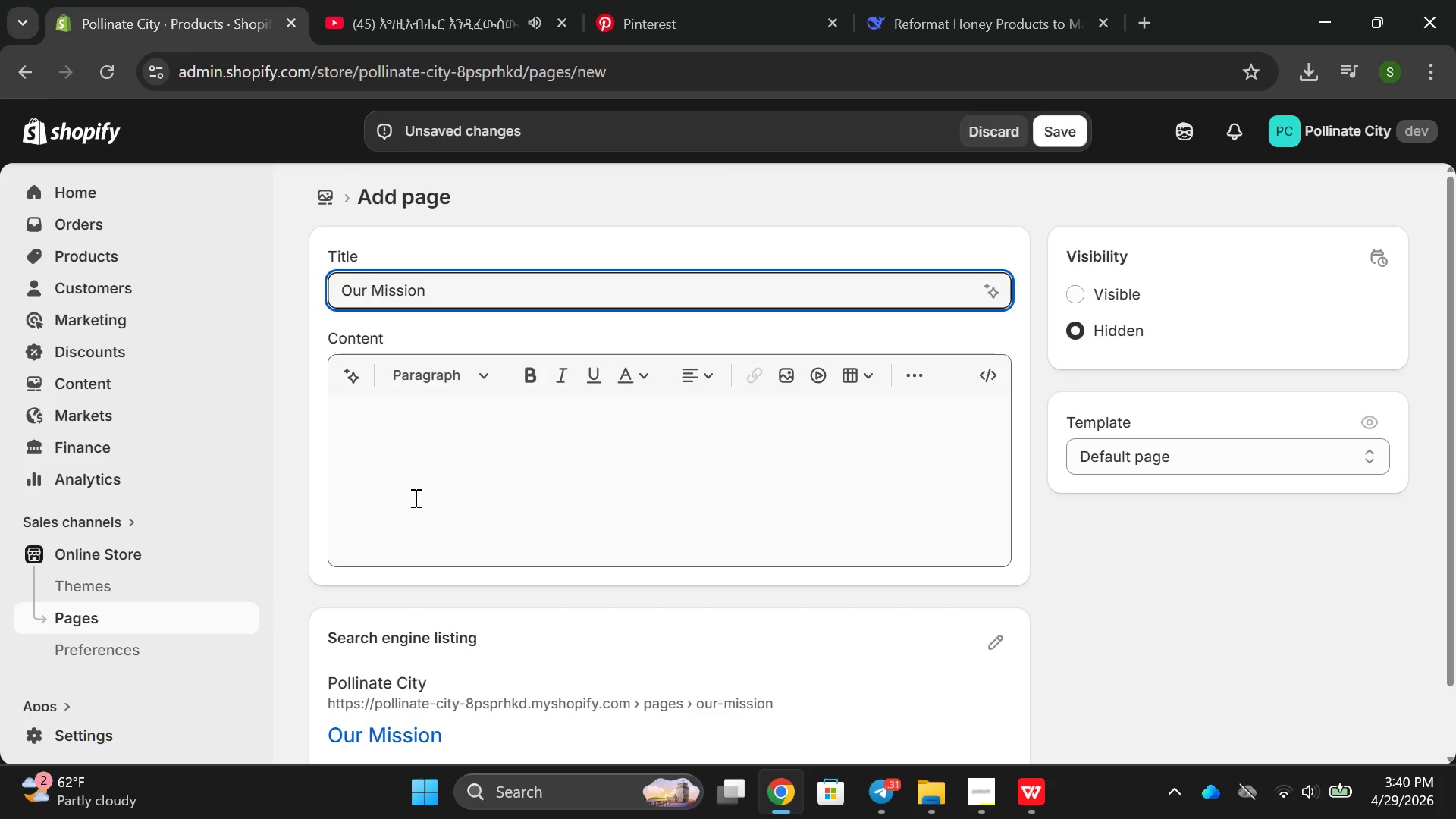 
left_click([438, 467])
 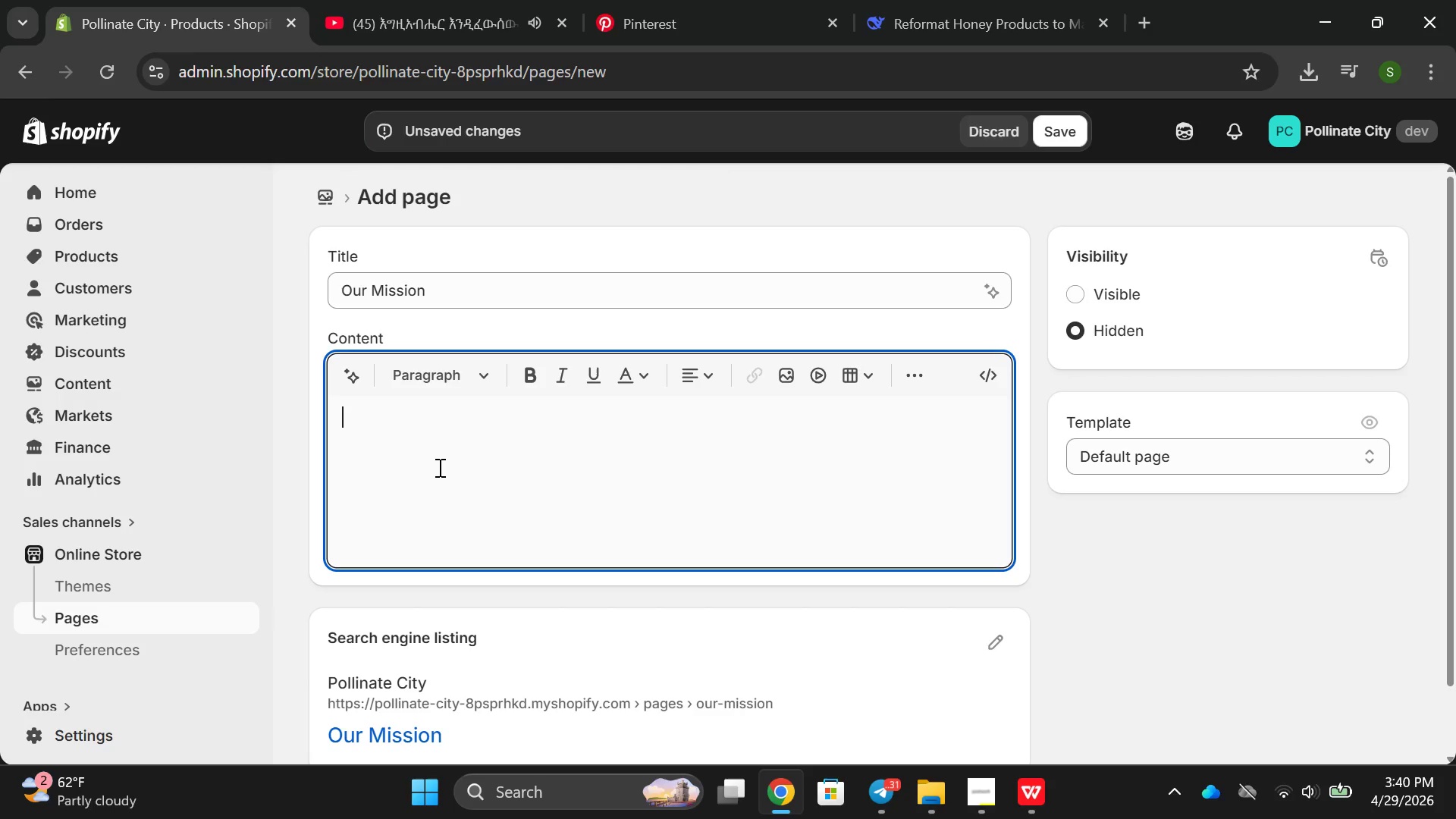 
type(Our mi)
key(Backspace)
key(Backspace)
type(Mission )
key(Backspace)
type(:Sace )
key(Backspace)
key(Backspace)
key(Backspace)
type(ve the )
key(Backspace)
key(Backspace)
key(Backspace)
key(Backspace)
key(Backspace)
type( SAve )
key(Backspace)
key(Backspace)
key(Backspace)
key(Backspace)
type(ave the Bees)
 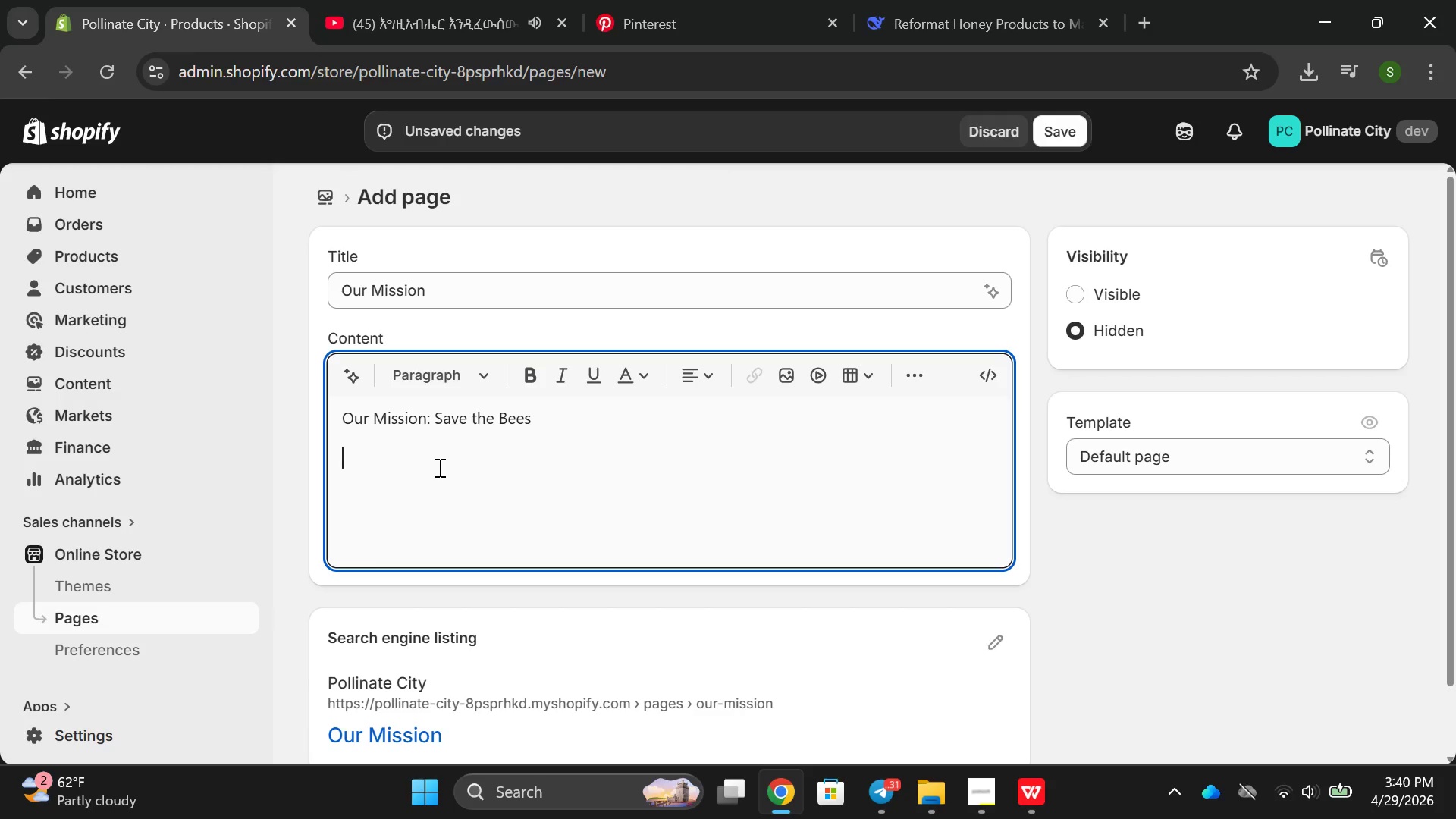 
 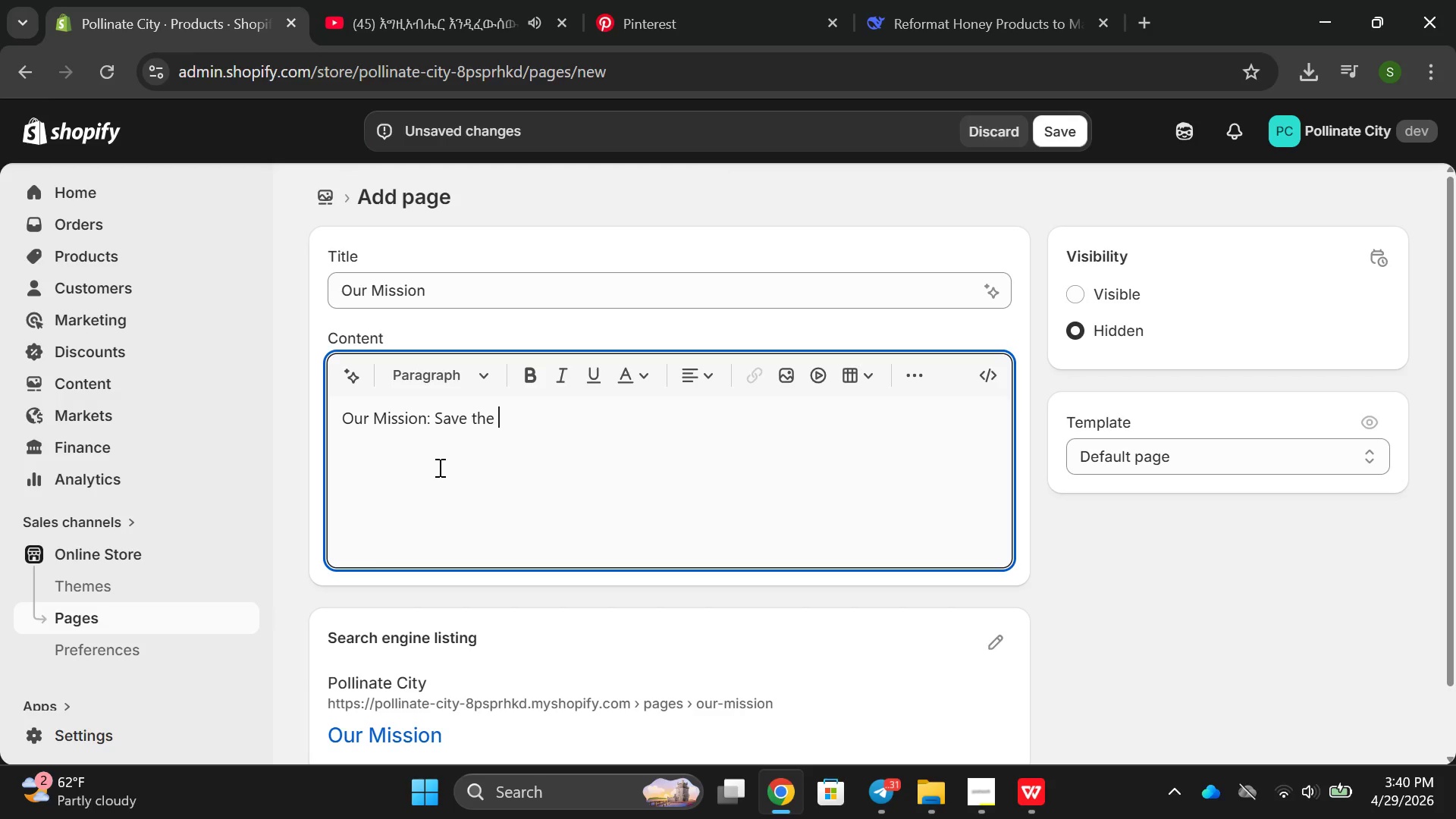 
key(Enter)
 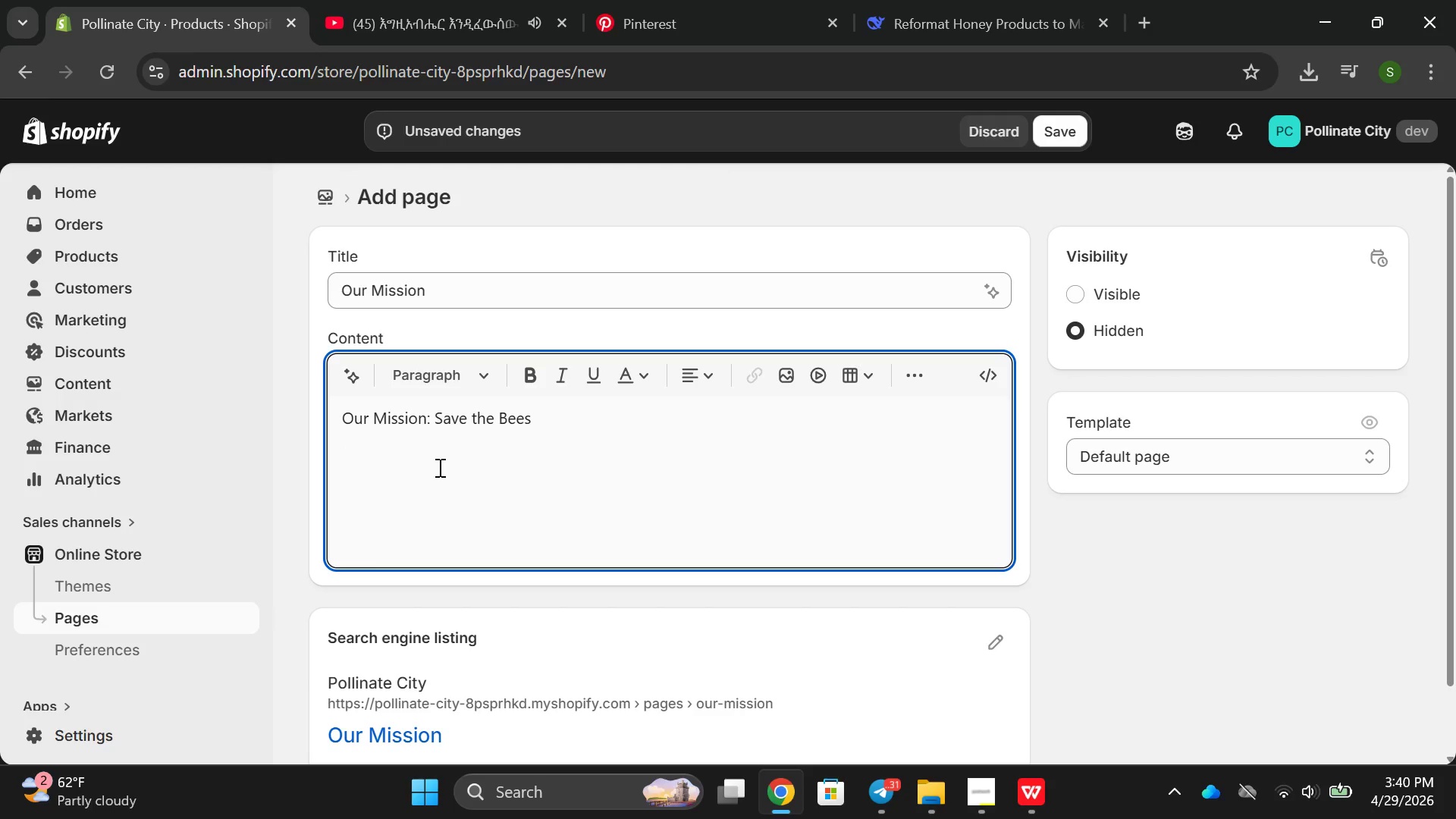 
type(Pollinate City installed)
key(Backspace)
type(s ma)
key(Backspace)
key(Backspace)
key(Backspace)
key(Backspace)
key(Backspace)
type(s managed beehives on urban )
 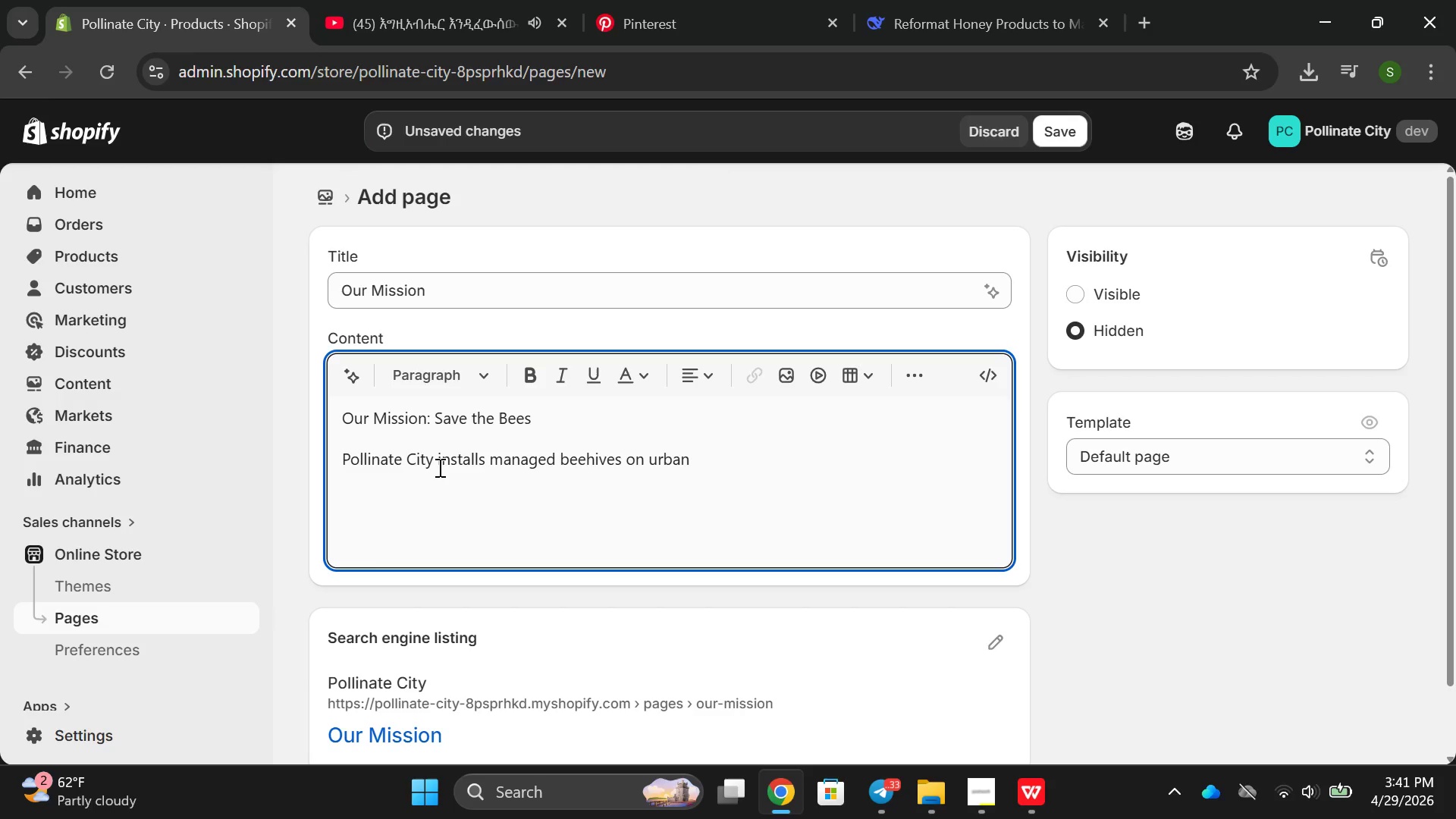 
type(rooftops to boost local biodivers)
 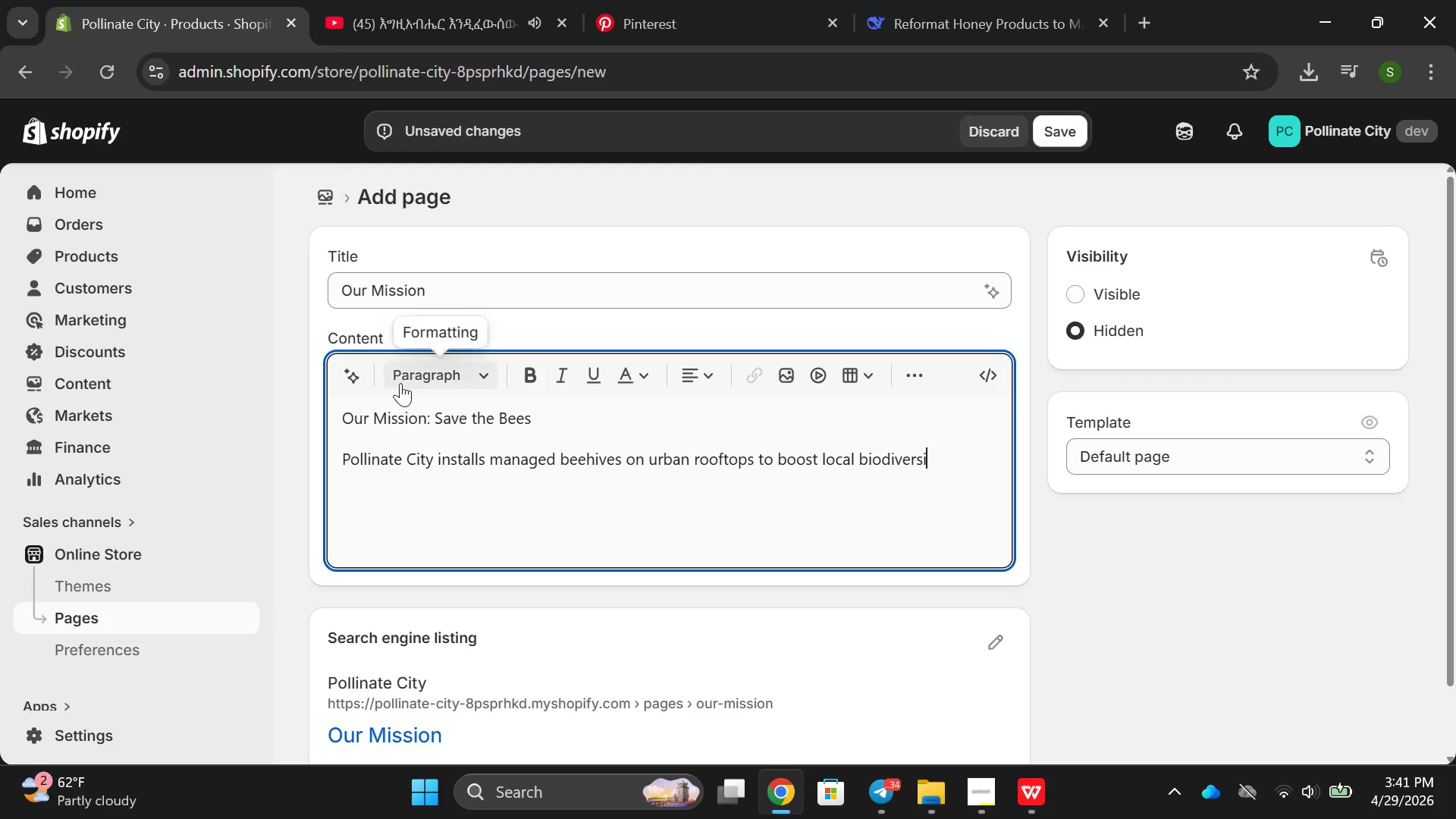 
type(ity )
key(Backspace)
key(Backspace)
type(. we)
key(Backspace)
key(Backspace)
key(Backspace)
key(Backspace)
type(y )
key(Backspace)
type(. We believ that cities-oftern seen as )
 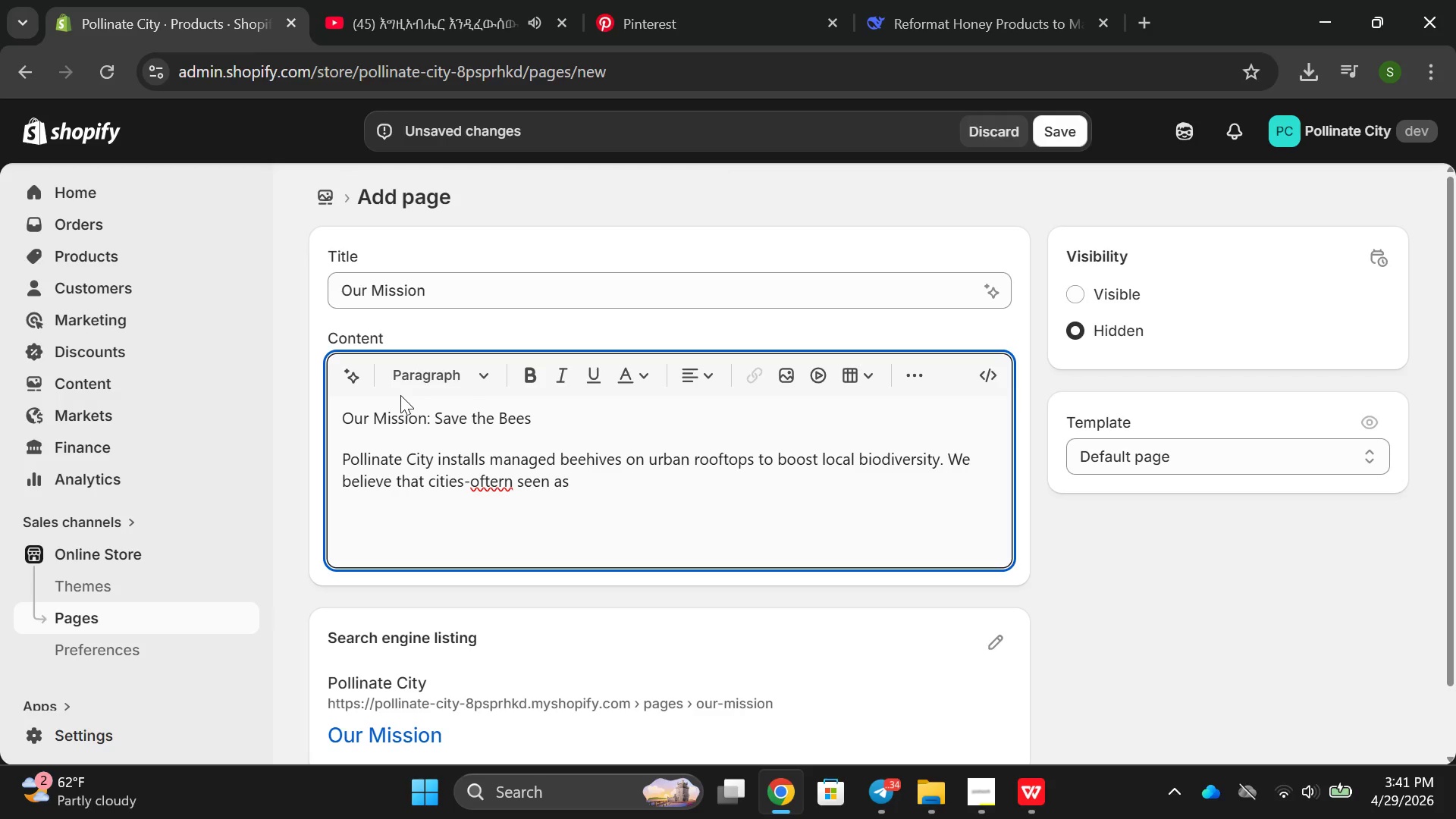 
type(ocnc)
key(Backspace)
key(Backspace)
key(Backspace)
key(Backspace)
type(concrete jungles )
key(Backspace)
type(- can beocme)
key(Backspace)
key(Backspace)
key(Backspace)
key(Backspace)
type(coe)
key(Backspace)
type(me true sacn)
key(Backspace)
key(Backspace)
type(nctur)
key(Backspace)
type(aries for pollinators )
key(Backspace)
type(. By transformaing )
key(Backspace)
key(Backspace)
key(Backspace)
key(Backspace)
key(Backspace)
 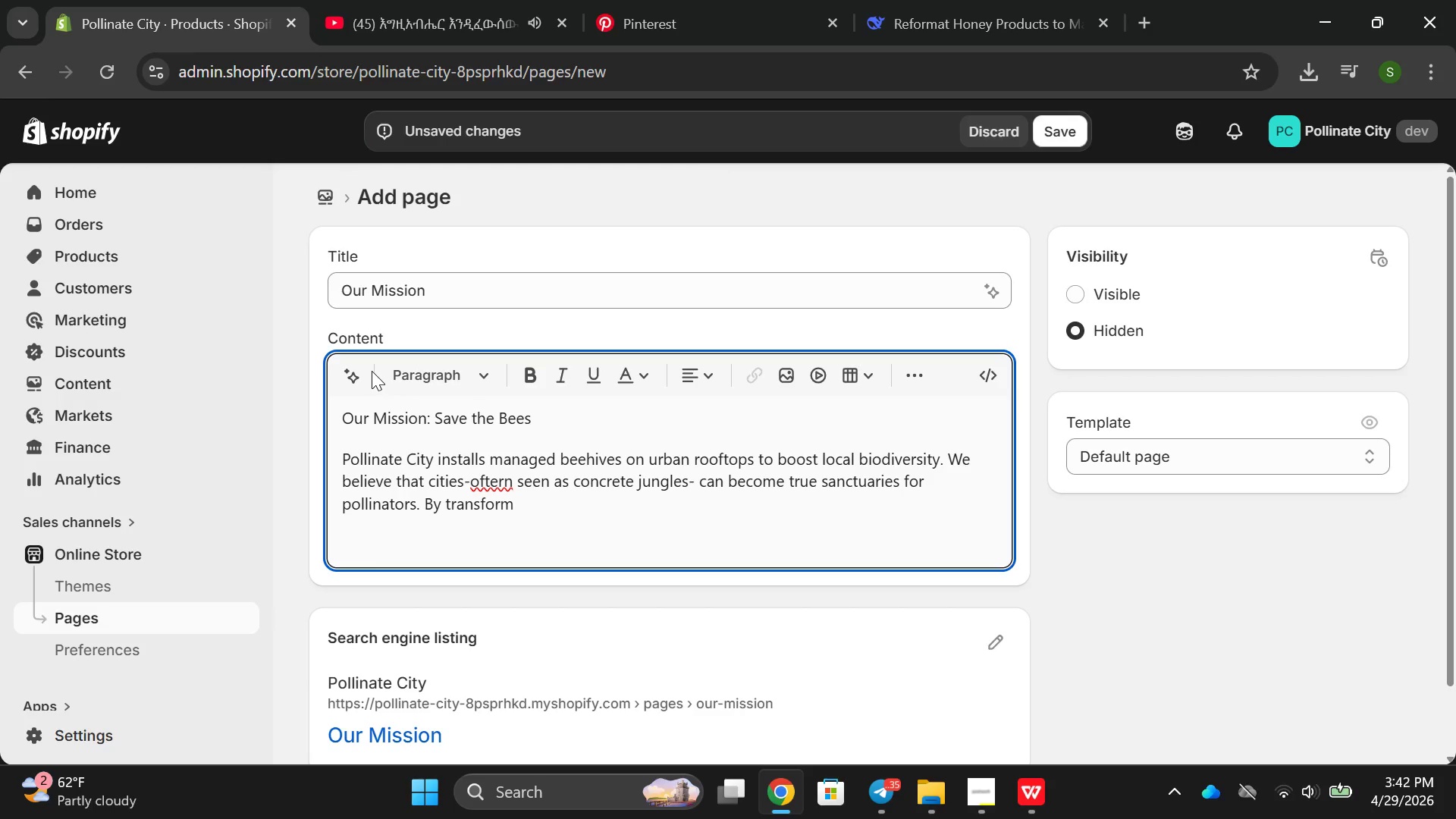 
wait(5.66)
 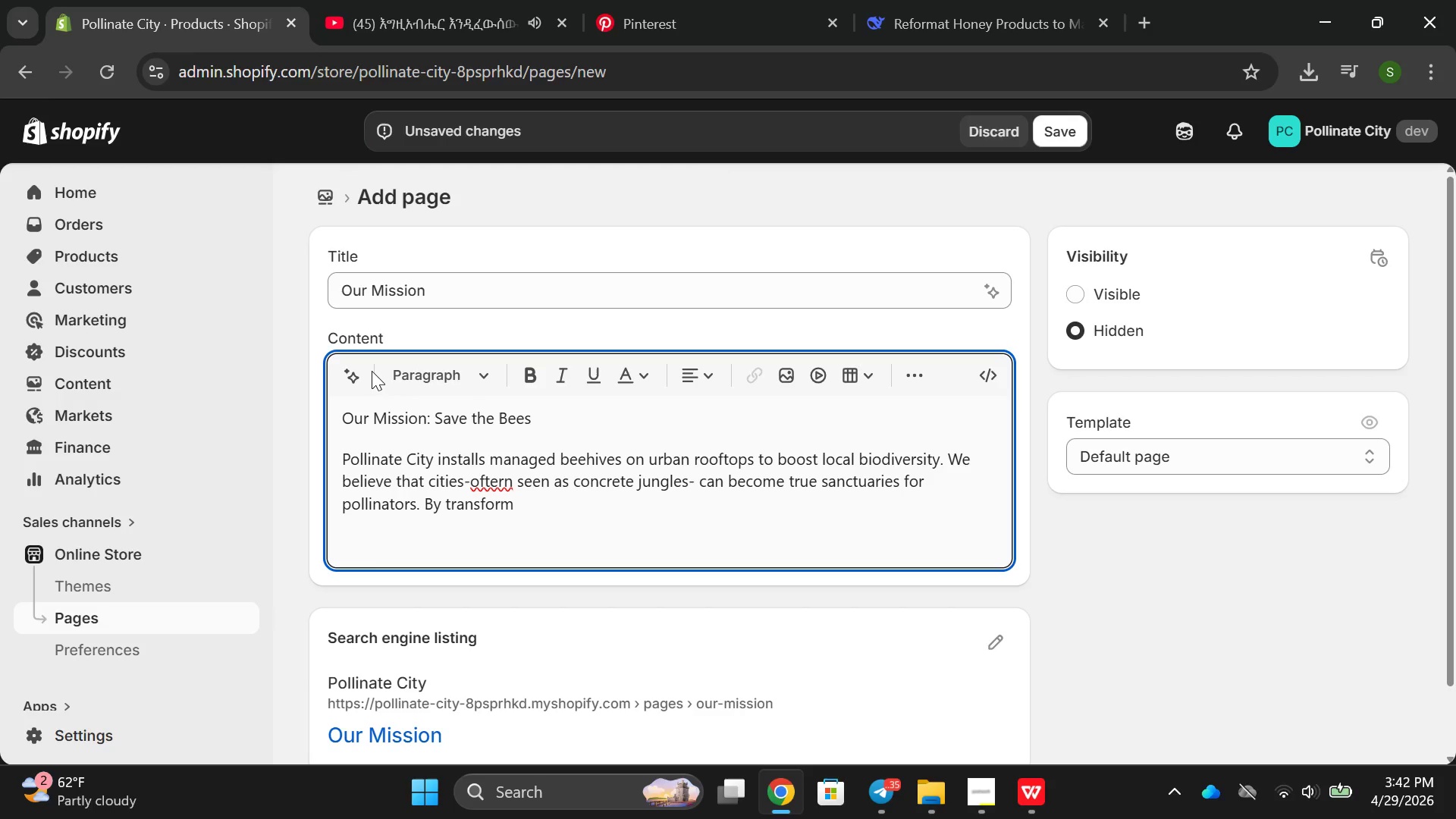 
type(ing undertnd)
key(Backspace)
key(Backspace)
key(Backspace)
key(Backspace)
key(Backspace)
type(used rooftops into thriving honeybee habitates )
key(Backspace)
key(Backspace)
key(Backspace)
type(s, we're reimagining what urban spaces can do to)
key(Backspace)
key(Backspace)
type(for the eni)
key(Backspace)
type(viri)
key(Backspace)
type(m)
key(Backspace)
type(om)
key(Backspace)
type(nmet)
key(Backspace)
key(Backspace)
key(Backspace)
type(ment.)
 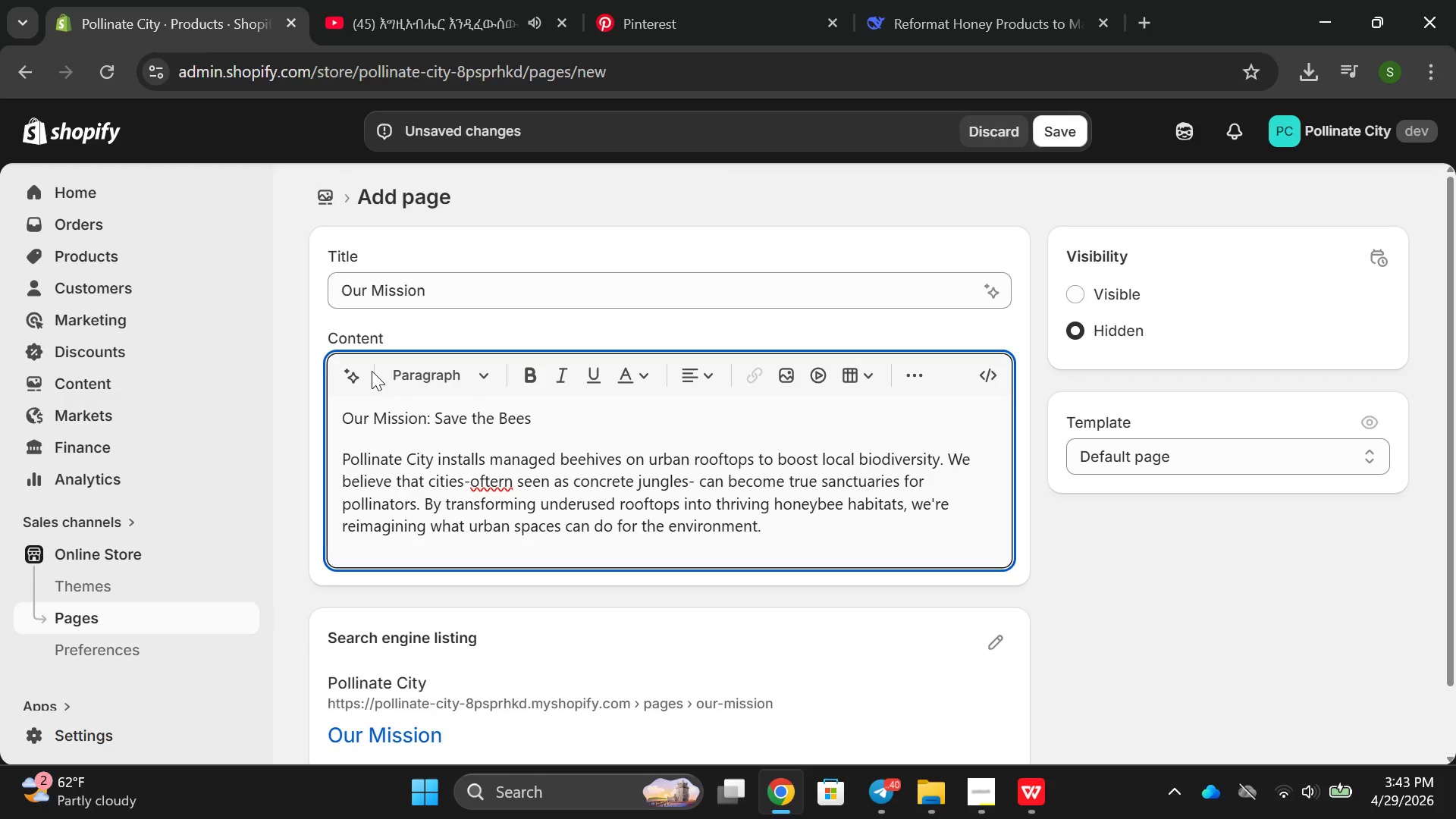 
key(Enter)
 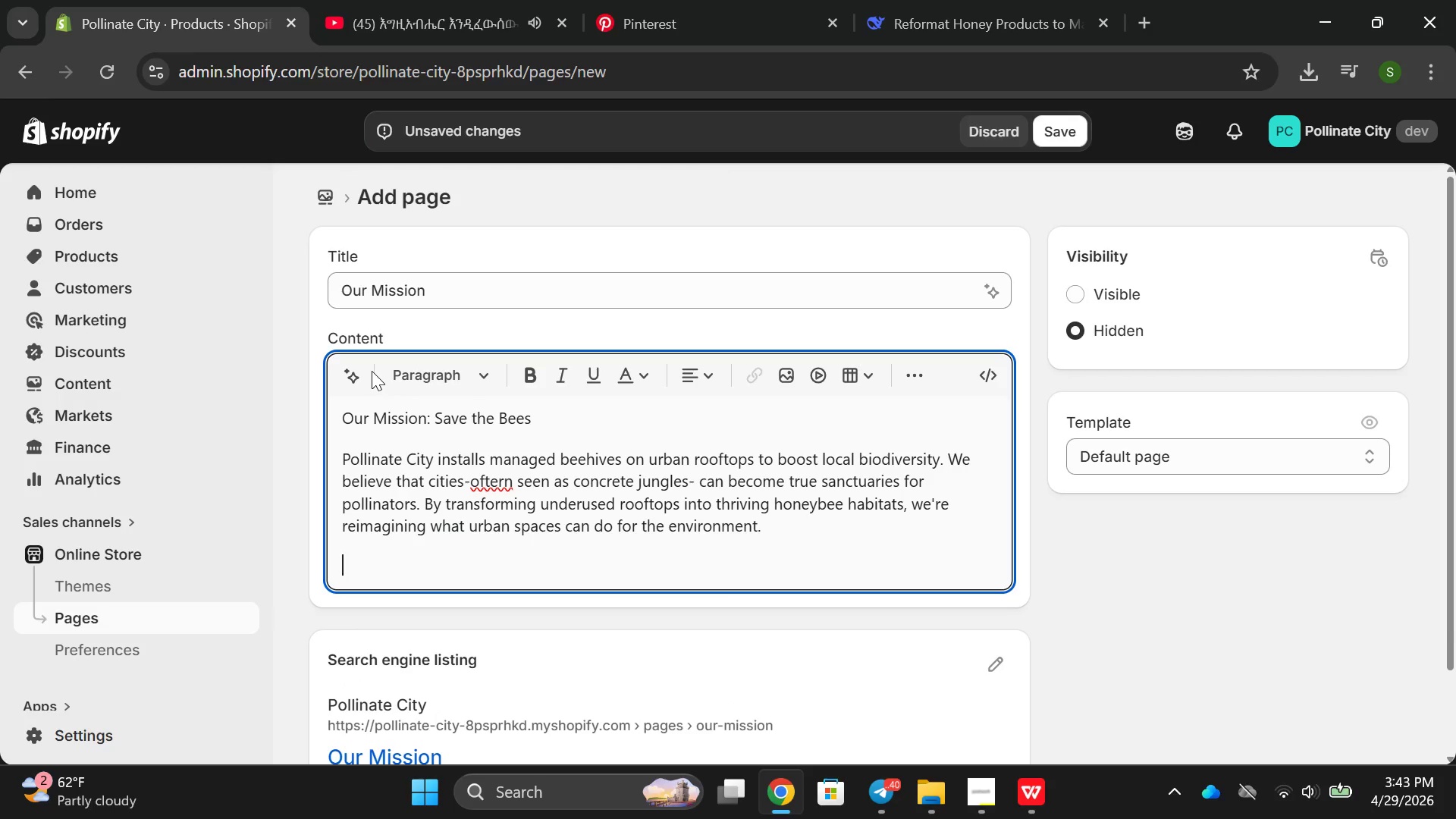 
type(What we Do)
key(Backspace)
key(Backspace)
key(Backspace)
key(Backspace)
key(Backspace)
type(We do)
key(Backspace)
key(Backspace)
type(Do ")
key(Backspace)
type(:)
 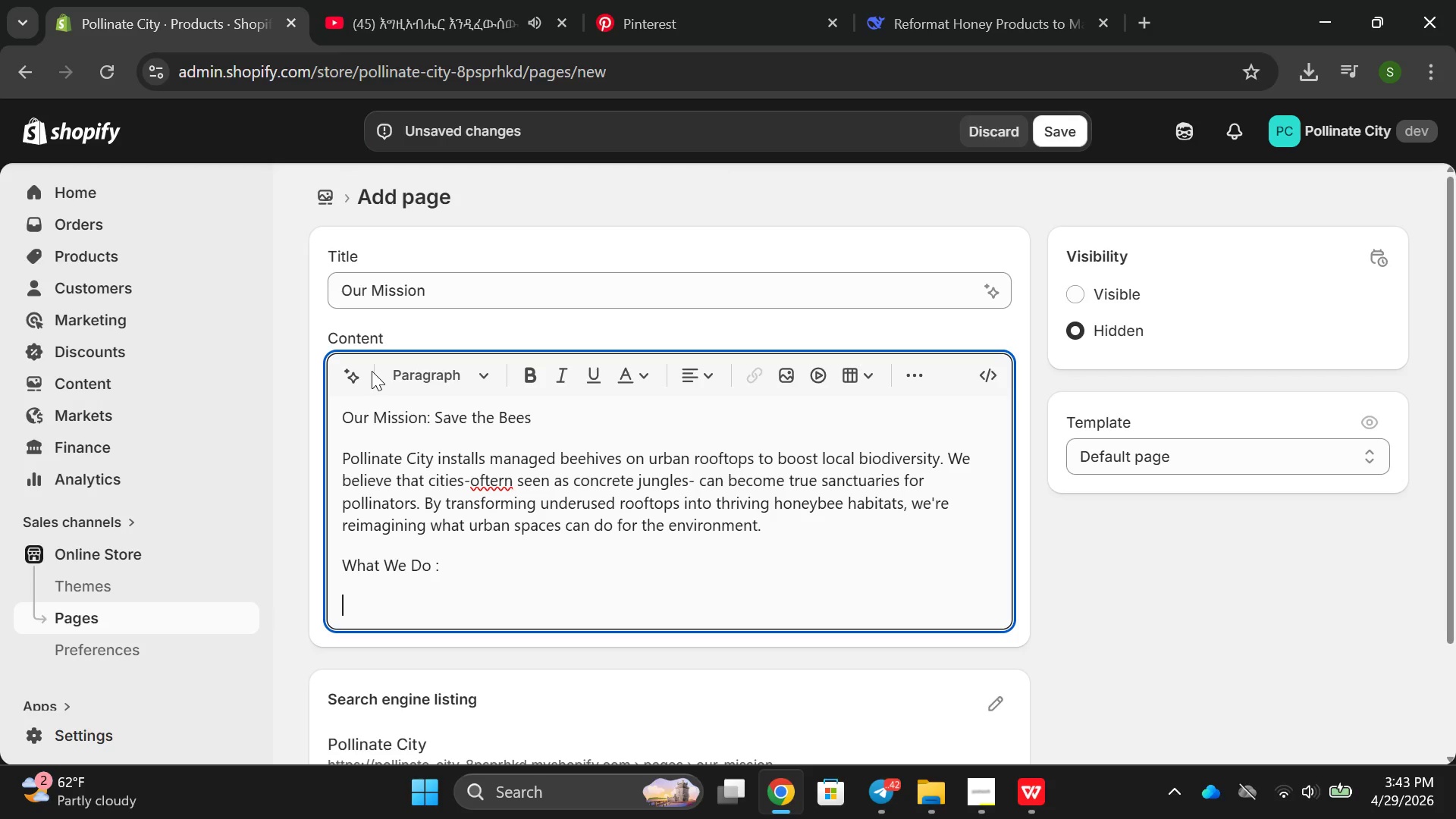 
 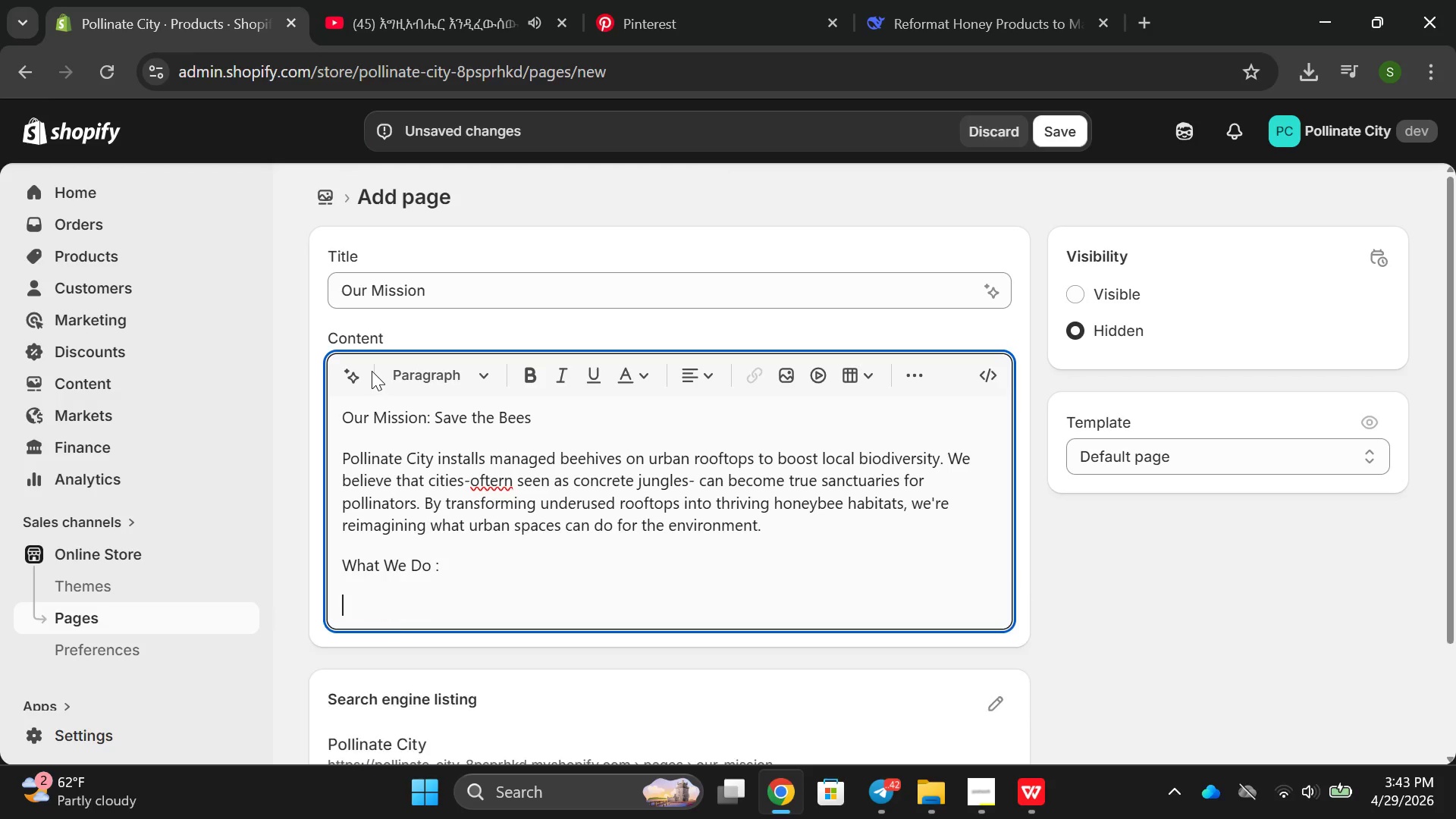 
key(Enter)
 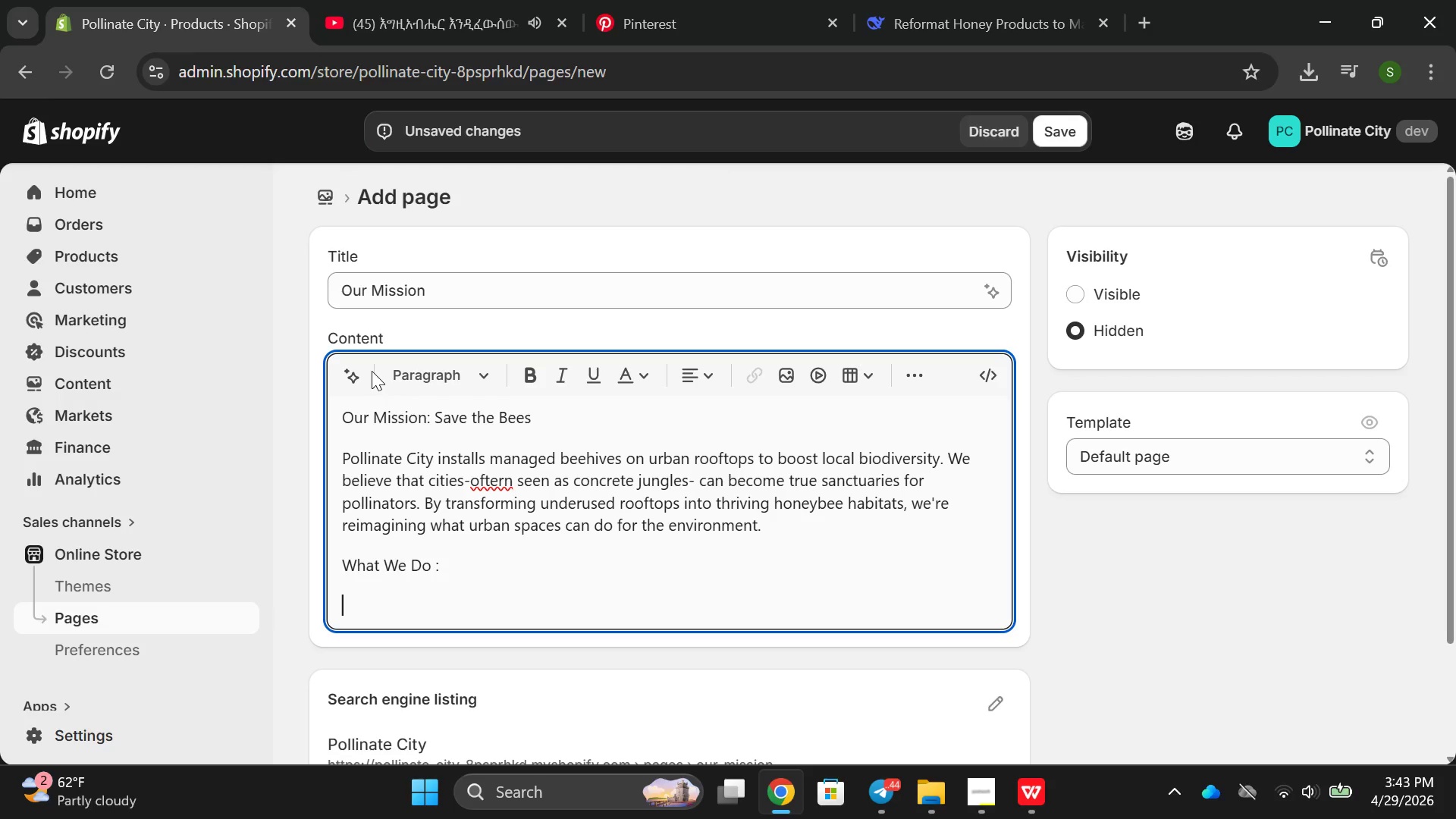 
type(we par)
key(Backspace)
key(Backspace)
key(Backspace)
key(Backspace)
key(Backspace)
key(Backspace)
type(We partnr with roofti)
key(Backspace)
type(op onere )
key(Backspace)
type(s, )
key(Backspace)
key(Backspace)
key(Backspace)
key(Backspace)
type(s, community gardents )
key(Backspace)
key(Backspace)
key(Backspace)
type(s )
key(Backspace)
type(, and locl businesses to creat das)
key(Backspace)
key(Backspace)
key(Backspace)
type(da)
key(Backspace)
key(Backspace)
type(safe, healthy habitats for honeybees in Brooklyn and beyond , fron )
key(Backspace)
key(Backspace)
type(m es)
key(Backspace)
key(Backspace)
type(secure)
key(Backspace)
type(u)
key(Backspace)
type(ign hi)
key(Backspace)
key(Backspace)
key(Backspace)
key(Backspace)
key(Backspace)
type(ng hice loac)
key(Backspace)
key(Backspace)
type(cations and [ro)
key(Backspace)
key(Backspace)
key(Backspace)
type(provider )
key(Backspace)
key(Backspace)
key(Backspace)
type(ing hands )
key(Backspace)
type(-on maintenant)
key(Backspace)
type(e to offering pollu)
key(Backspace)
type(inator education worjsk)
key(Backspace)
key(Backspace)
key(Backspace)
type(skshi)
key(Backspace)
key(Backspace)
key(Backspace)
key(Backspace)
key(Backspace)
type(kshop )
key(Backspace)
type(, we maje)
key(Backspace)
key(Backspace)
type(ke ura)
key(Backspace)
type(ban )
 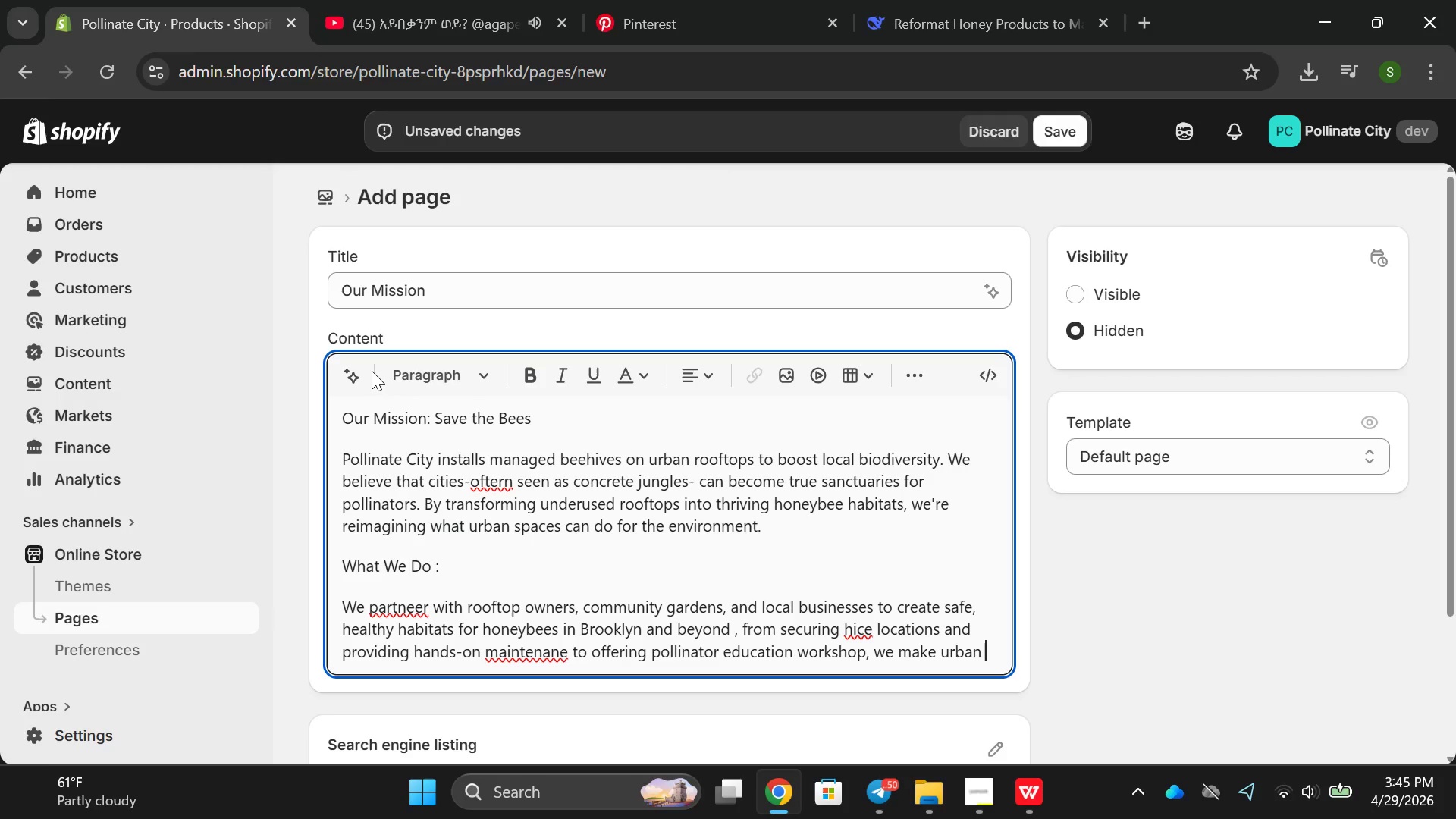 
scroll: coordinate [372, 371], scroll_direction: up, amount: 1.0
 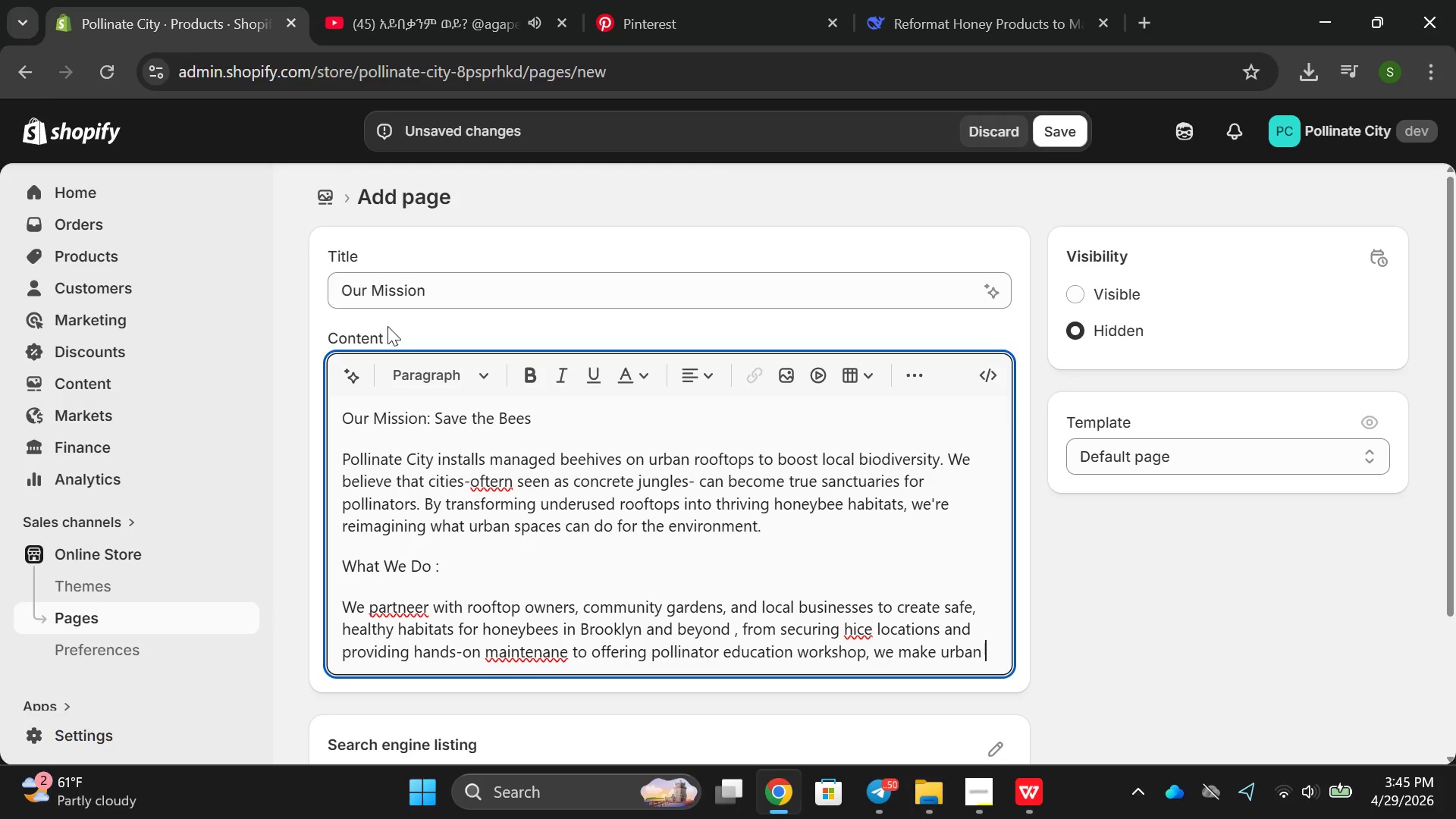 
type(beekeeping accessu)
key(Backspace)
type(ible and imap)
key(Backspace)
key(Backspace)
type(pactful. Eacch hiv we install helps su)
 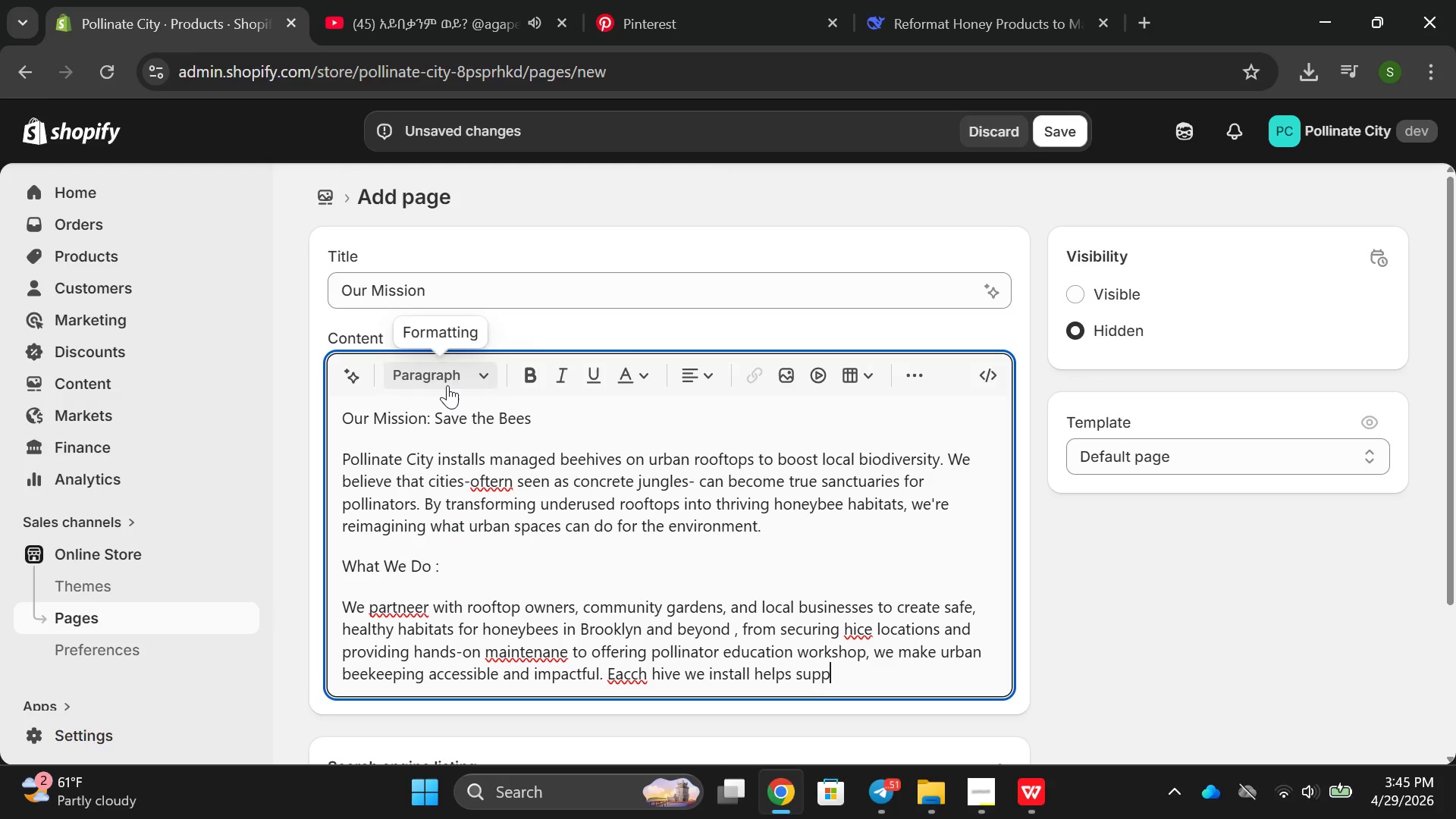 
 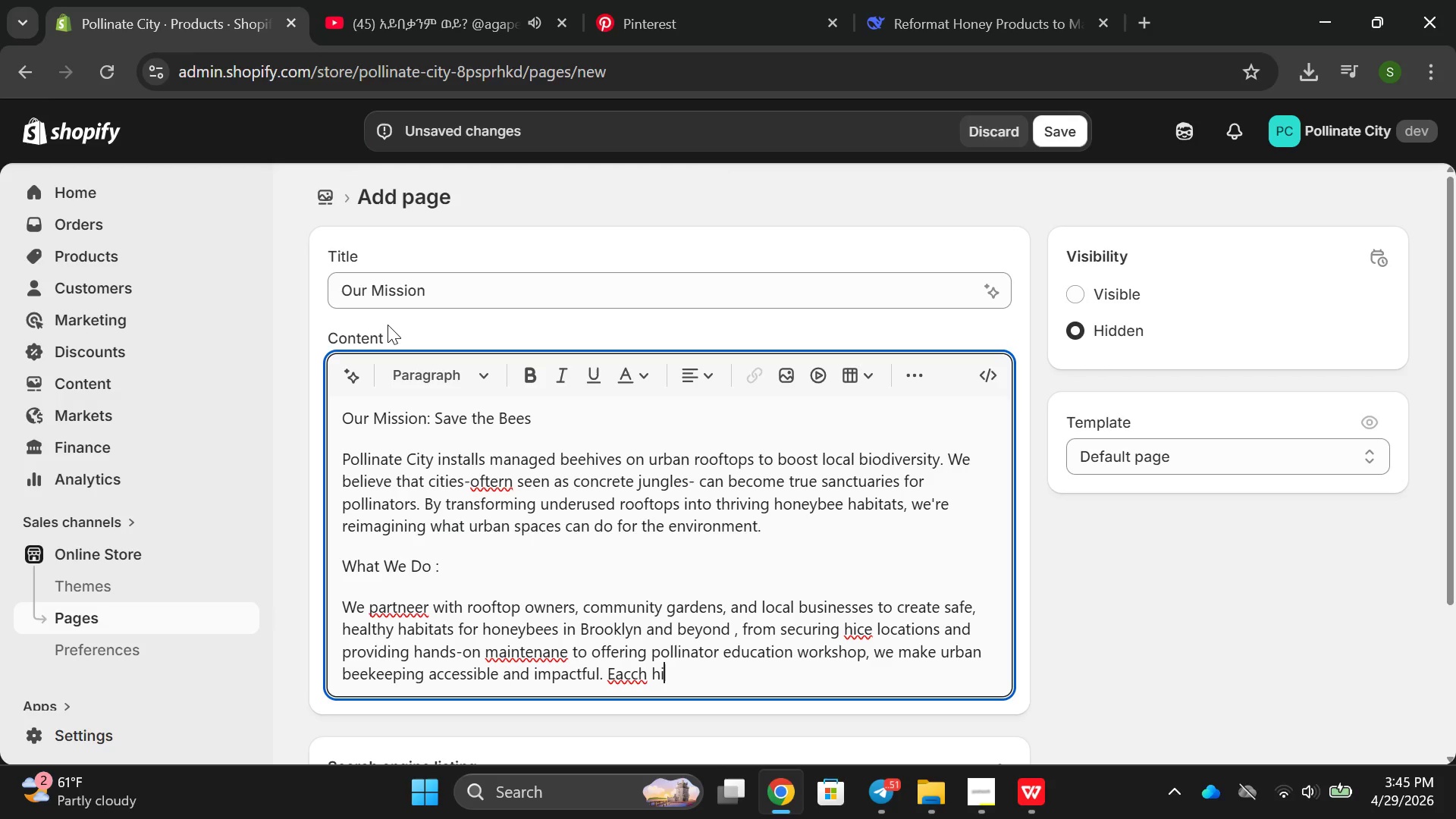 
type(pportthousnsd)
key(Backspace)
key(Backspace)
type(ds of bees )
key(Backspace)
type(, giving then )
key(Backspace)
type(m )
key(Backspace)
key(Backspace)
key(Backspace)
type(m a afe place to thrive amid the city.)
 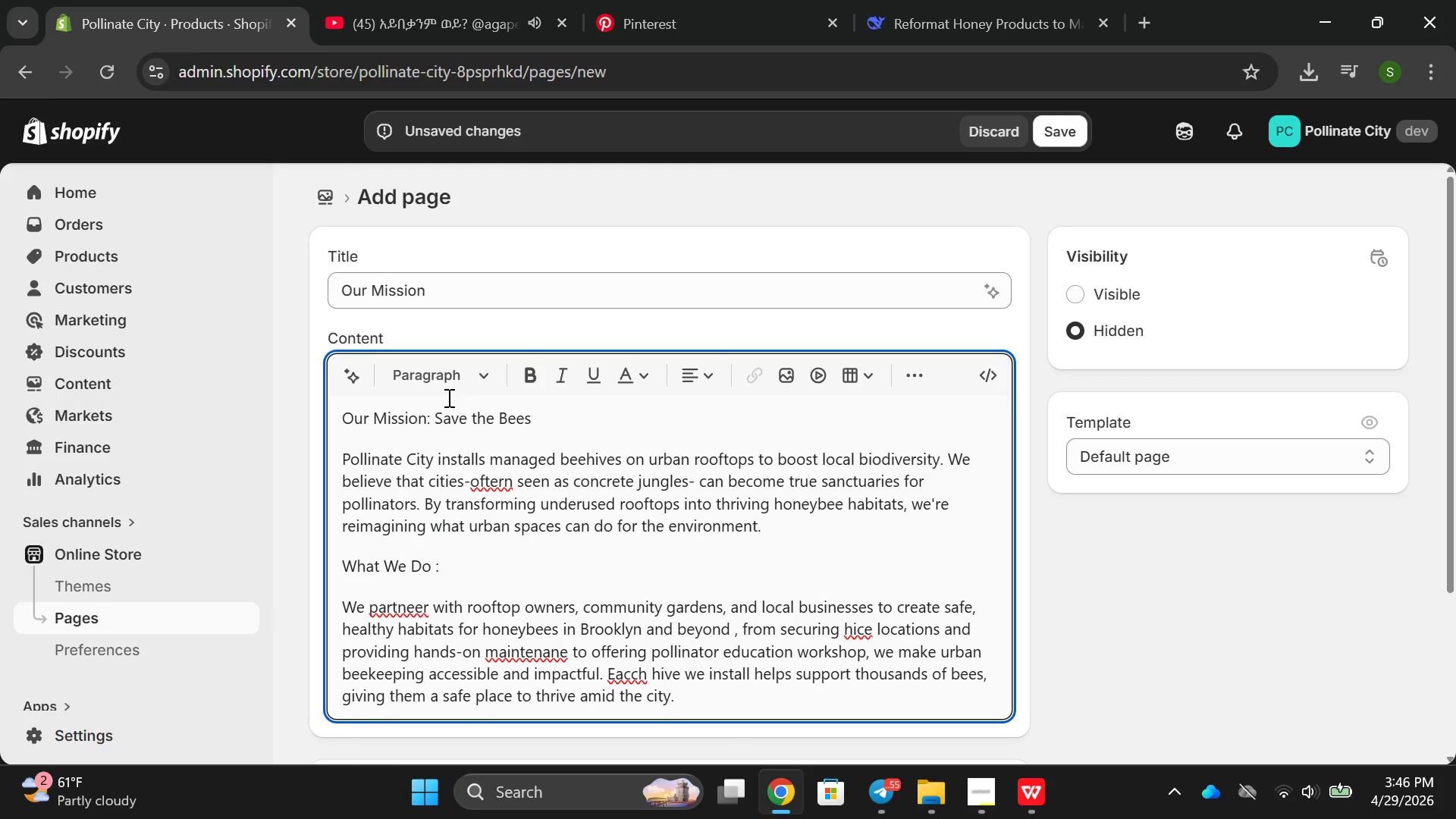 
left_click([636, 667])
 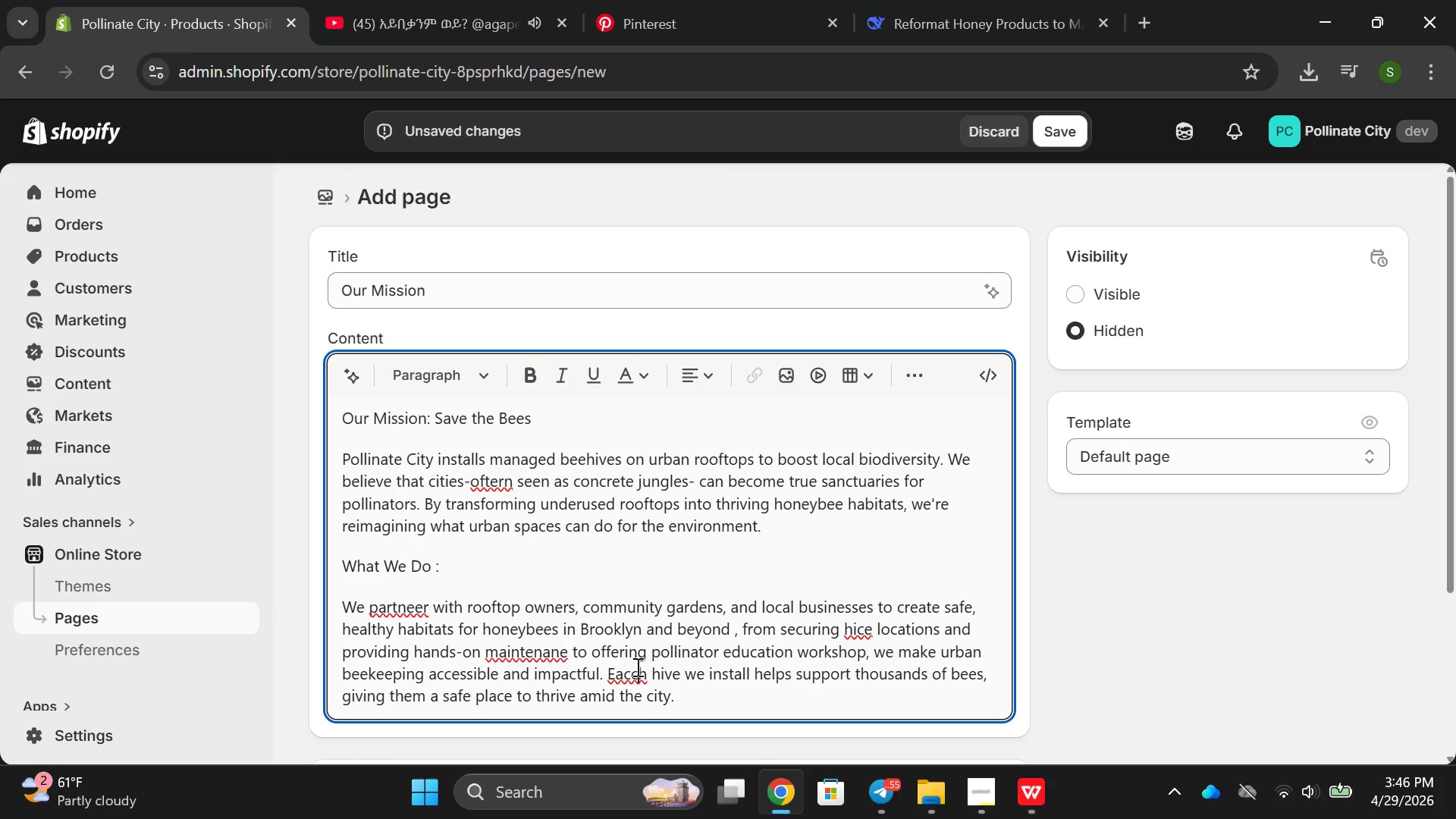 
key(Backspace)
 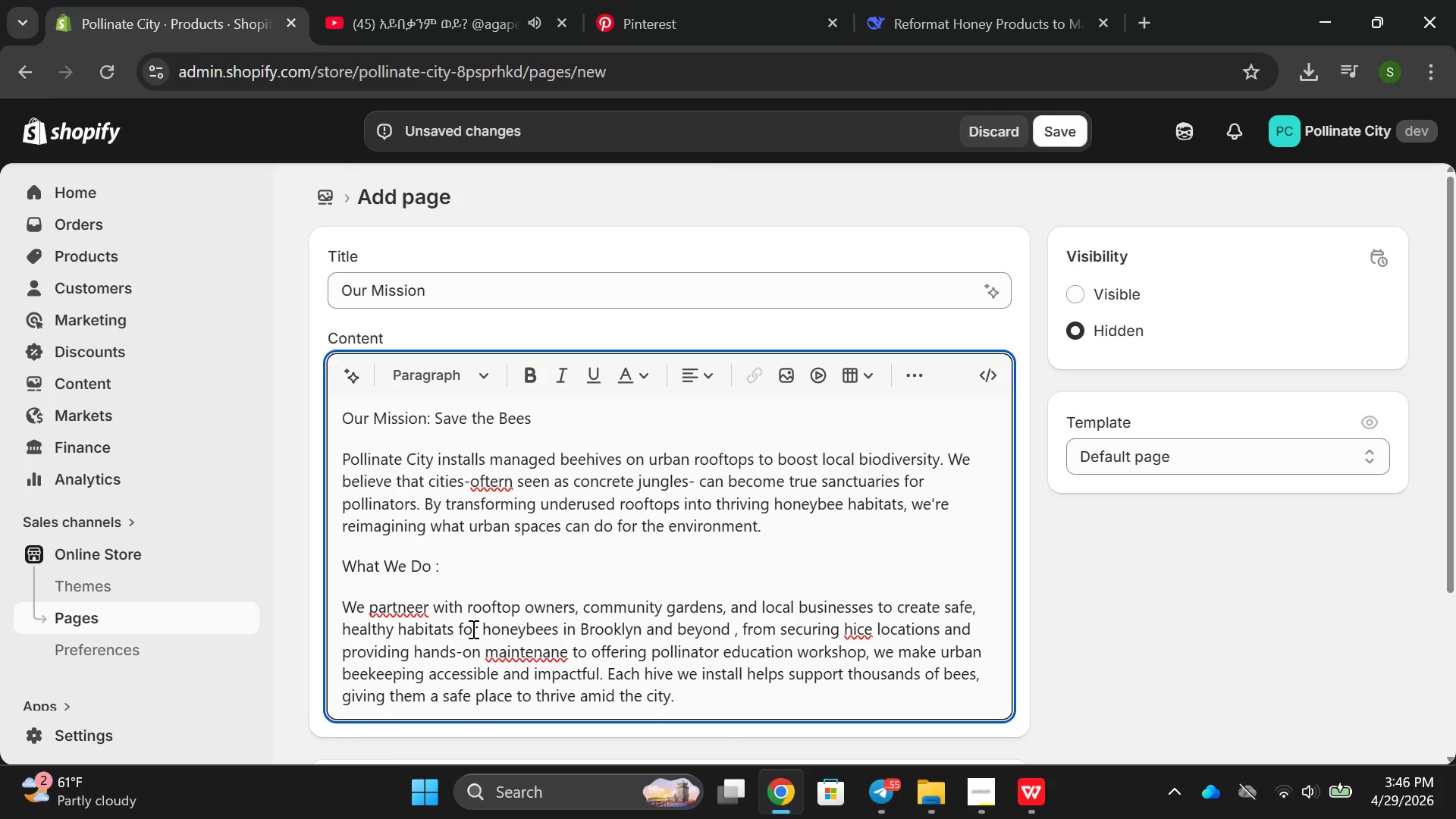 
left_click([422, 599])
 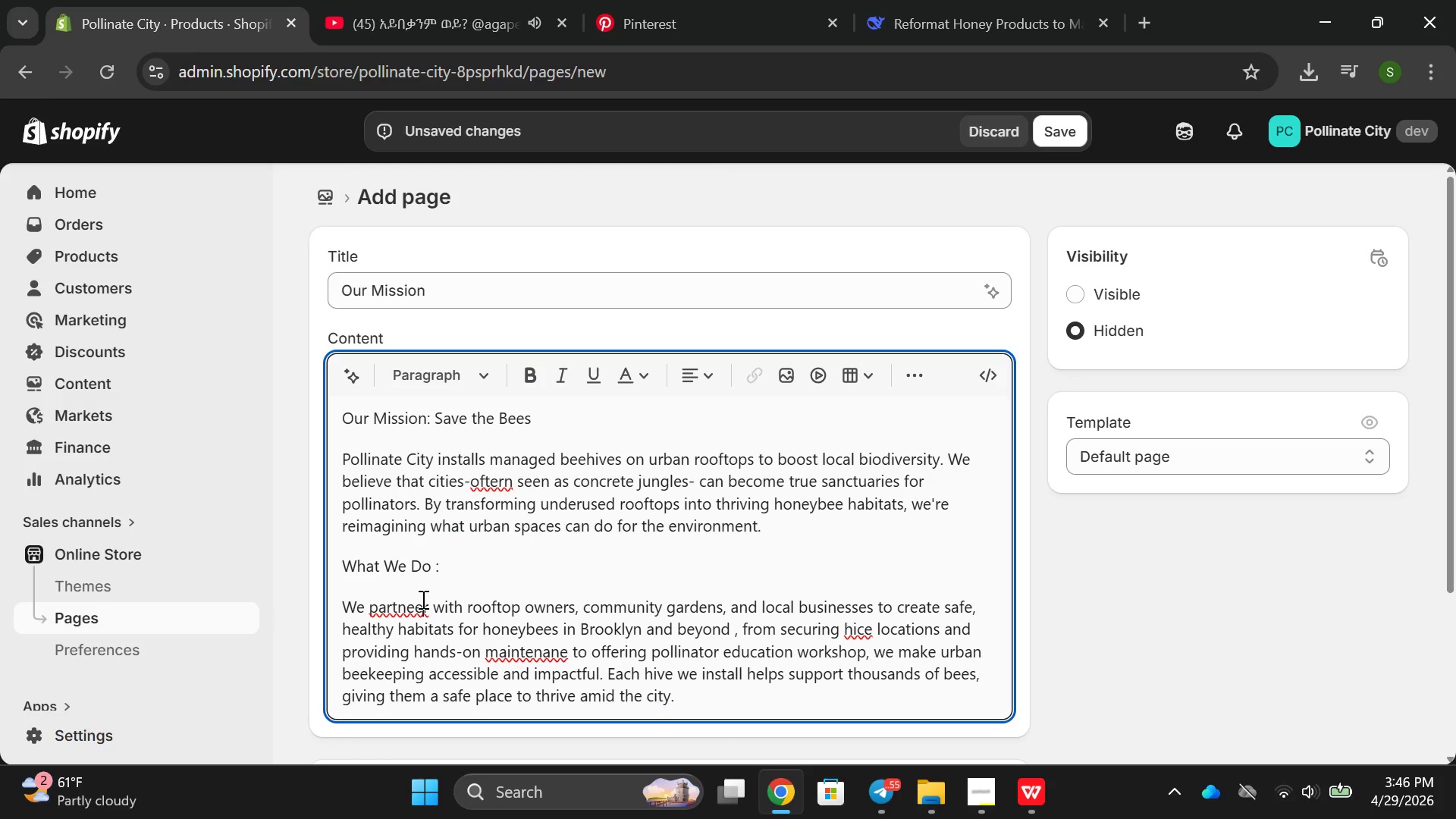 
key(Backspace)
 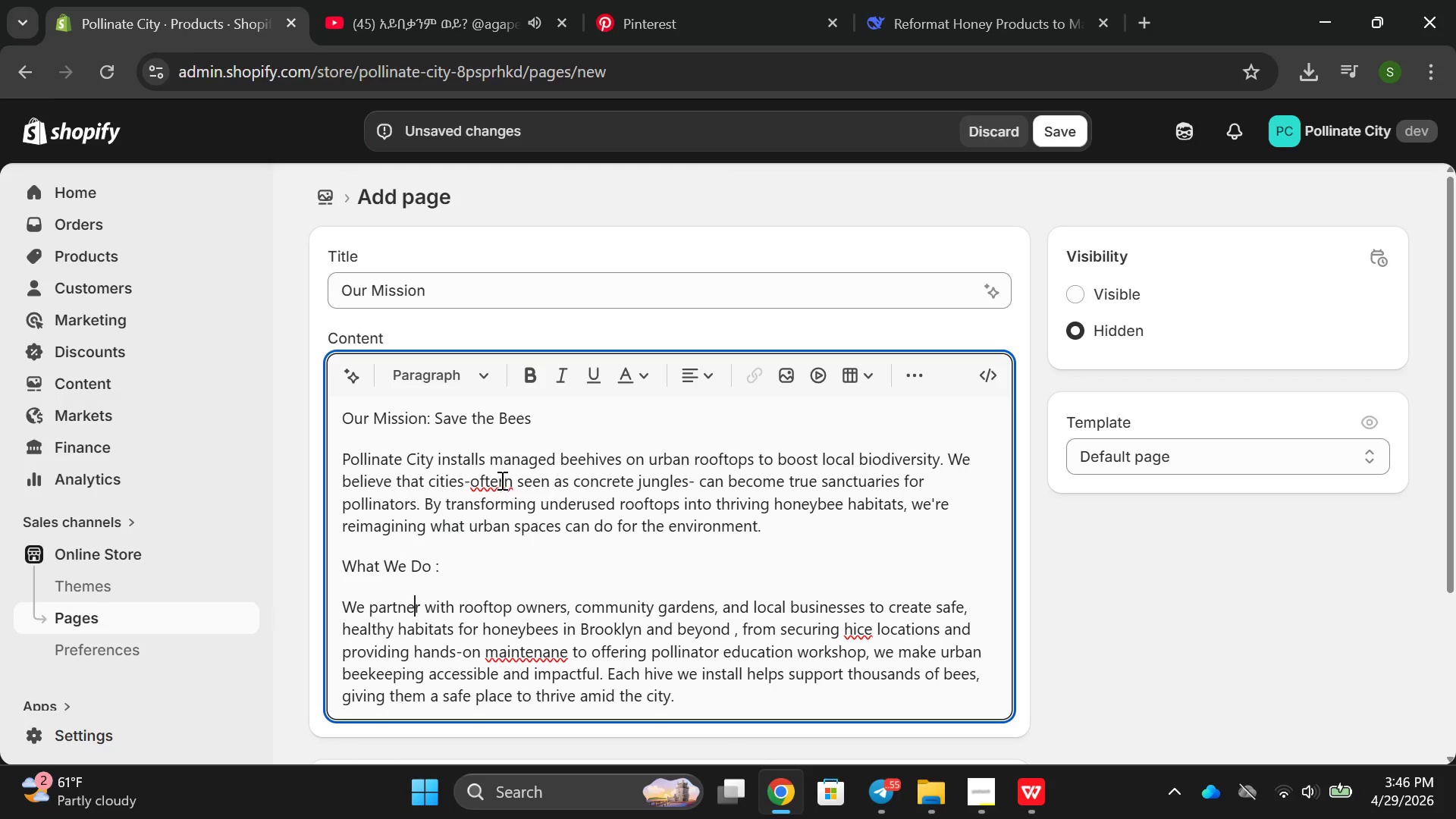 
left_click([500, 481])
 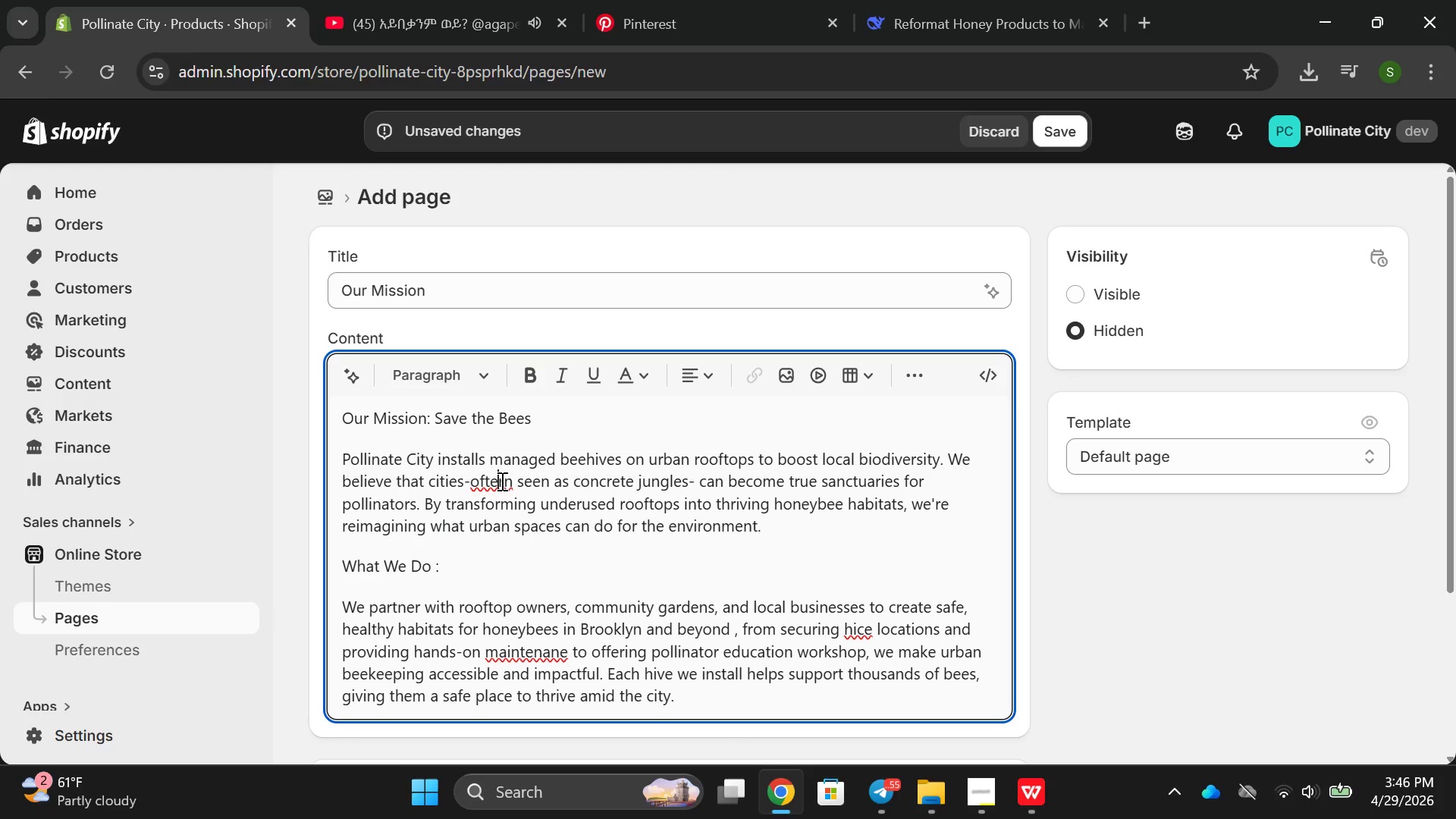 
key(ArrowRight)
 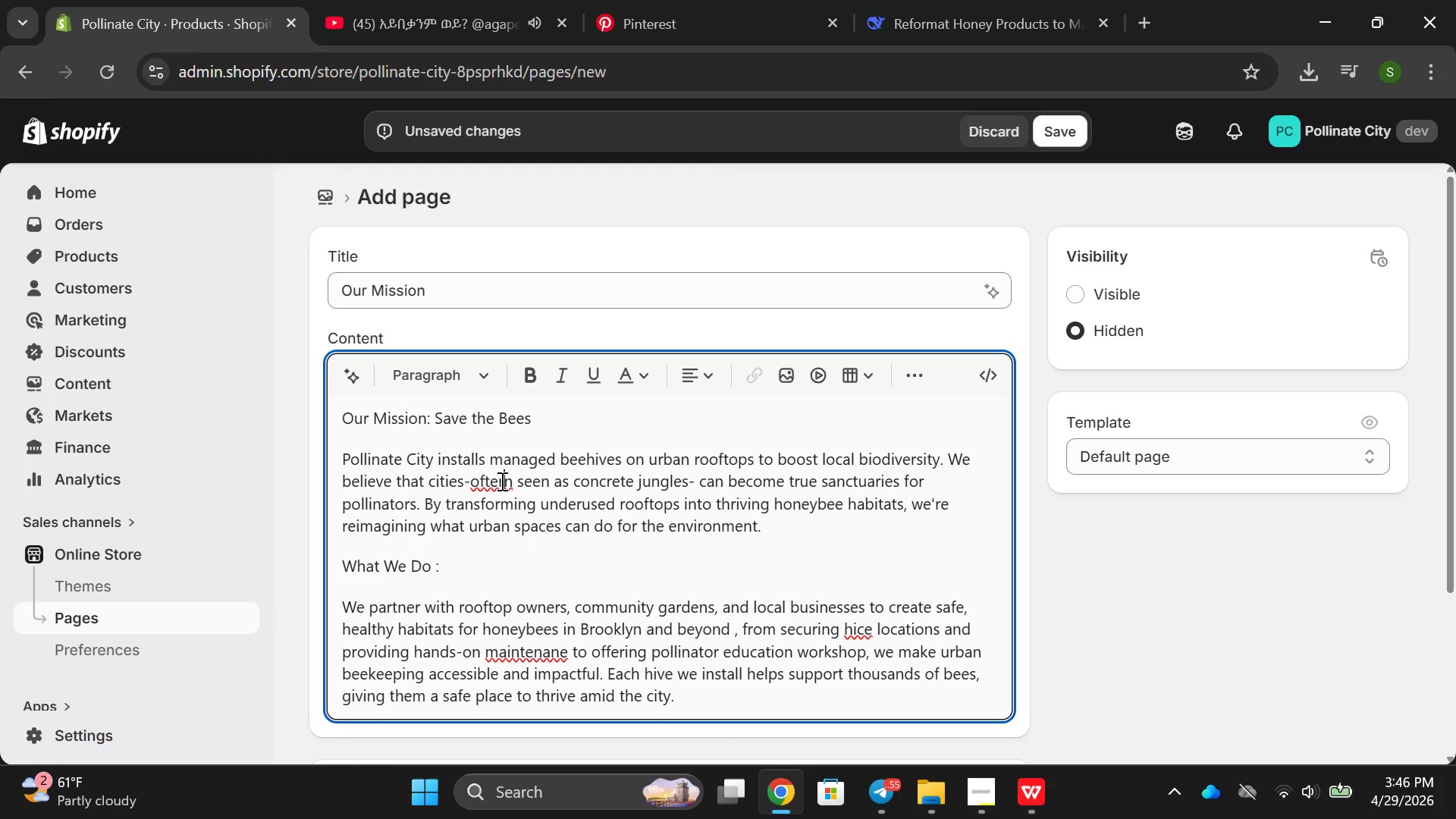 
key(Backspace)
 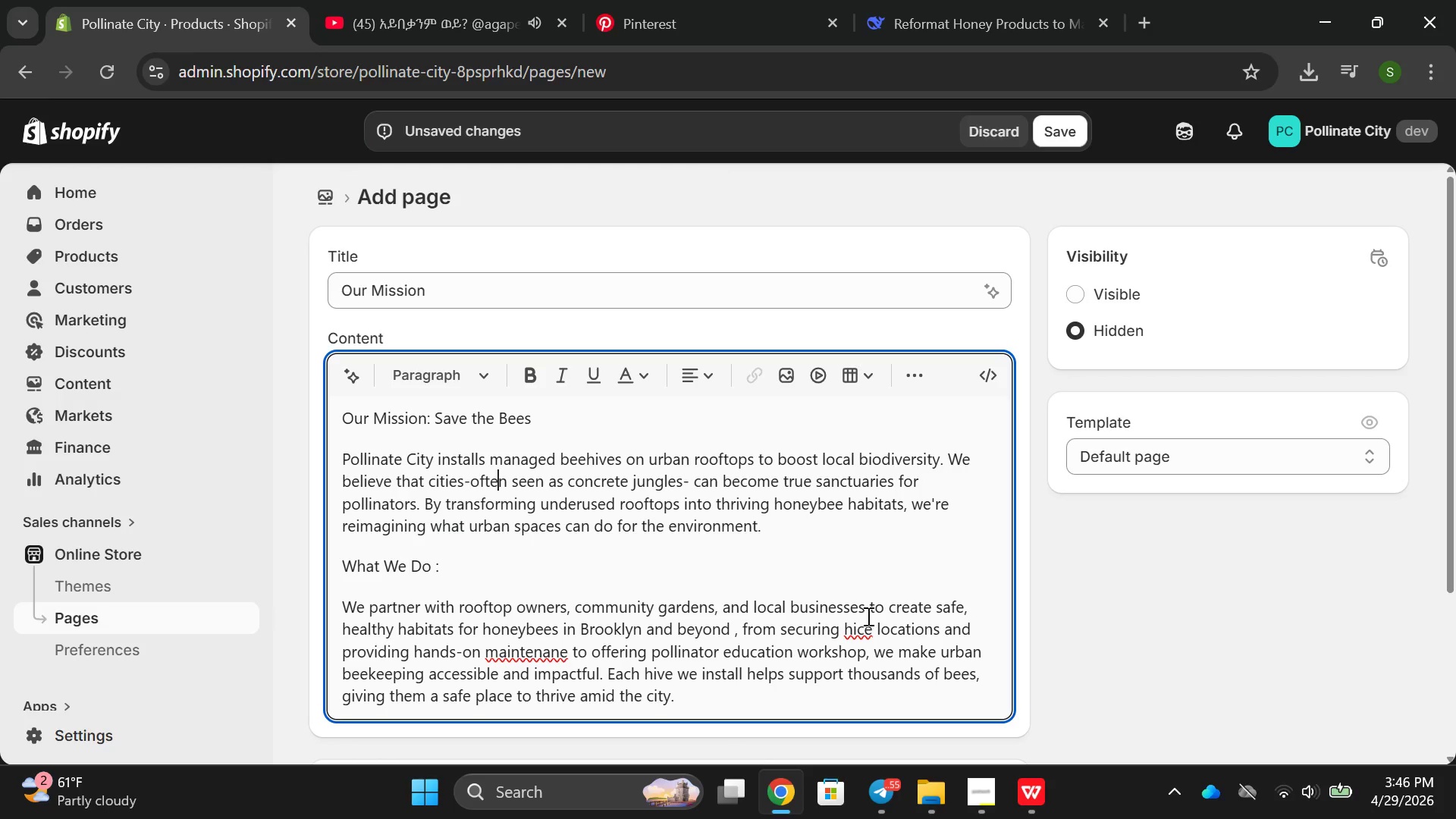 
left_click([871, 628])
 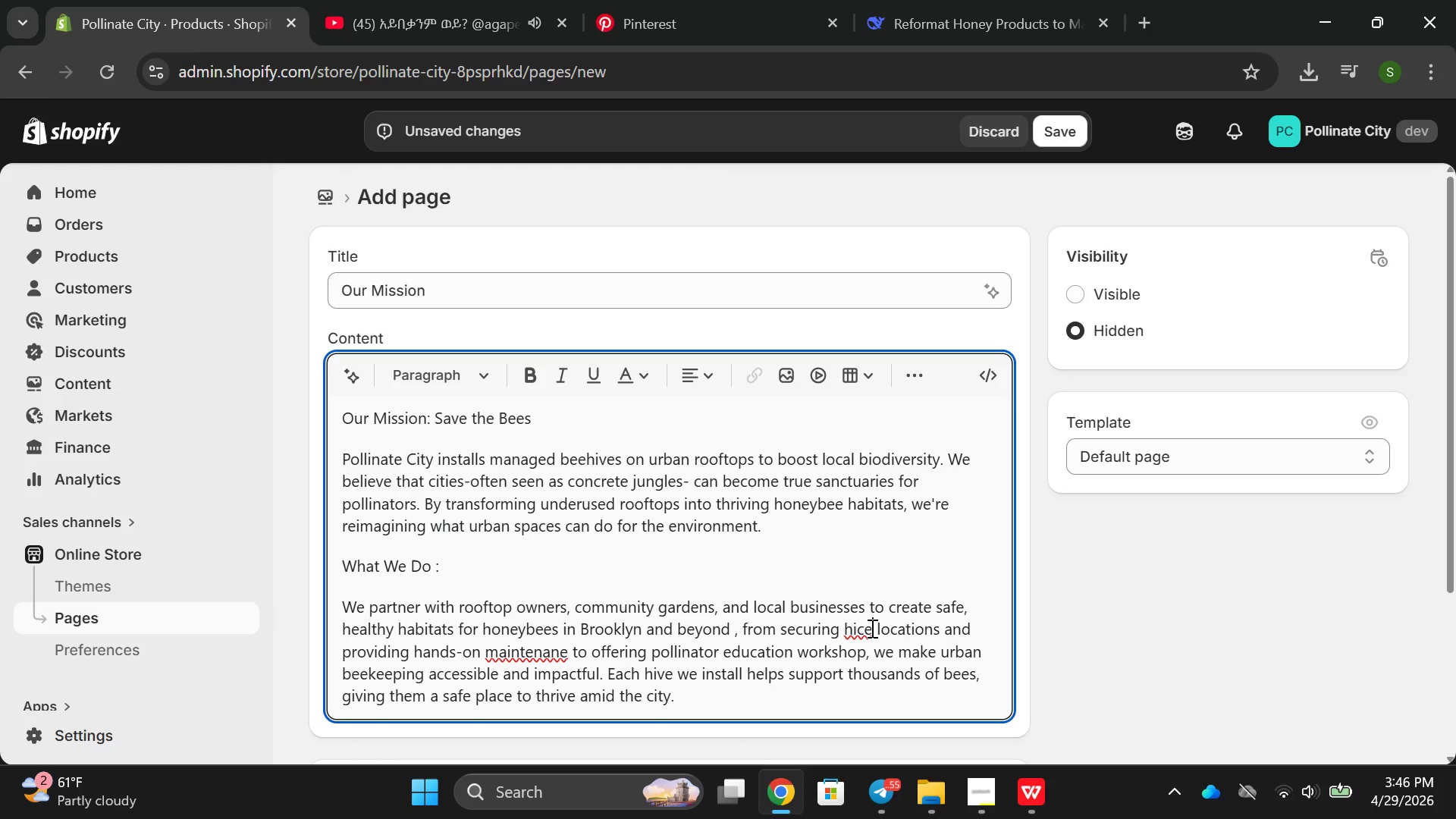 
key(ArrowLeft)
 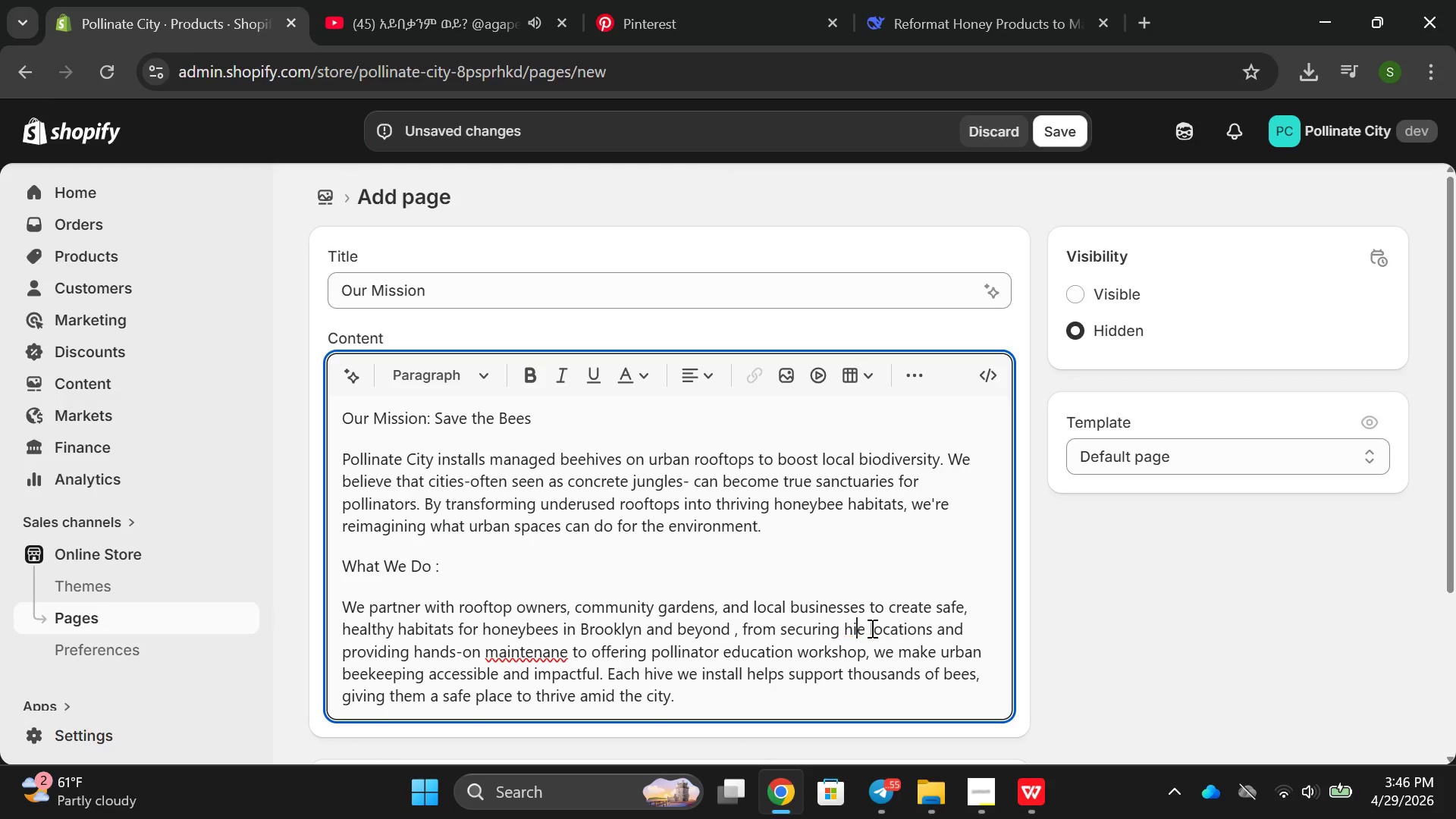 
key(Backspace)
 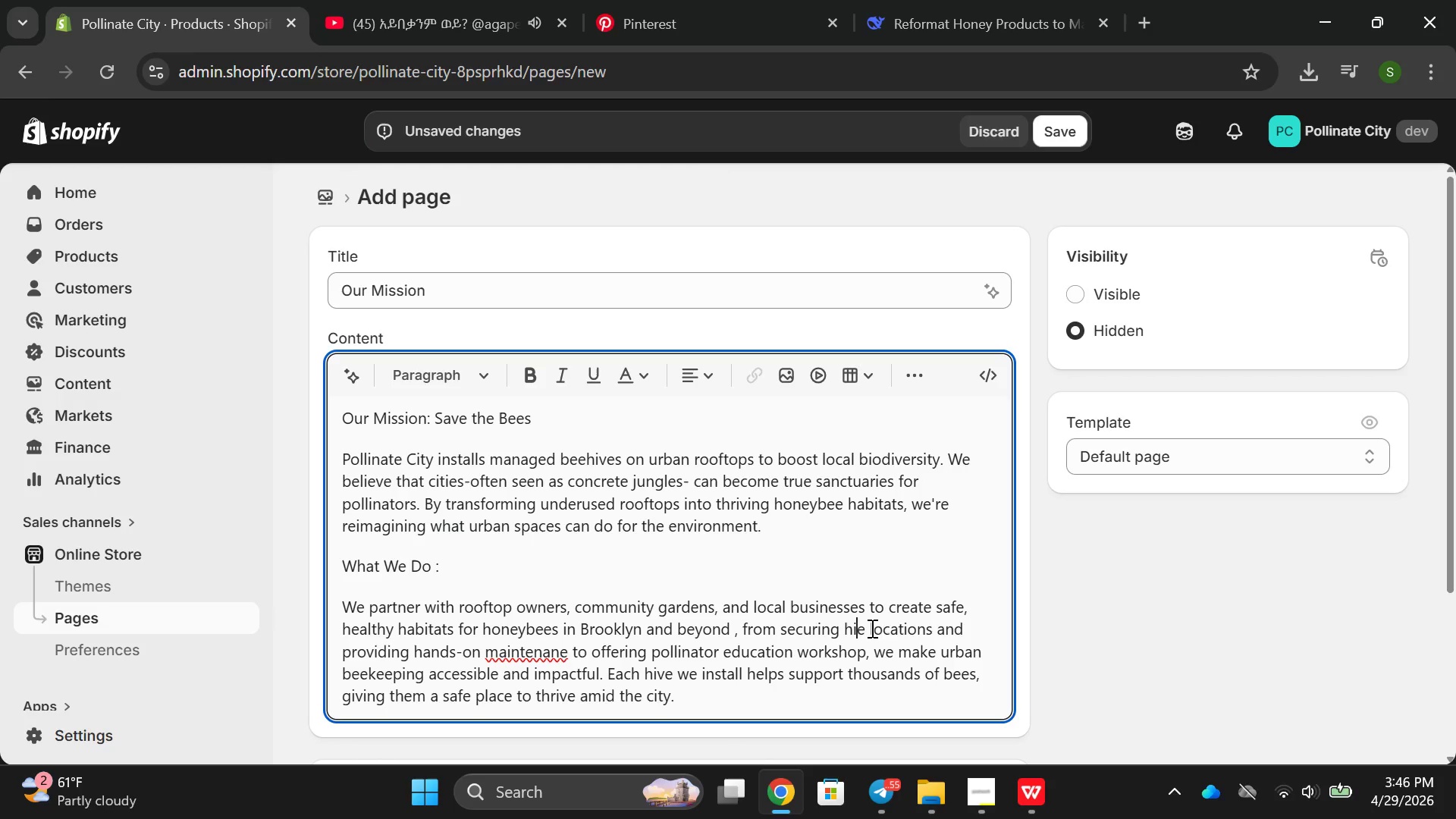 
key(V)
 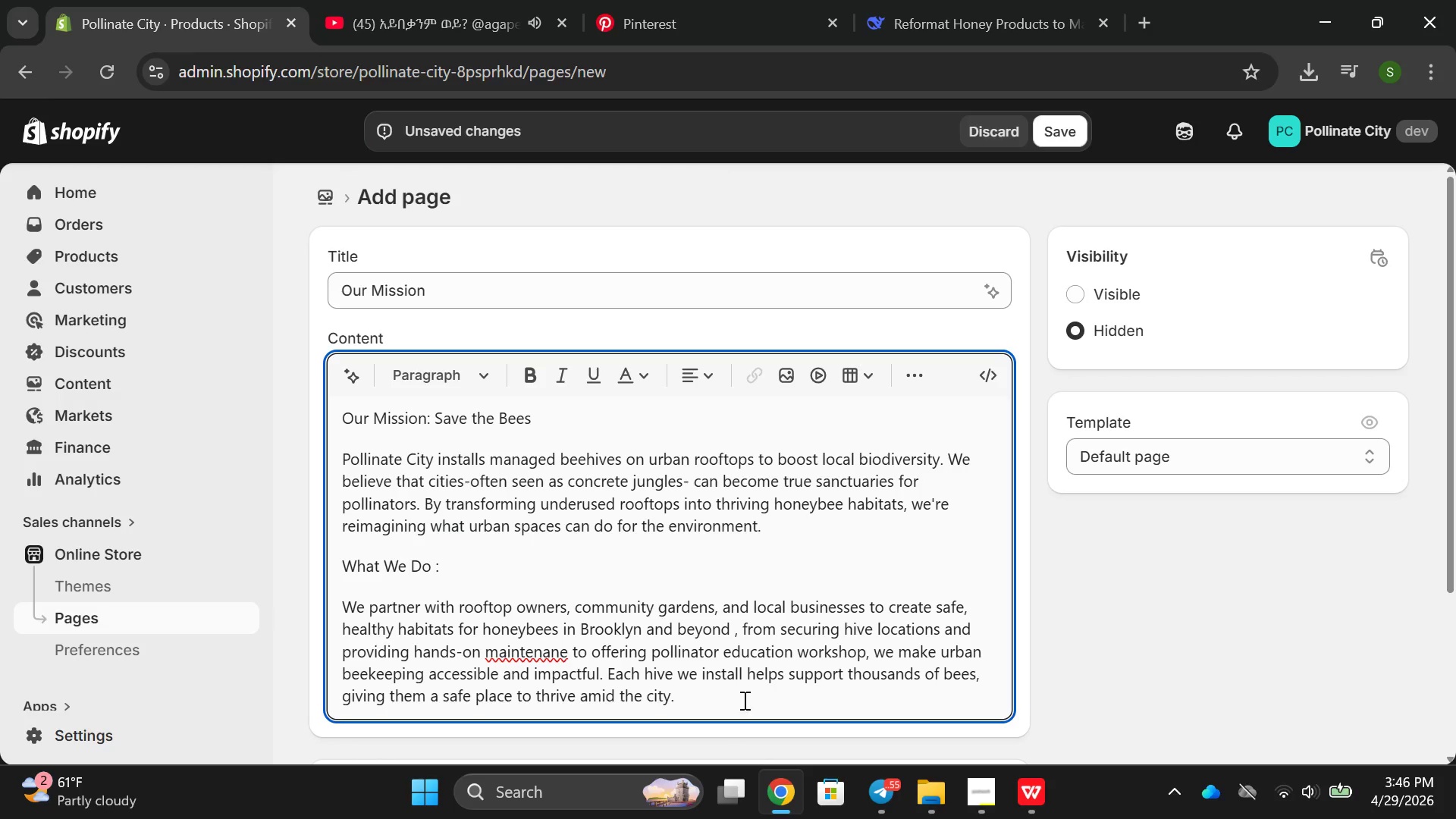 
left_click([731, 708])
 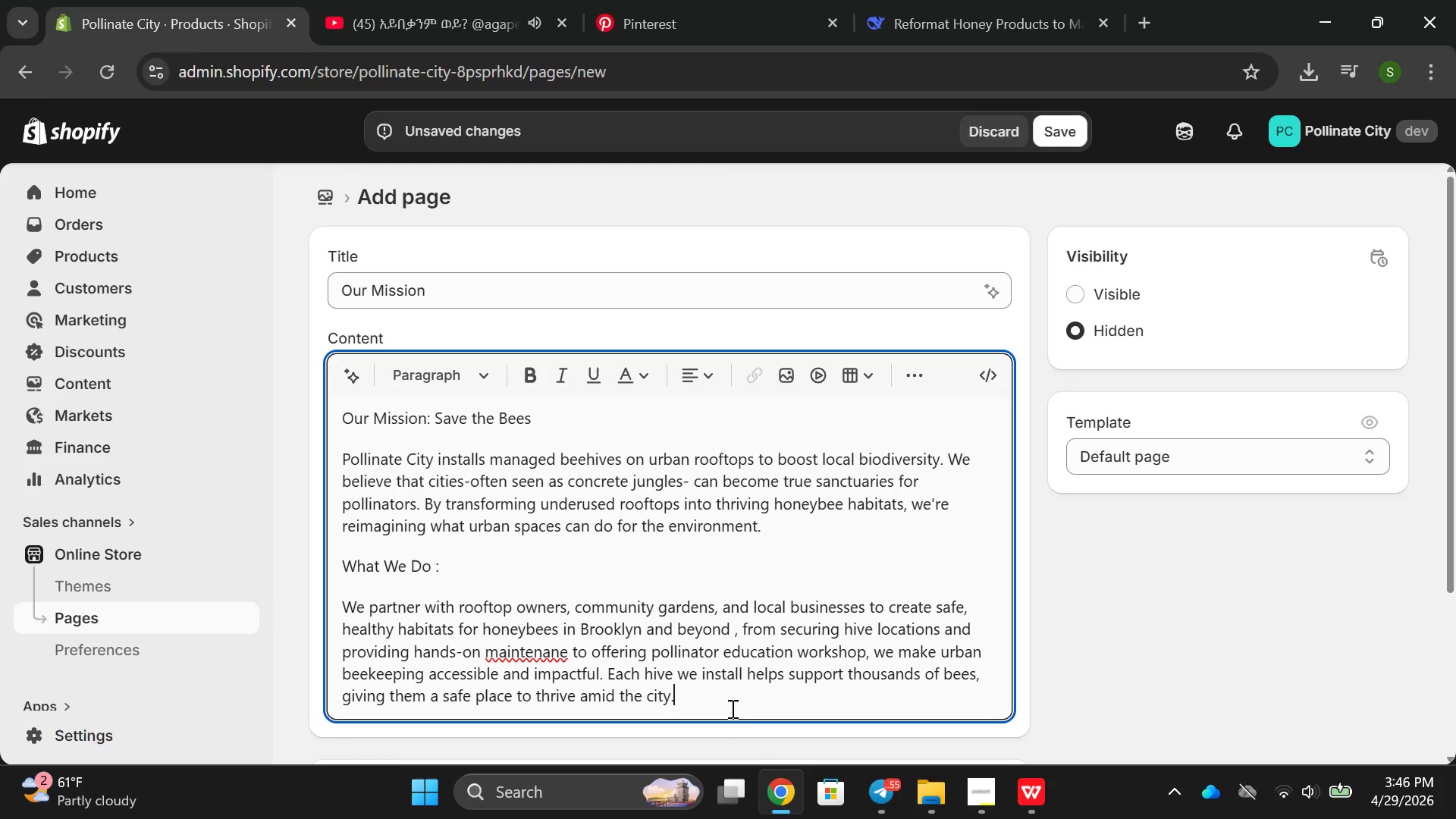 
wait(5.02)
 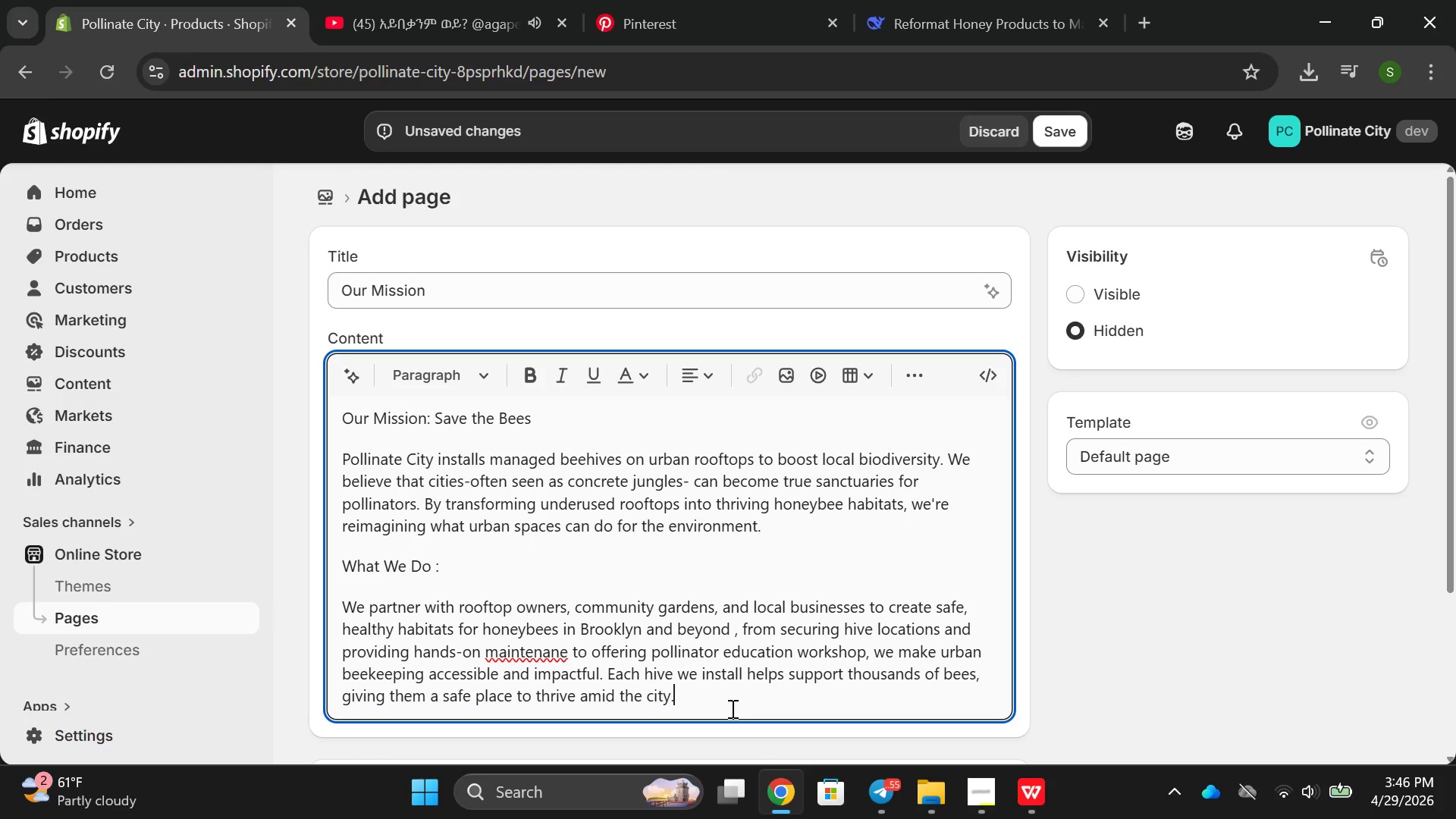 
key(Enter)
 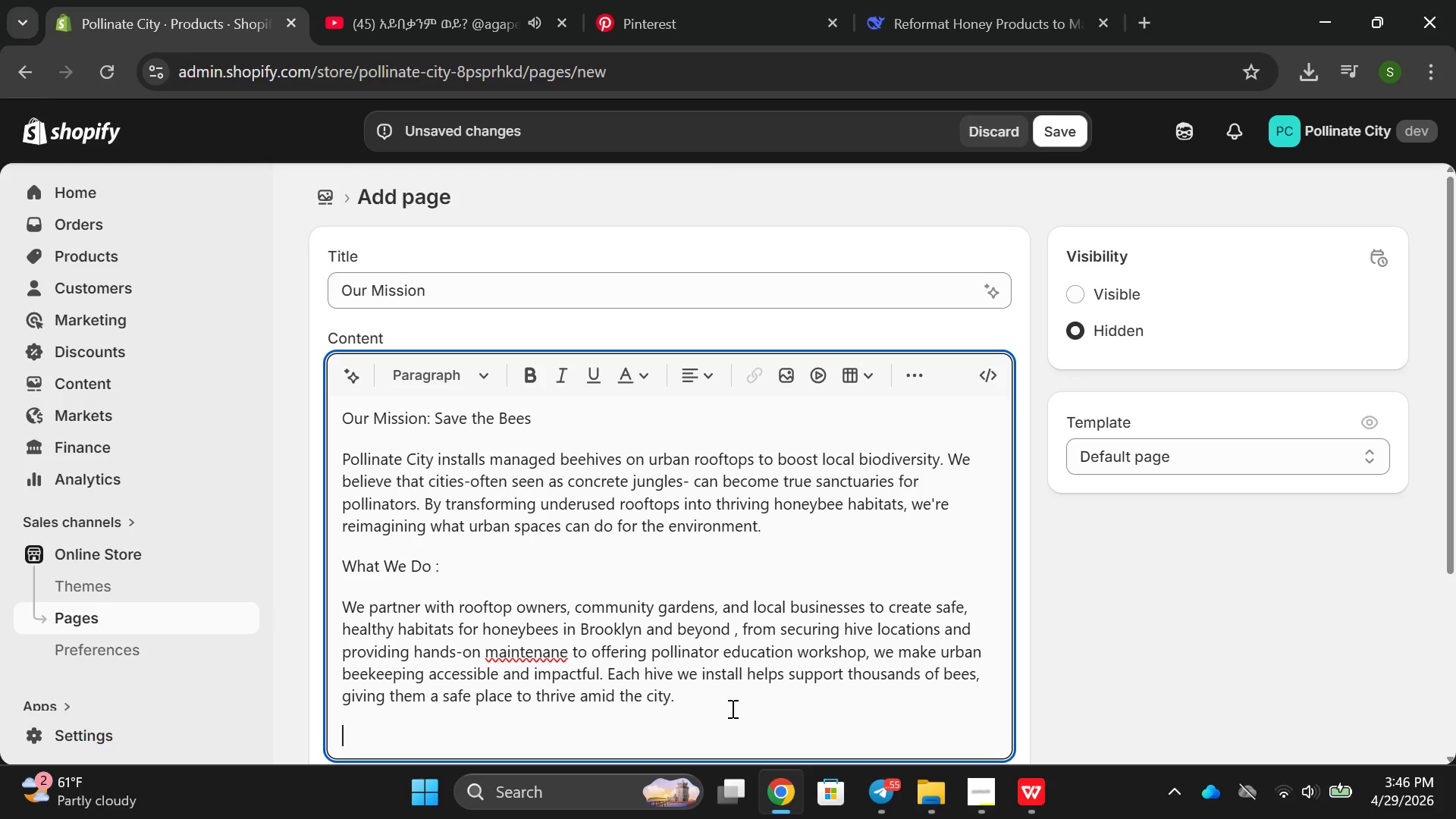 
type(Why )
 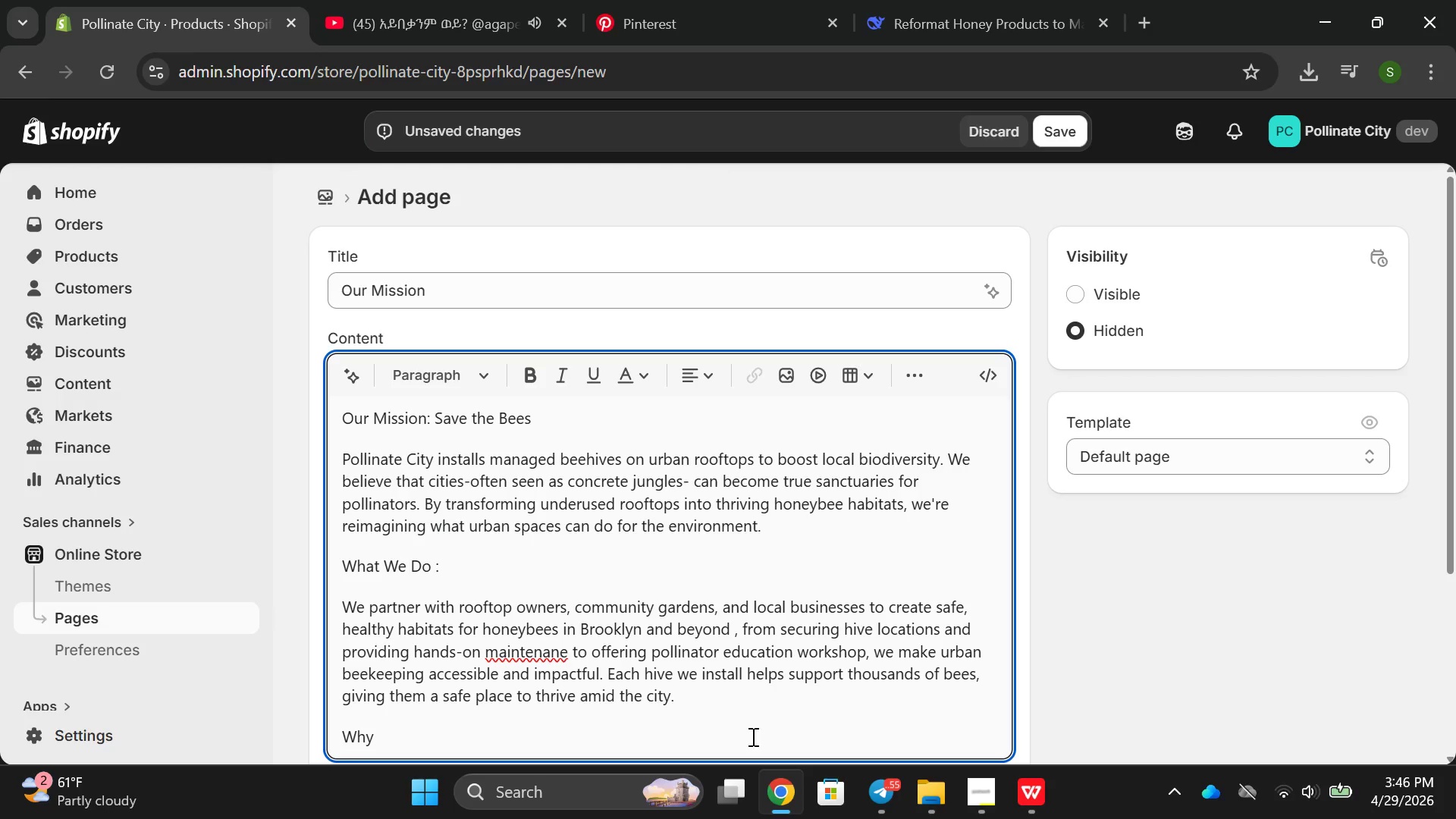 
type(It m)
key(Backspace)
type(Matters ")
key(Backspace)
type(:)
 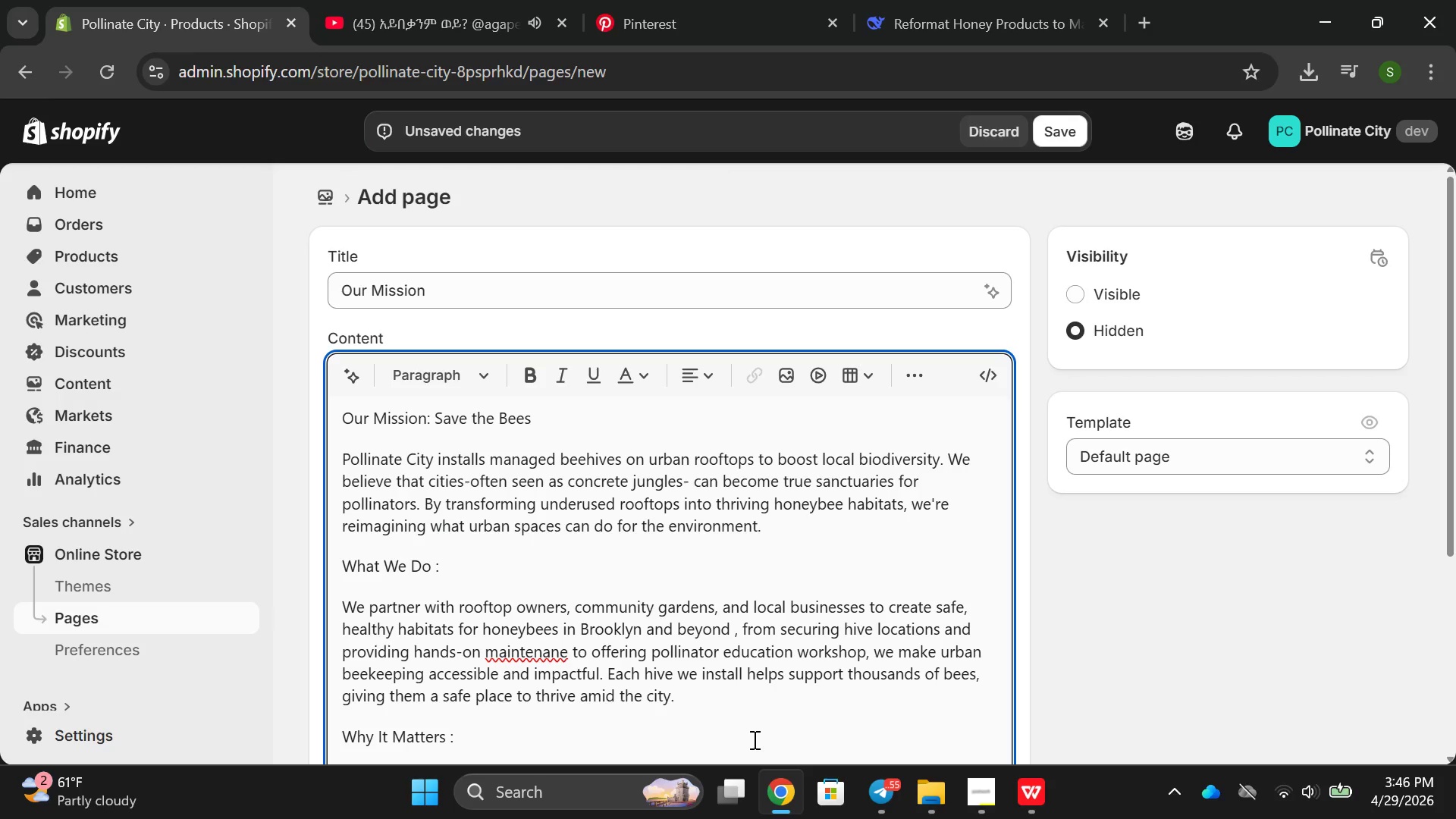 
 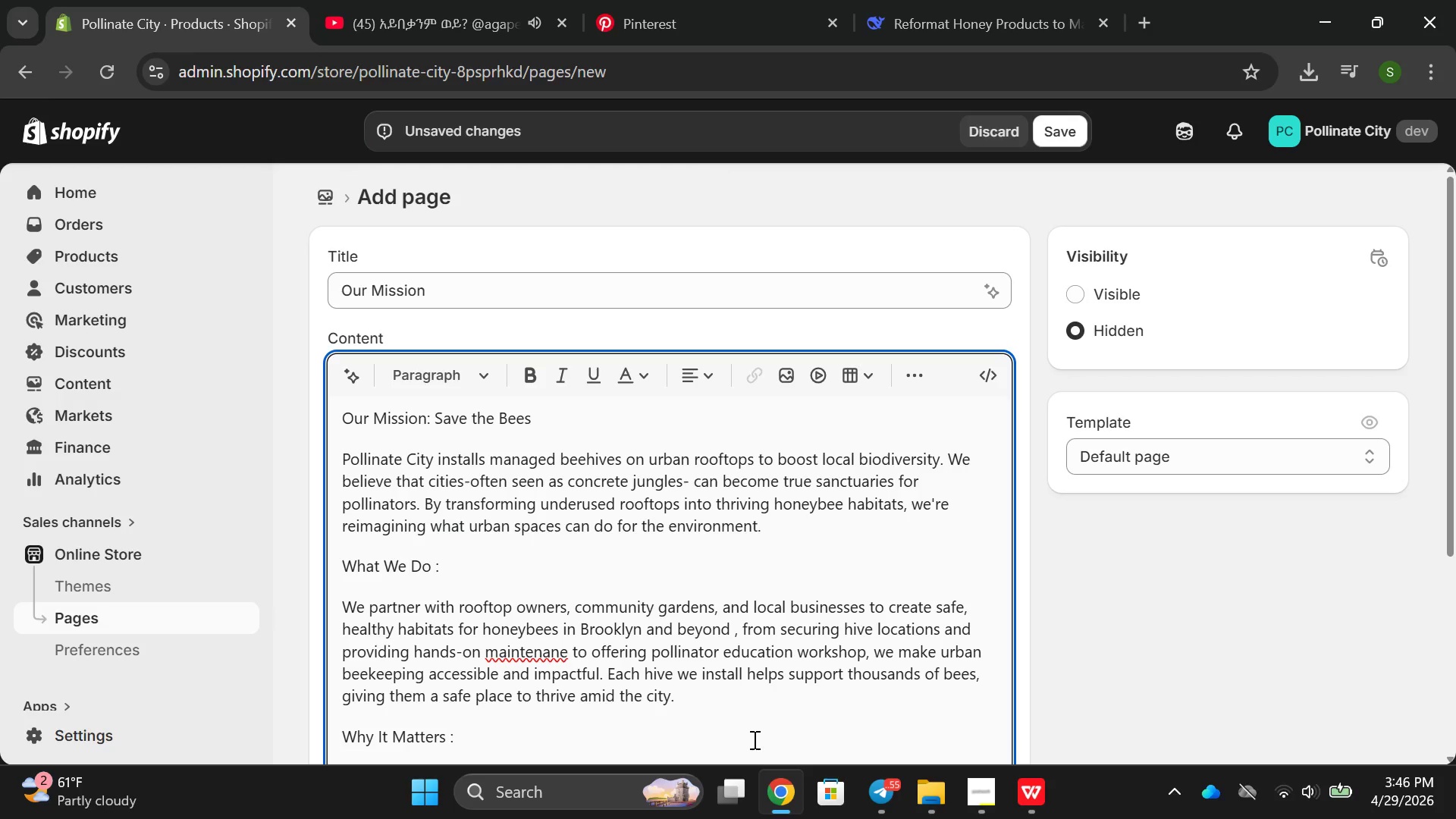 
key(Enter)
 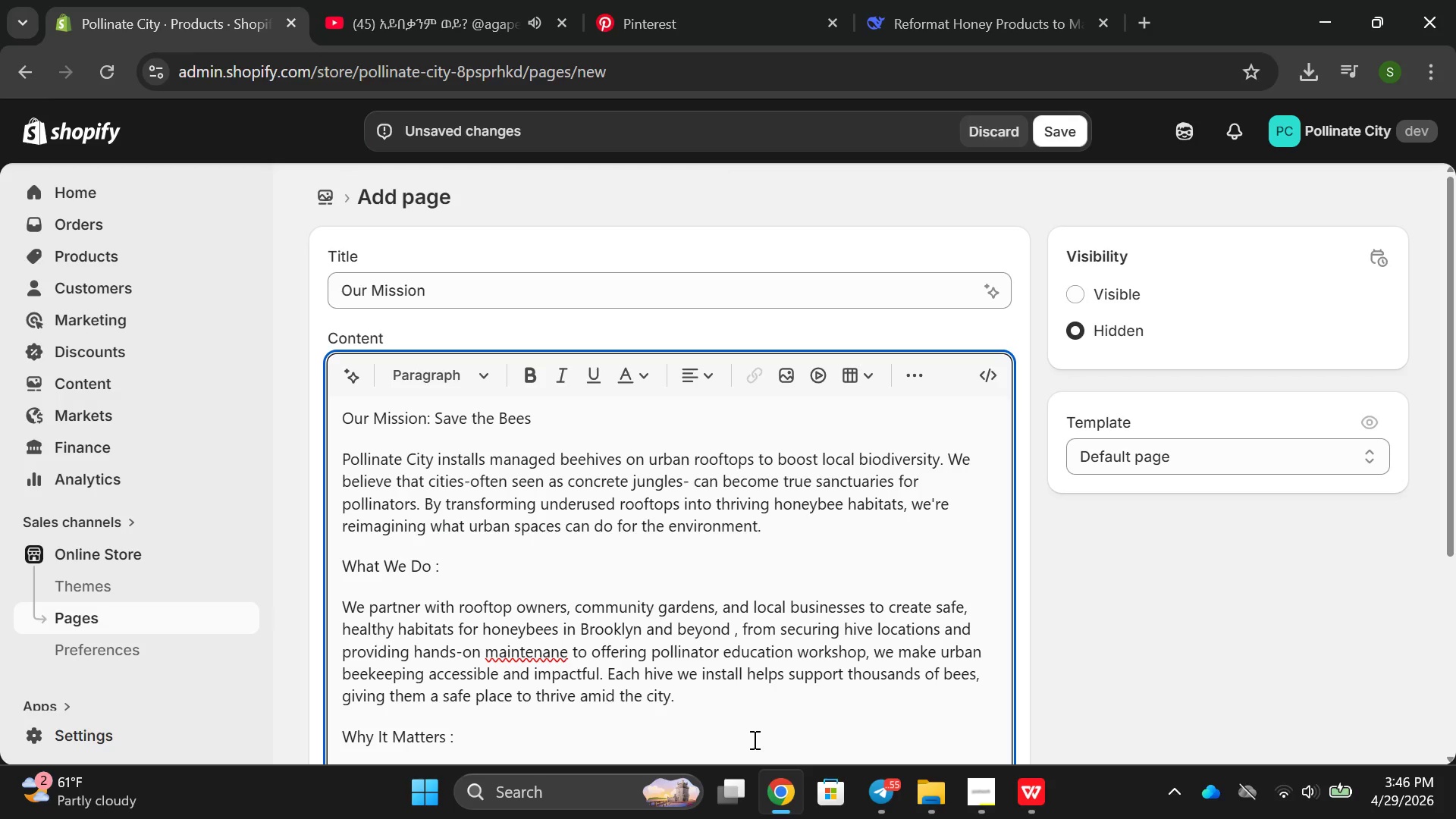 
type(Urban beekeeping is )
key(Backspace)
type(b't )
key(Backspace)
key(Backspace)
key(Backspace)
key(Backspace)
type(n't just about honey=)
key(Backspace)
type(-it is about rebuik)
key(Backspace)
type(lding connection s)
key(Backspace)
key(Backspace)
type(s in our food sysr)
key(Backspace)
type(tems )
 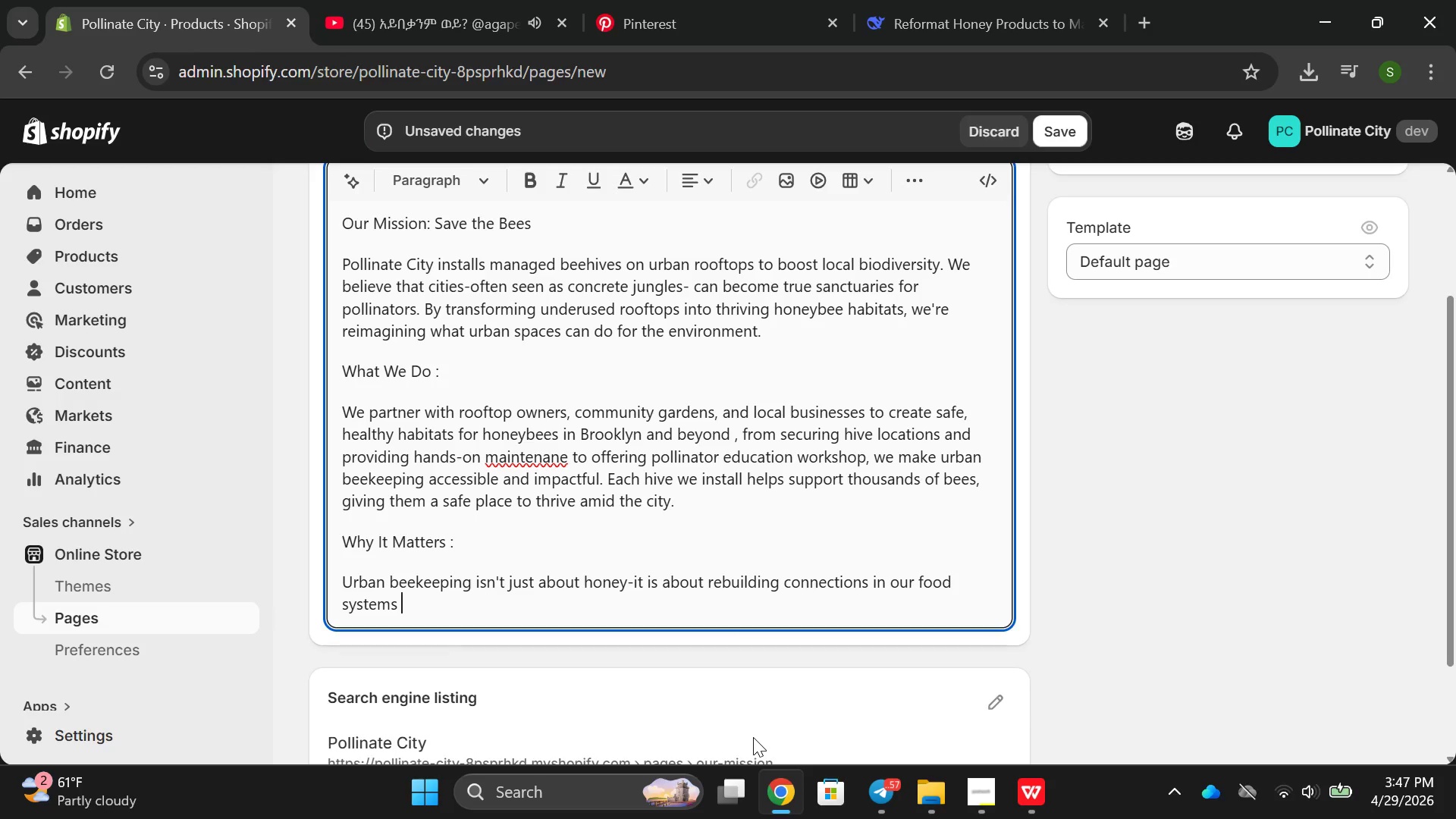 
key(Enter)
 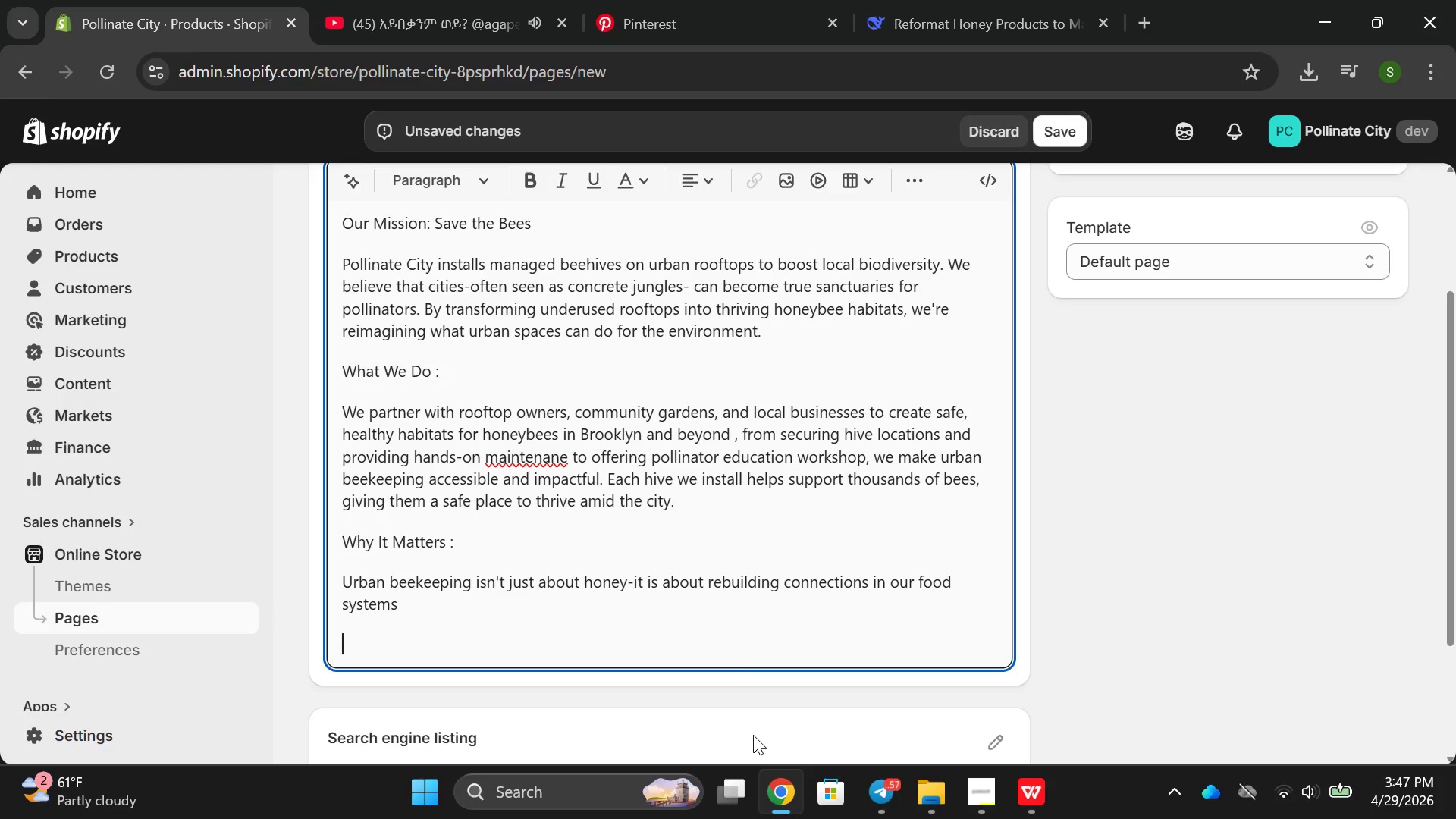 
key(Backspace)
key(Backspace)
type(. Bee )
 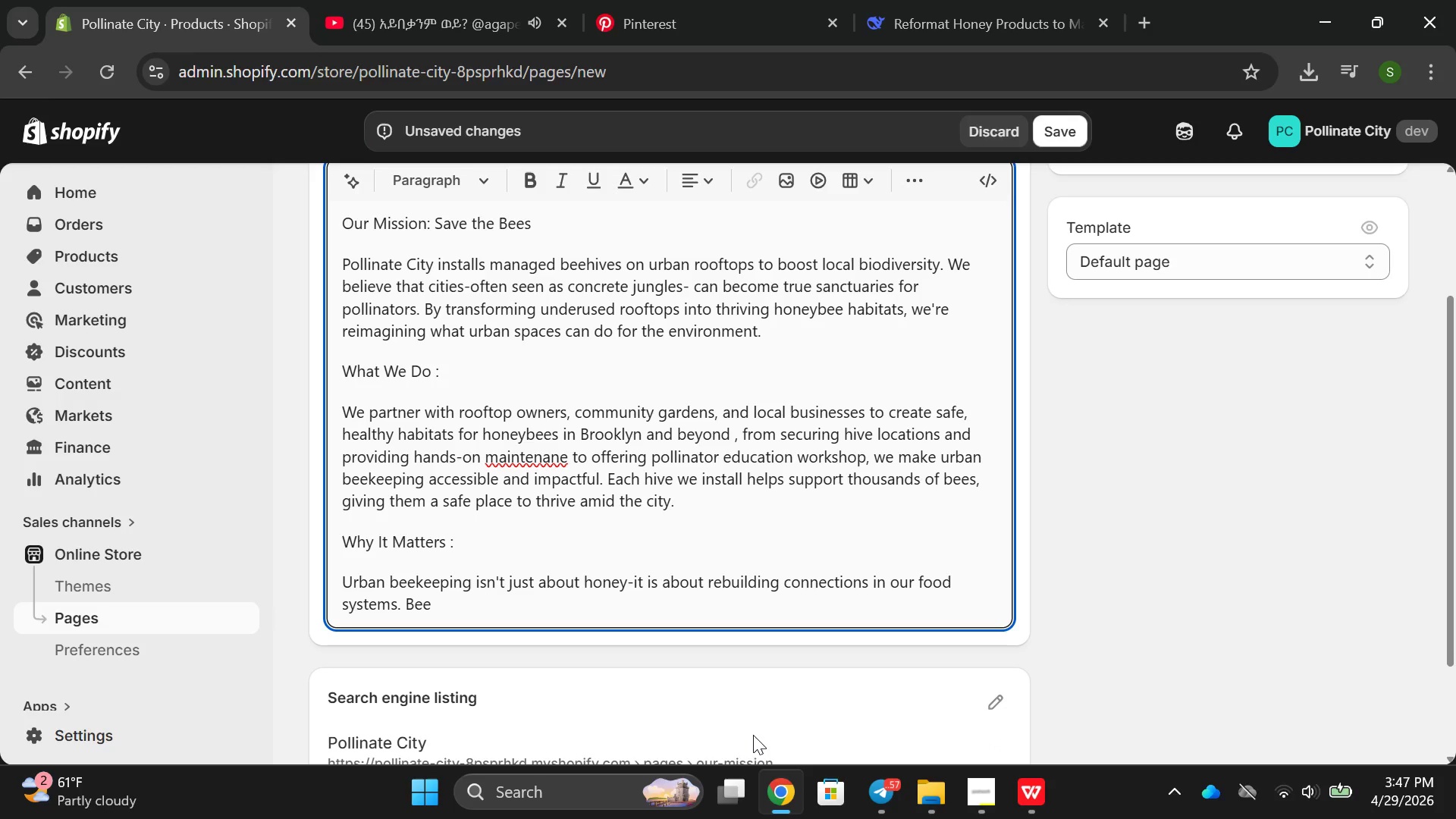 
key(Backspace)
type(s pollinate one )
key(Backspace)
type(-third o fthe )
key(Backspace)
key(Backspace)
key(Backspace)
key(Backspace)
key(Backspace)
key(Backspace)
type(f the food we ear )
key(Backspace)
key(Backspace)
type(t, and by raistin)
key(Backspace)
key(Backspace)
key(Backspace)
type(ign then in cities )
key(Backspace)
type(, w e)
key(Backspace)
type( incra)
key(Backspace)
type(as)
key(Backspace)
key(Backspace)
type(ease local food production suppot struggling pollinatorm )
key(Backspace)
key(Backspace)
type( populationsm and )
key(Backspace)
key(Backspace)
key(Backspace)
key(Backspace)
key(Backspace)
key(Backspace)
type( and bring enviroment)
key(Backspace)
key(Backspace)
key(Backspace)
key(Backspace)
type(nem)
key(Backspace)
key(Backspace)
type(mental stewa)
 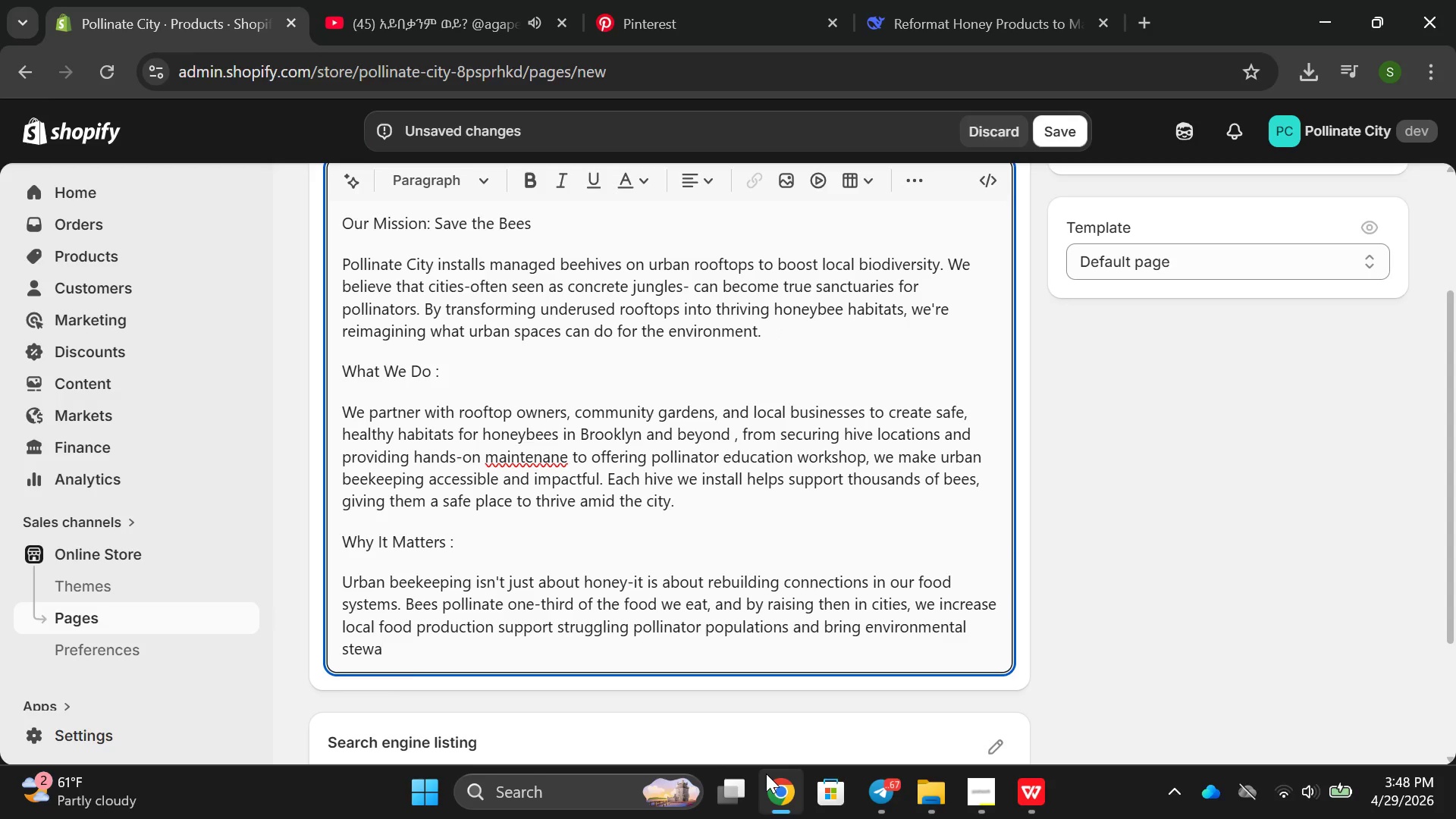 
type(rdship rifht)
key(Backspace)
key(Backspace)
key(Backspace)
type(ght to peoples)
key(Backspace)
type('s doorsteps. plus )
key(Backspace)
key(Backspace)
key(Backspace)
key(Backspace)
key(Backspace)
type(Plus )
 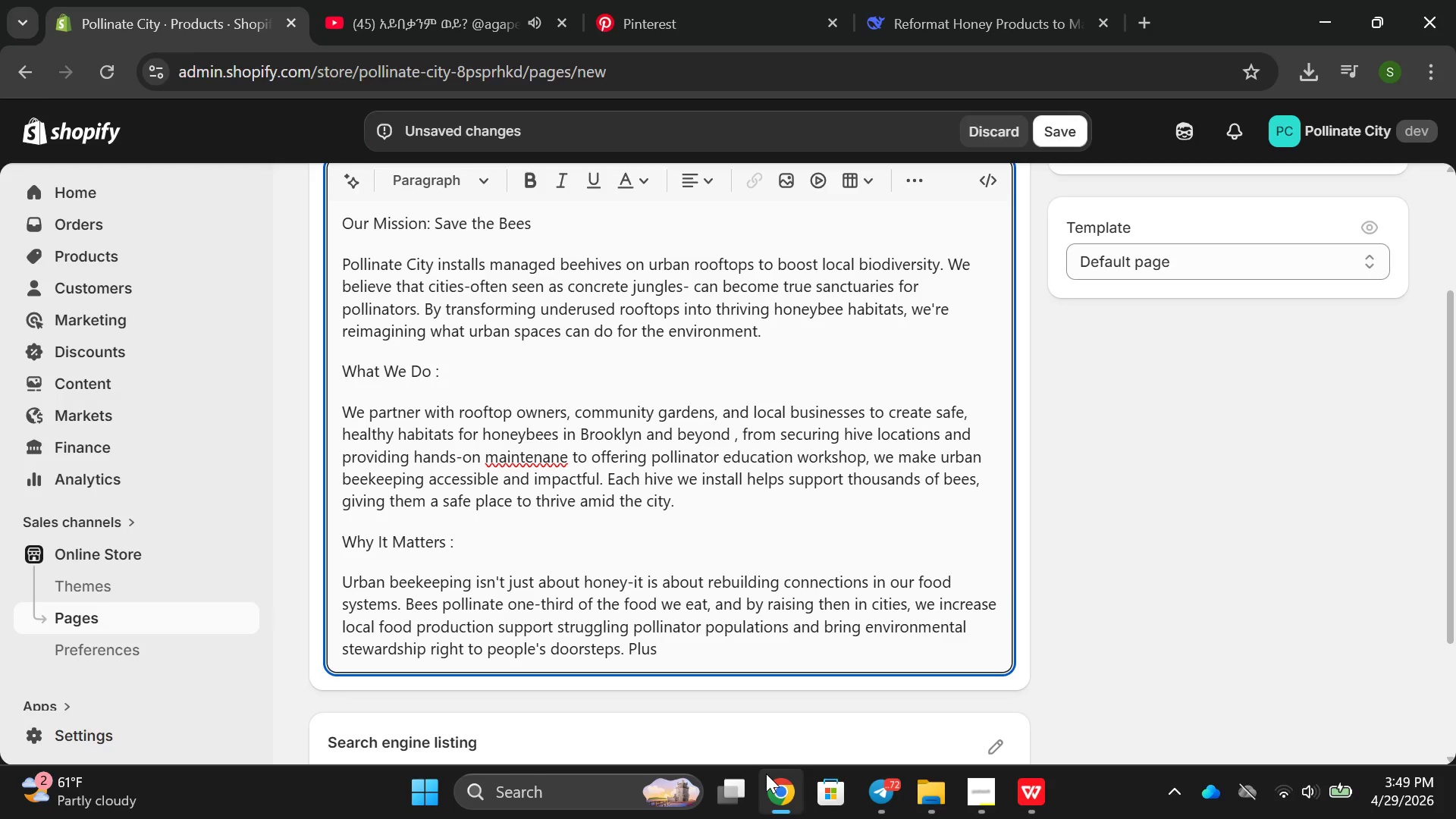 
key(Backspace)
type(, divrse city gardens andgrre)
key(Backspace)
key(Backspace)
type(een roofts )
key(Backspace)
key(Backspace)
type(s )
key(Backspace)
key(Backspace)
key(Backspace)
key(Backspace)
type(s)
key(Backspace)
type(fs ofe)
key(Backspace)
type(ten ec)
key(Backspace)
type(xpose beee )
key(Backspace)
key(Backspace)
type(s to fewer persticids that rular )
key(Backspace)
key(Backspace)
key(Backspace)
type(ra)
key(Backspace)
key(Backspace)
type(ra)
key(Backspace)
key(Backspace)
type(ra)
key(Backspace)
key(Backspace)
type(r)
key(Backspace)
key(Backspace)
type(ral farmlands )
key(Backspace)
type(, making urban hives sus)
key(Backspace)
type(rprisingly )
key(Backspace)
type( healthy.)
 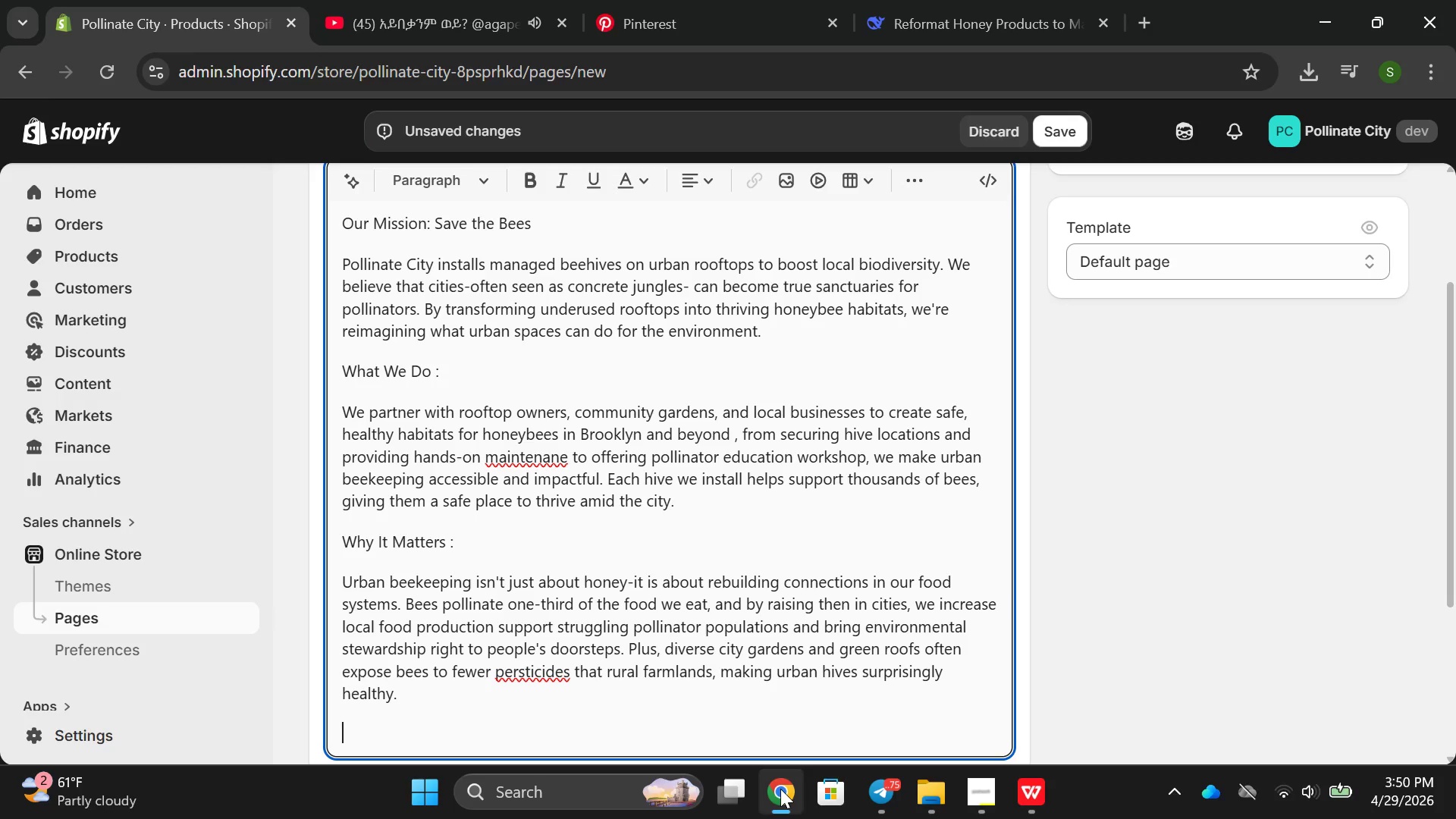 
key(Enter)
 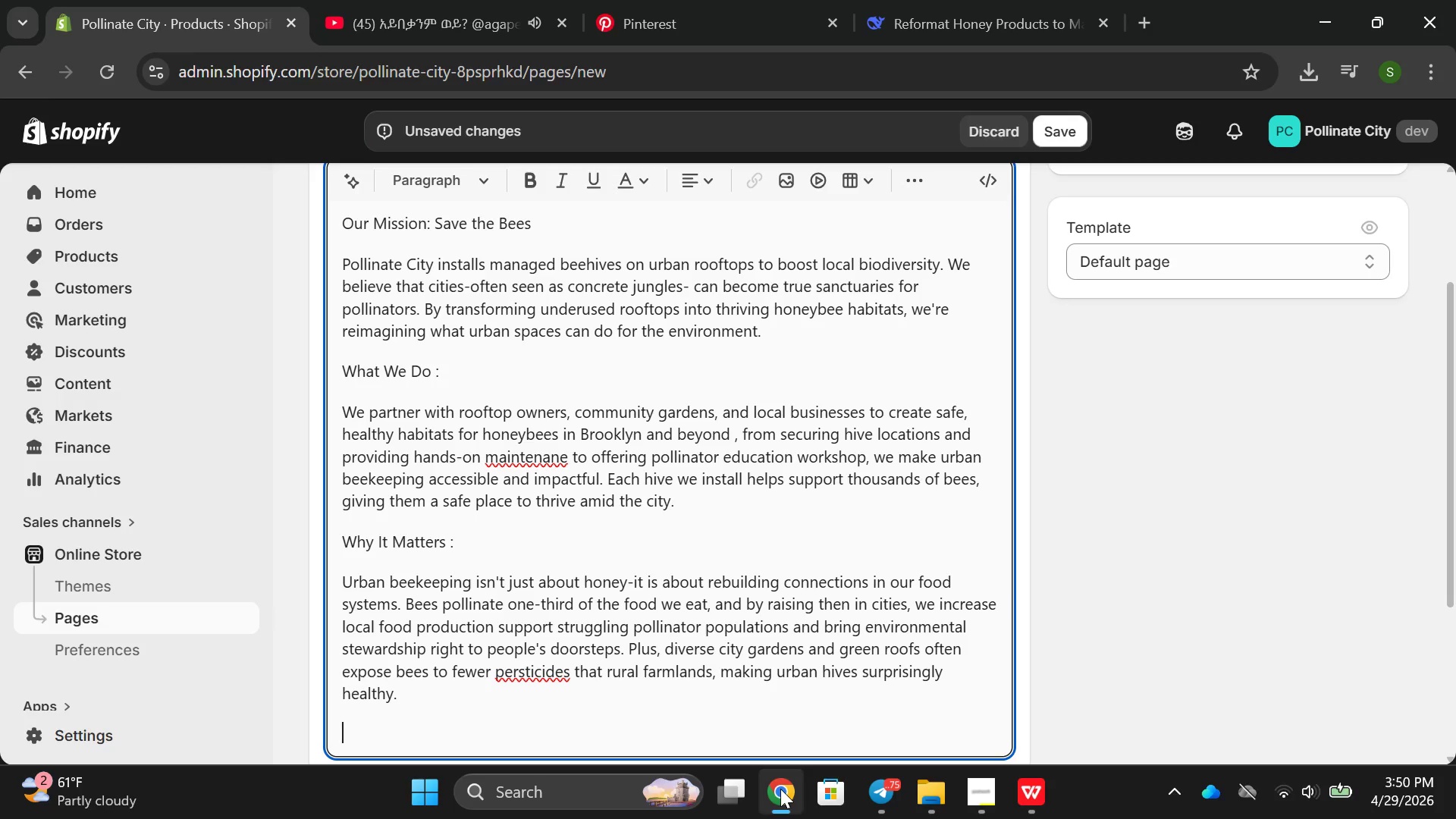 
type(Jou)
key(Backspace)
key(Backspace)
type(i)
key(Backspace)
type(oin us:)
 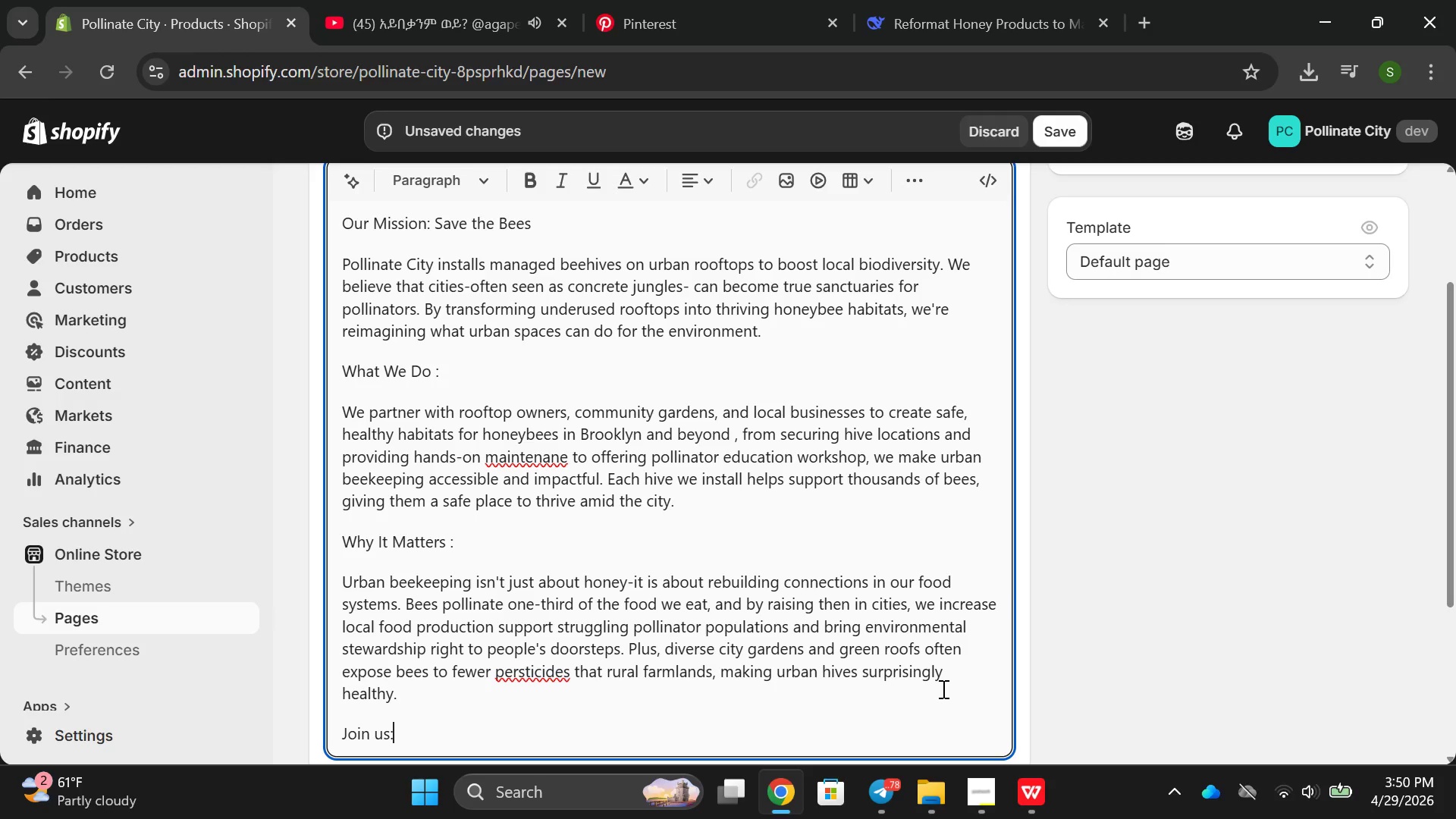 
key(Enter)
 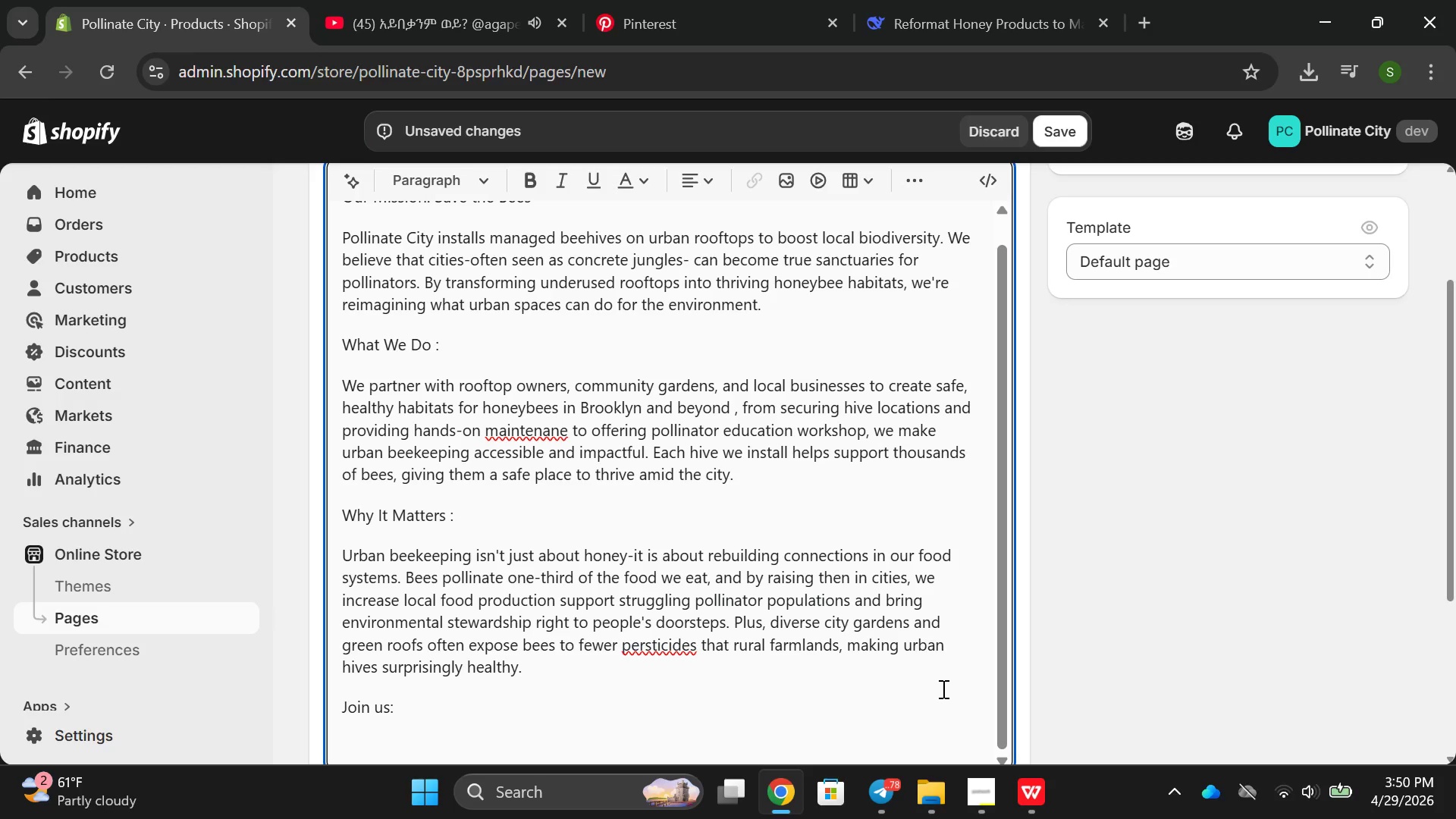 
type(You donot )
key(Backspace)
key(Backspace)
key(Backspace)
key(Backspace)
type(n't need a rooftop to make a differnec )
key(Backspace)
type( s)
key(Backspace)
key(Backspace)
type(, )
key(Backspace)
key(Backspace)
key(Backspace)
type(e,)
key(Backspace)
type(.S)
key(Backspace)
type( Support )
key(Backspace)
key(Backspace)
key(Backspace)
key(Backspace)
key(Backspace)
key(Backspace)
key(Backspace)
type(posor )
key(Backspace)
key(Backspace)
key(Backspace)
key(Backspace)
type(nor a hive and get updates in your i)
key(Backspace)
type(hives)
key(Backspace)
type('s activity and )
key(Backspace)
key(Backspace)
key(Backspace)
key(Backspace)
key(Backspace)
type(, but)
key(Backspace)
type(y local honey harvestred tith)
key(Backspace)
key(Backspace)
key(Backspace)
key(Backspace)
type(right froo)
key(Backspace)
type(m Brro)
key(Backspace)
key(Backspace)
type(ooklyn rooftips)
key(Backspace)
key(Backspace)
key(Backspace)
type(ops, or plant pollinator )
key(Backspace)
type(-frinedly s)
 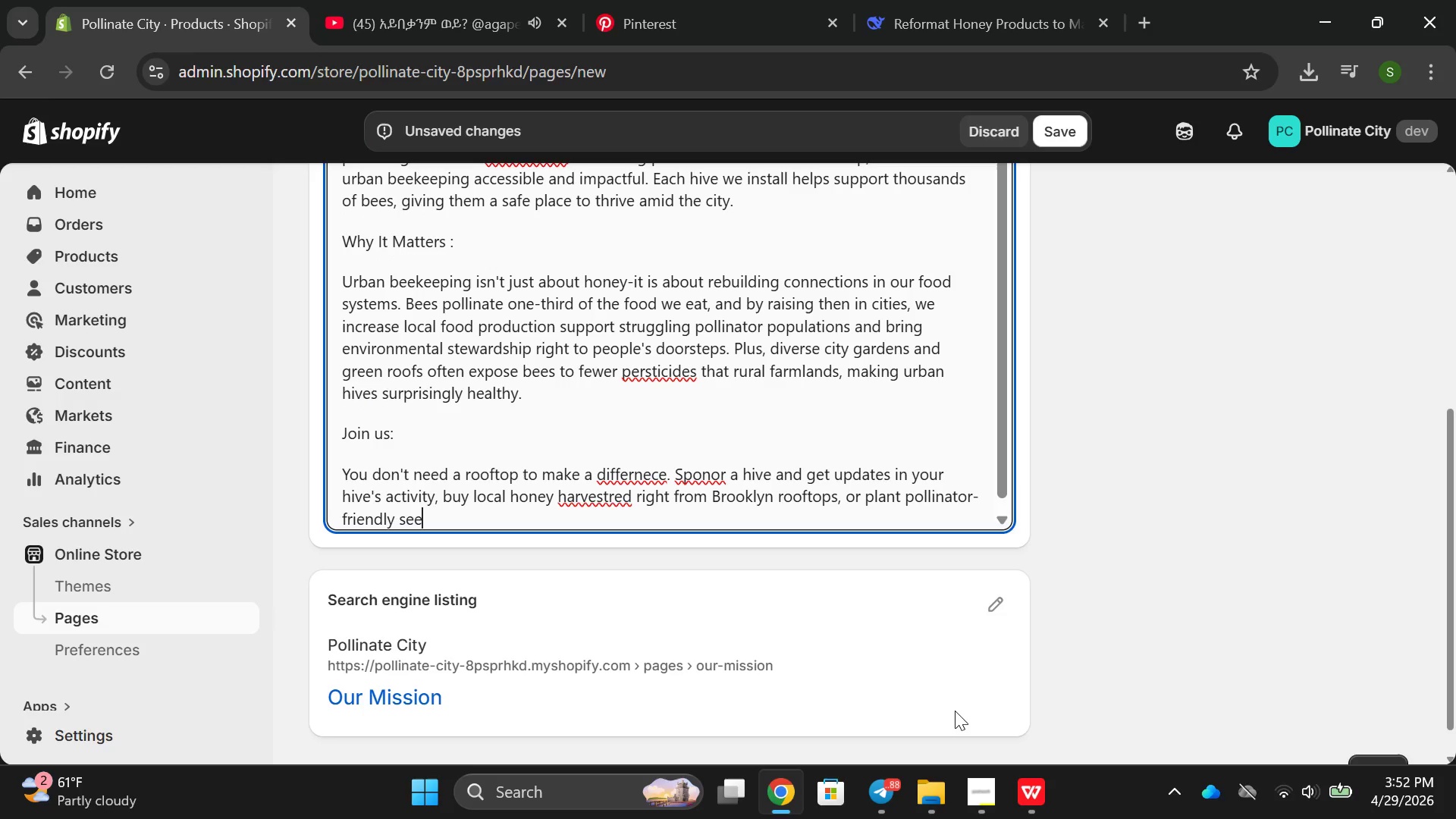 
 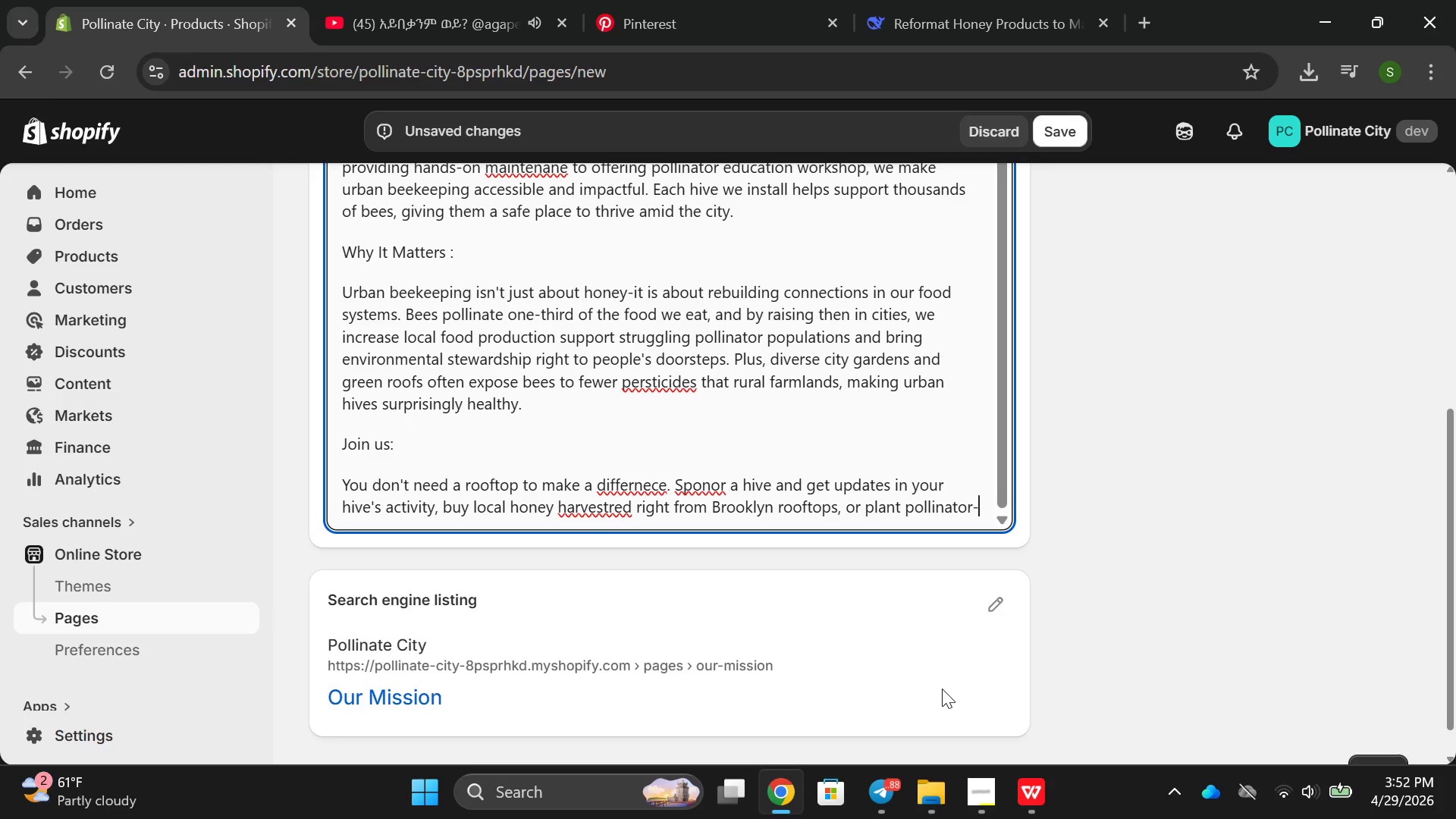 
type(eeds on your widn)
key(Backspace)
key(Backspace)
type(ndowshee)
key(Backspace)
key(Backspace)
key(Backspace)
type(ill or baloc)
key(Backspace)
key(Backspace)
type(cony, v)
key(Backspace)
type(Volunteeer ar )
key(Backspace)
key(Backspace)
key(Backspace)
key(Backspace)
key(Backspace)
key(Backspace)
type(r at commp)
key(Backspace)
type(unity fard)
key(Backspace)
key(Backspace)
key(Backspace)
key(Backspace)
key(Backspace)
type(gardn )
key(Backspace)
type(, ar)
key(Backspace)
type(ttend one if )
key(Backspace)
key(Backspace)
key(Backspace)
type(of our bee  talks, or simply spreasd)
key(Backspace)
key(Backspace)
type(d the woe)
key(Backspace)
type(rd, Every action-no matter how small )
key(Backspace)
type(-hlp )
key(Backspace)
key(Backspace)
key(Backspace)
type(elp sac)
key(Backspace)
type(ve the bees )
key(Backspace)
type(. Toght)
key(Backspace)
key(Backspace)
type(ether )
key(Backspace)
type(.)
key(Backspace)
type(, we can turn the iv)
key(Backspace)
key(Backspace)
type(city into a plave)
key(Backspace)
key(Backspace)
type(ce wheere )
key(Backspace)
key(Backspace)
key(Backspace)
type(r)
key(Backspace)
key(Backspace)
type(re nature p)
key(Backspace)
type(and peopel)
key(Backspace)
key(Backspace)
type(le thrivs side bu)
key(Backspace)
type(y side )
 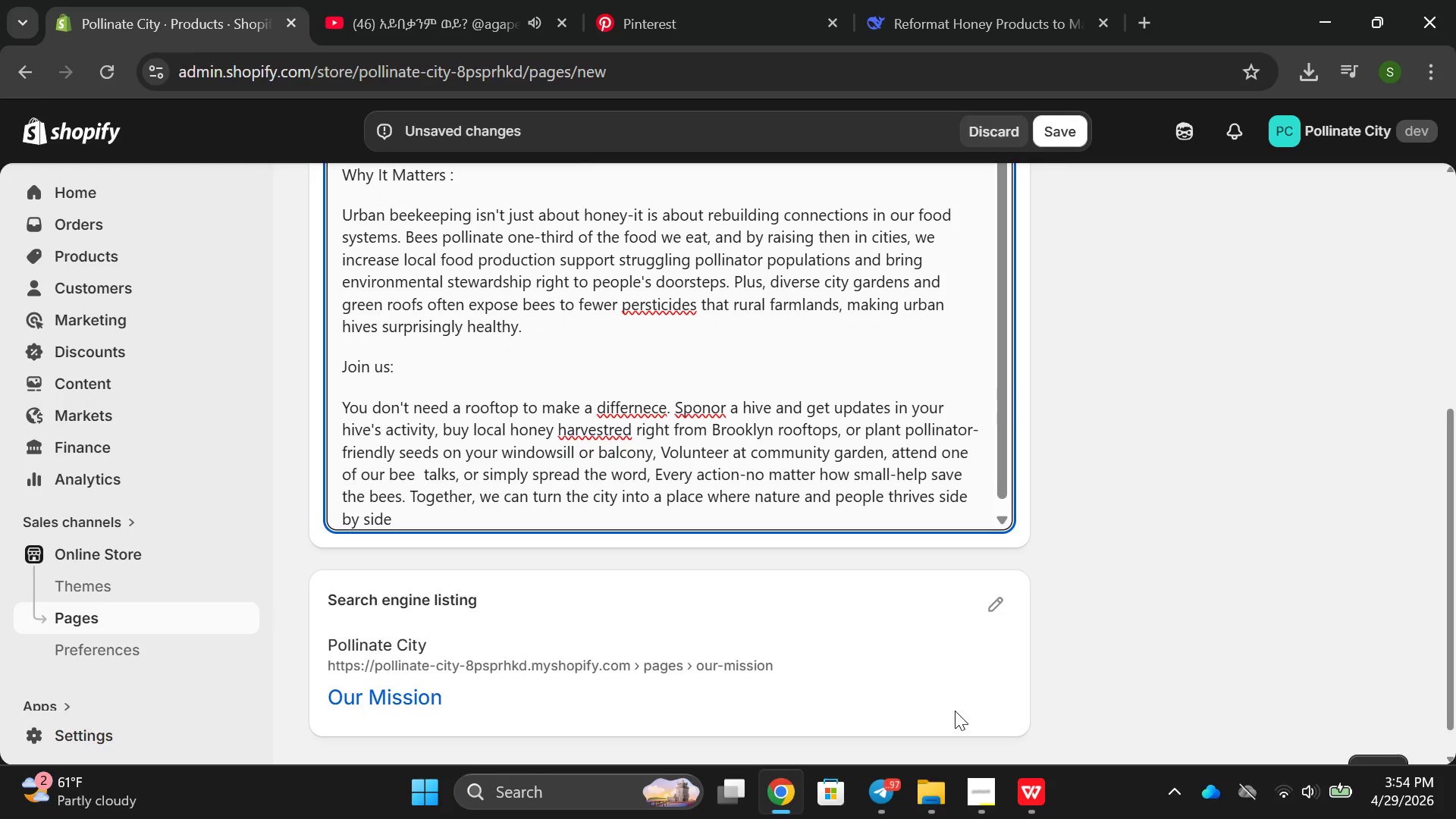 
wait(6.61)
 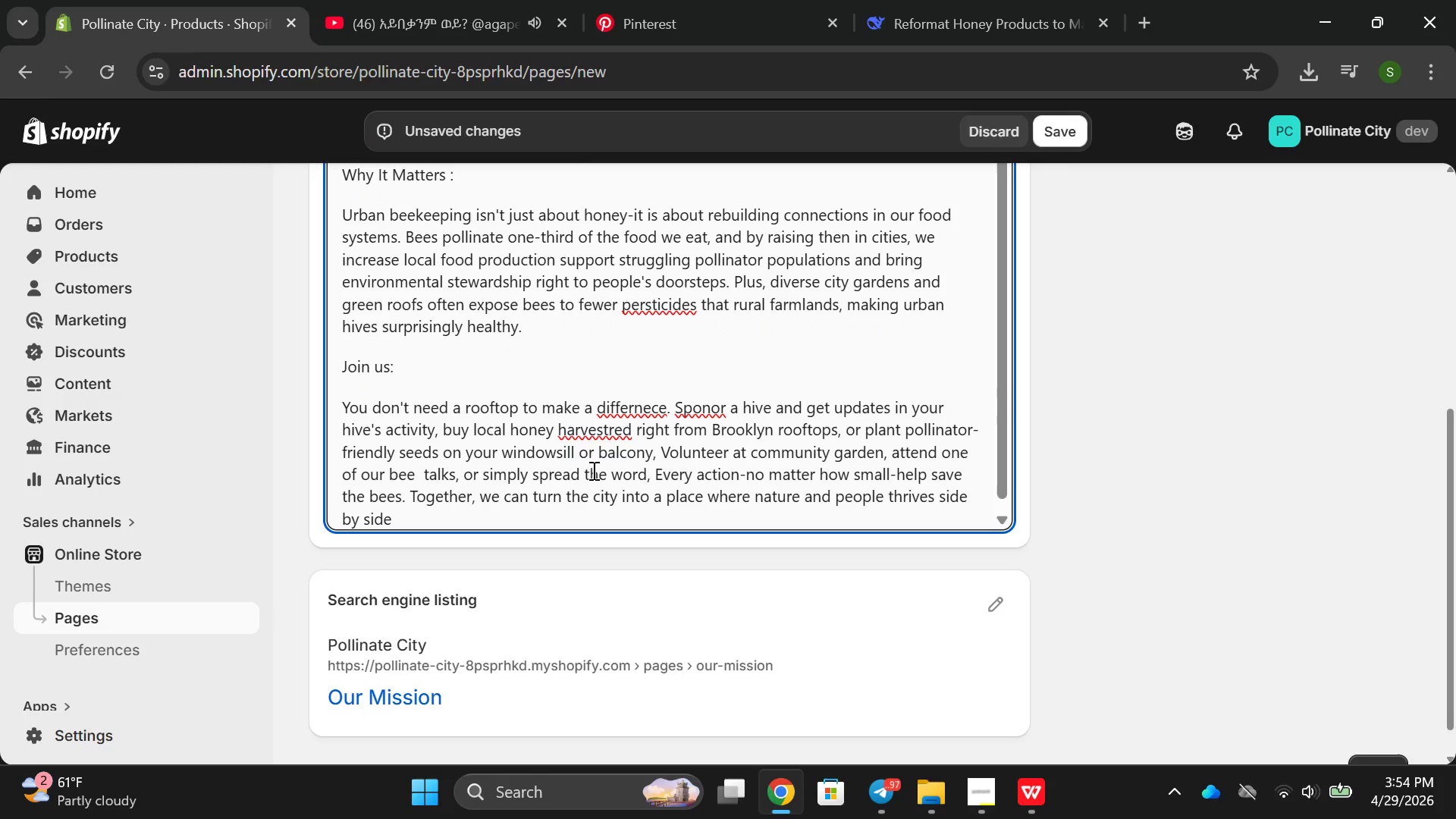 
left_click([609, 425])
 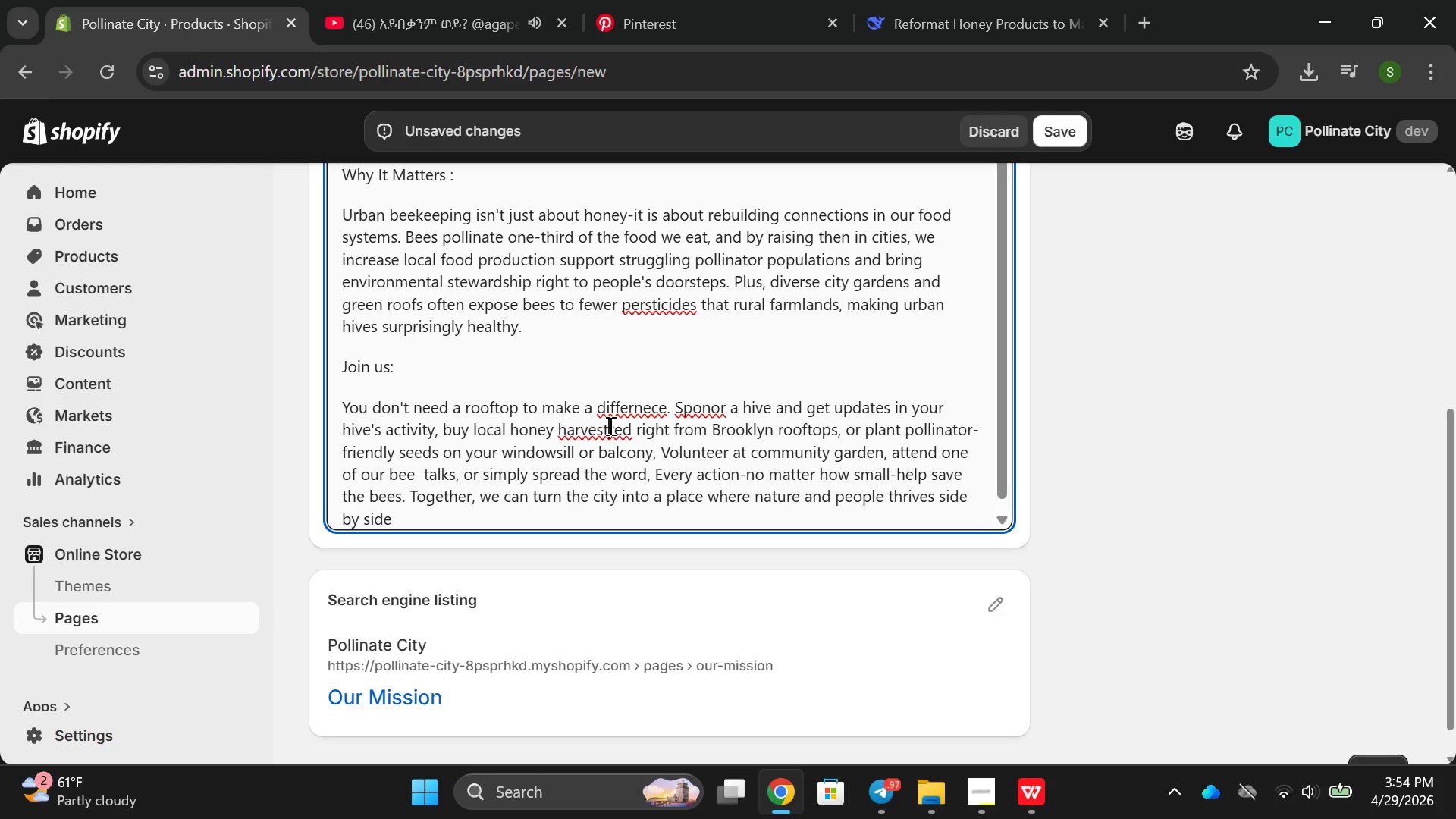 
key(ArrowRight)
 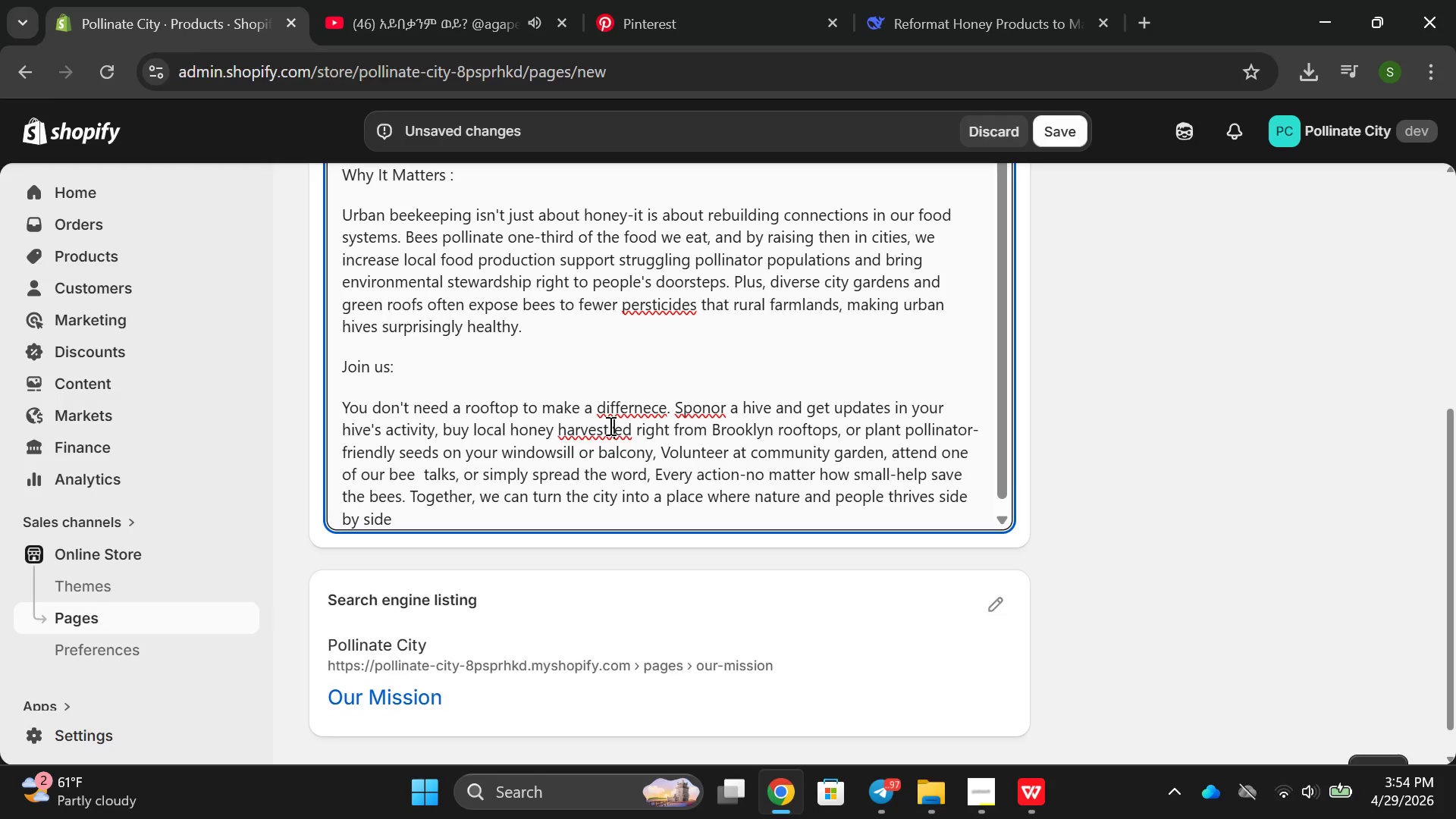 
key(Backspace)
 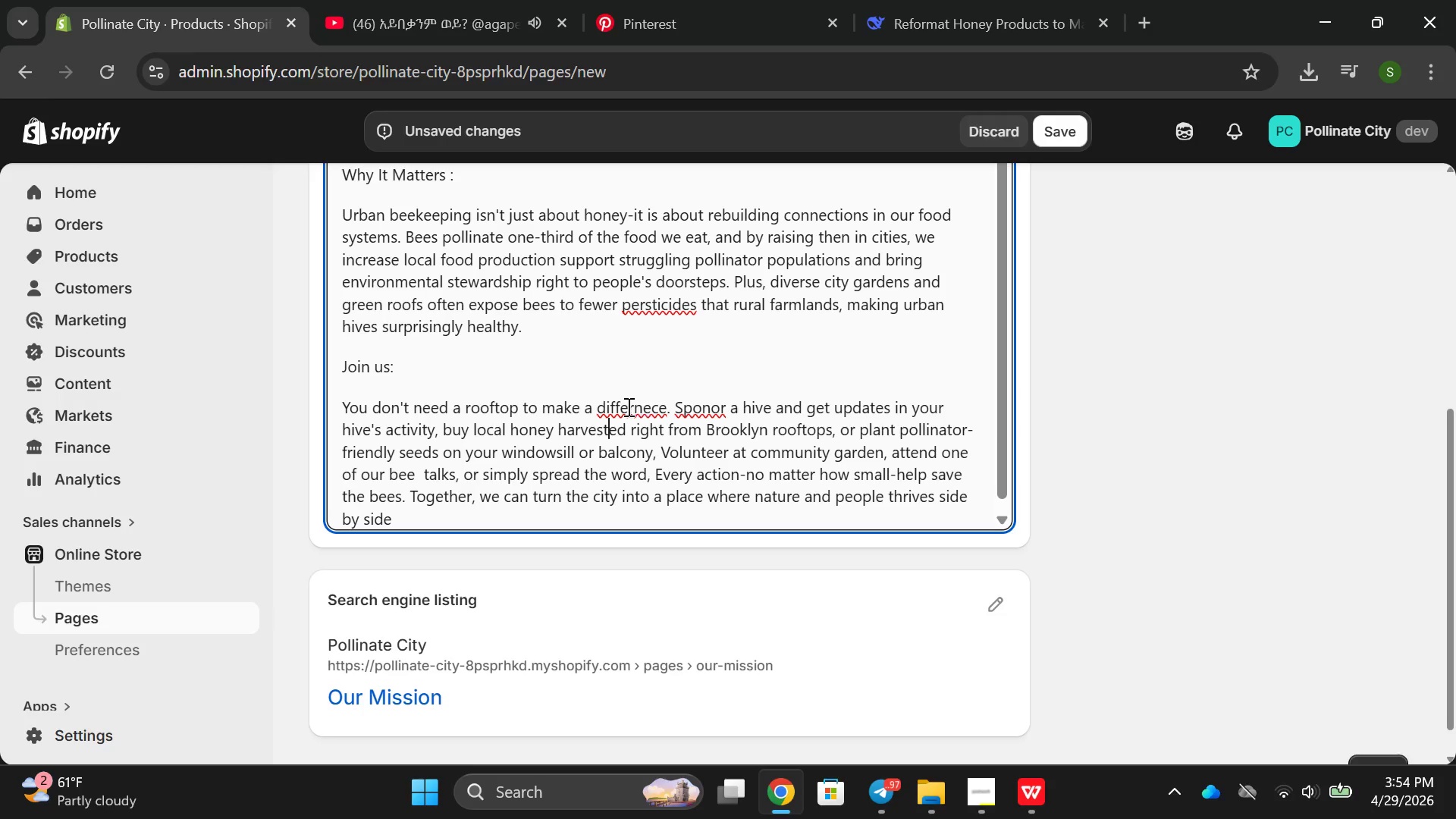 
double_click([627, 406])
 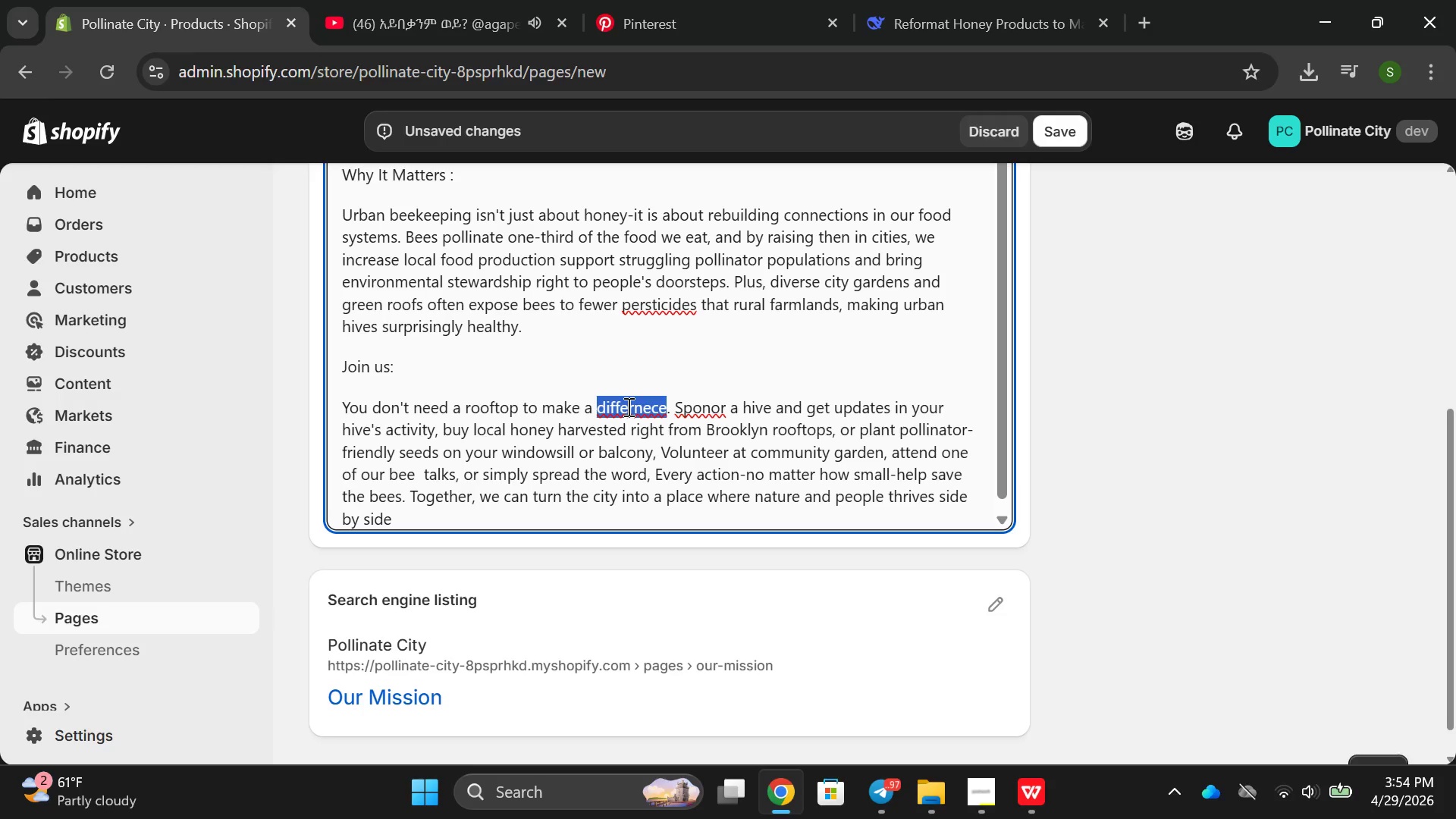 
type(difference)
 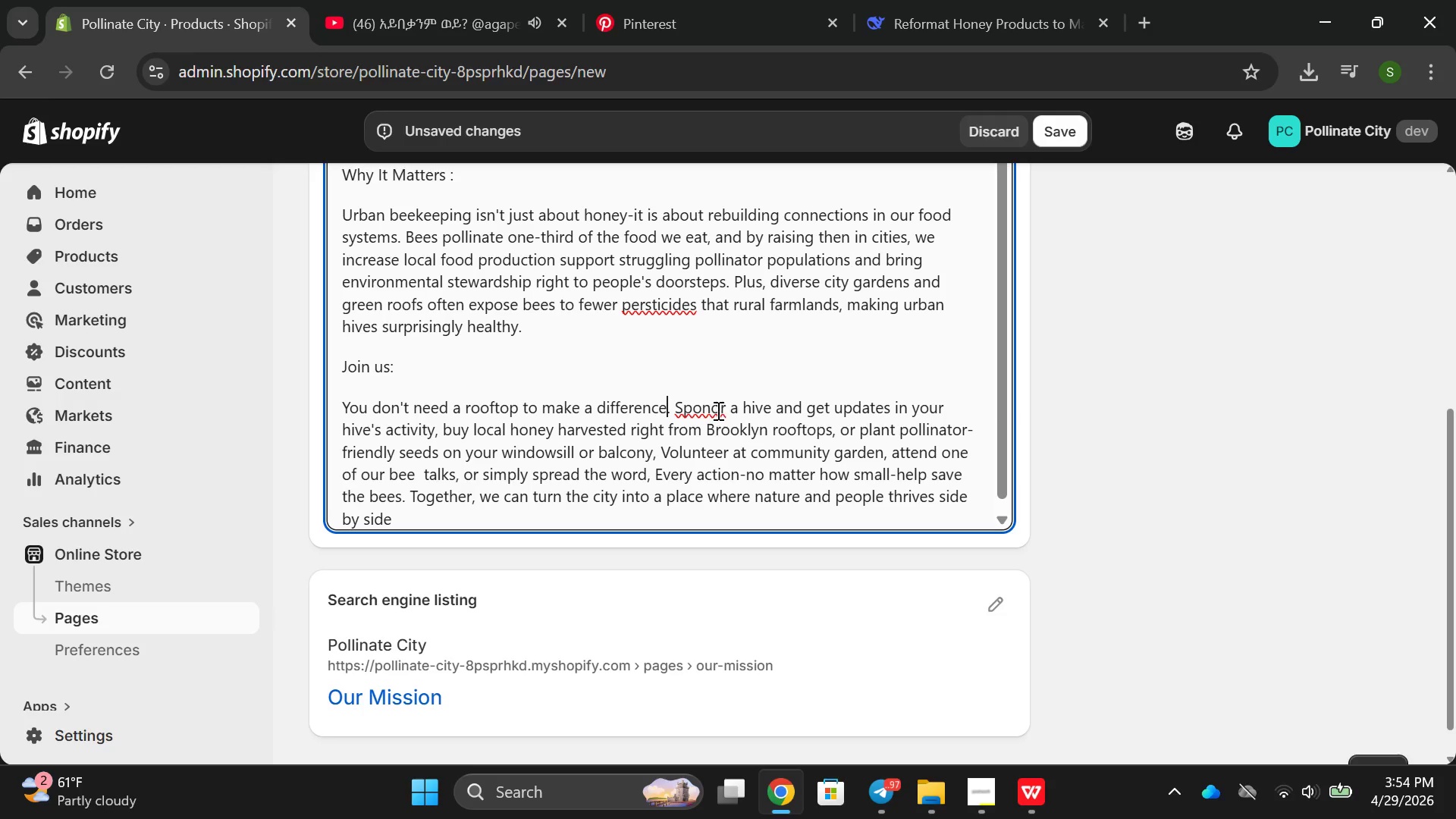 
left_click([720, 418])
 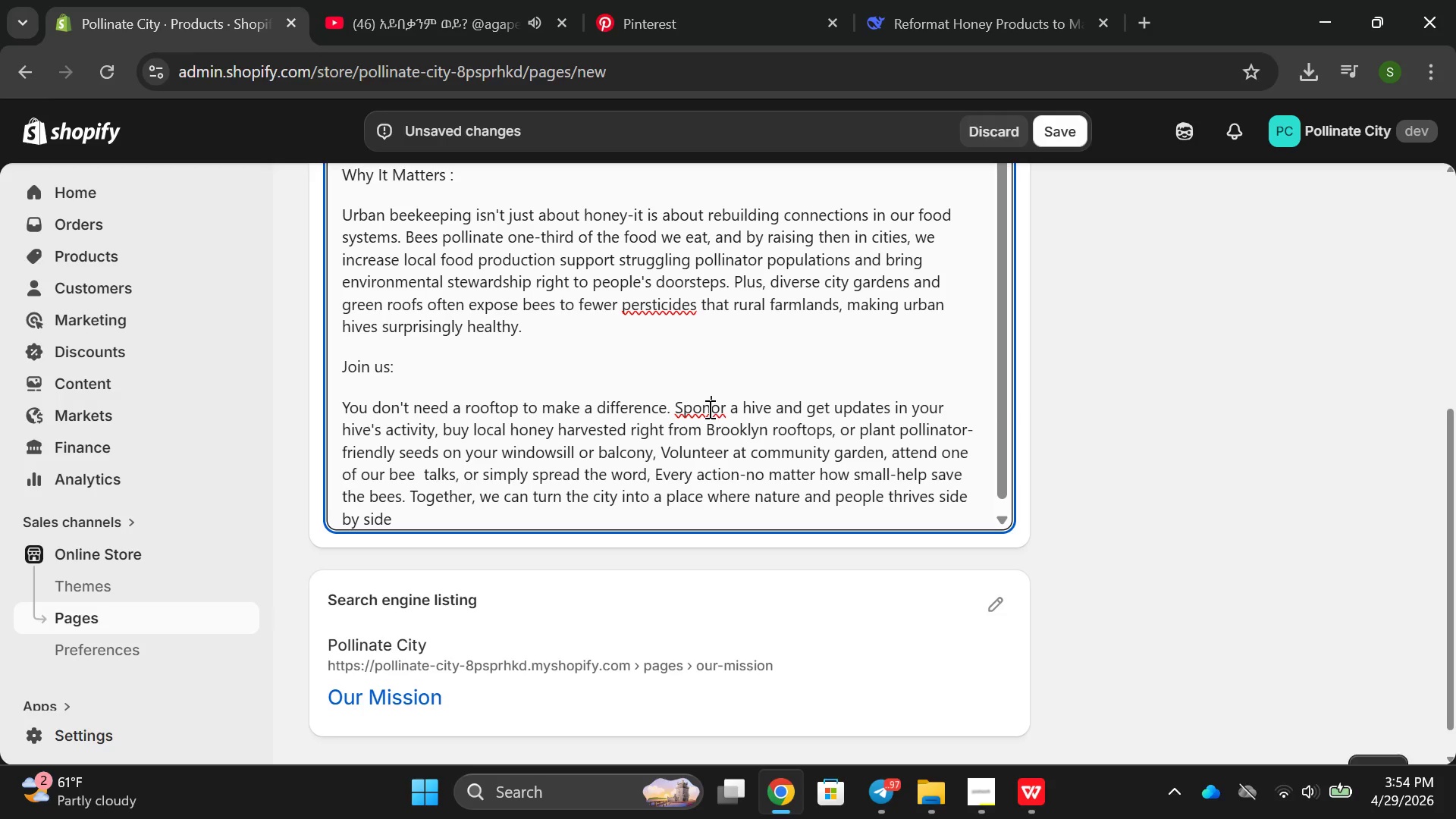 
double_click([708, 409])
 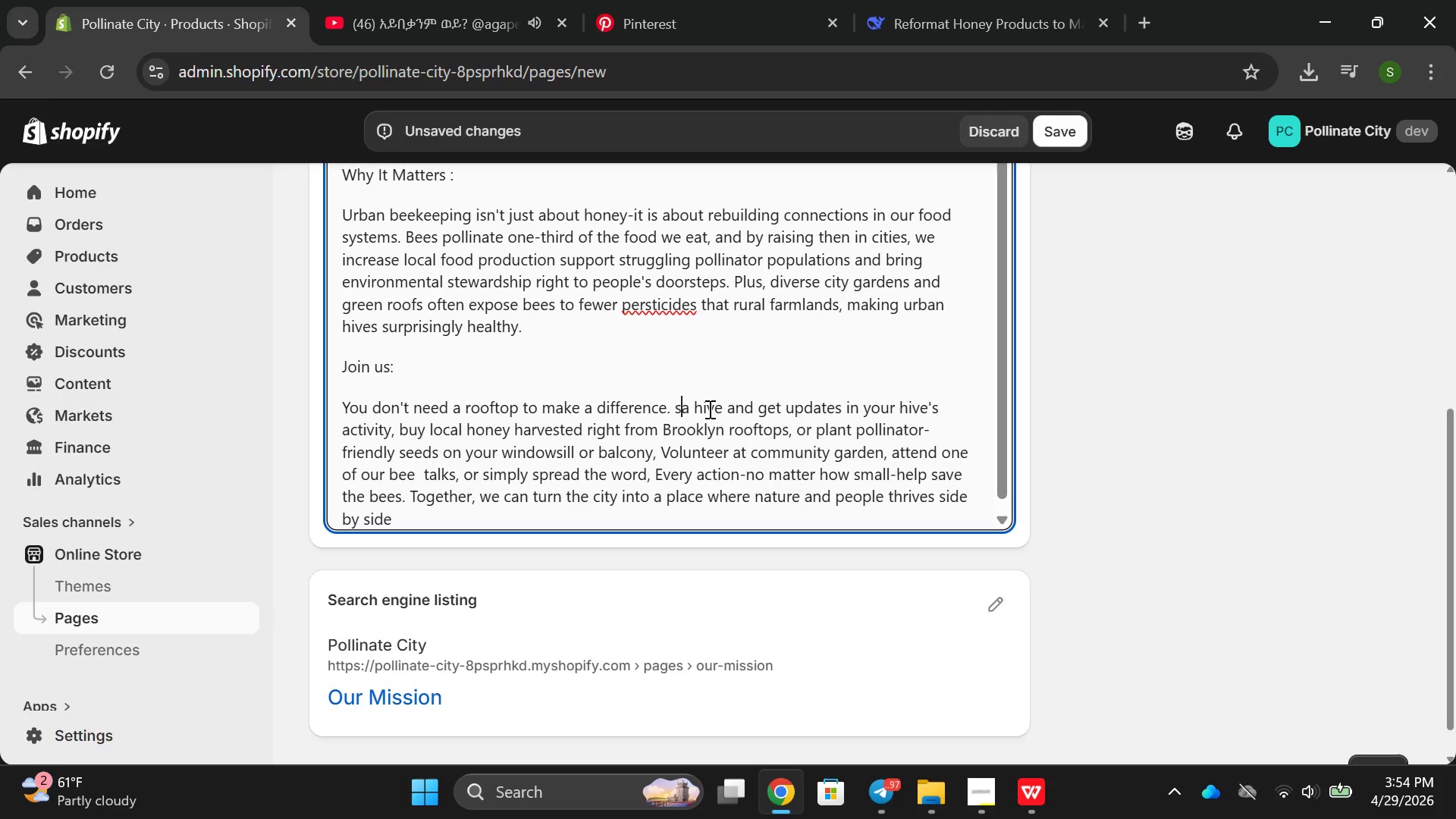 
type(spe)
key(Backspace)
key(Backspace)
key(Backspace)
type(Spin)
key(Backspace)
key(Backspace)
type(onsp)
key(Backspace)
type(or )
 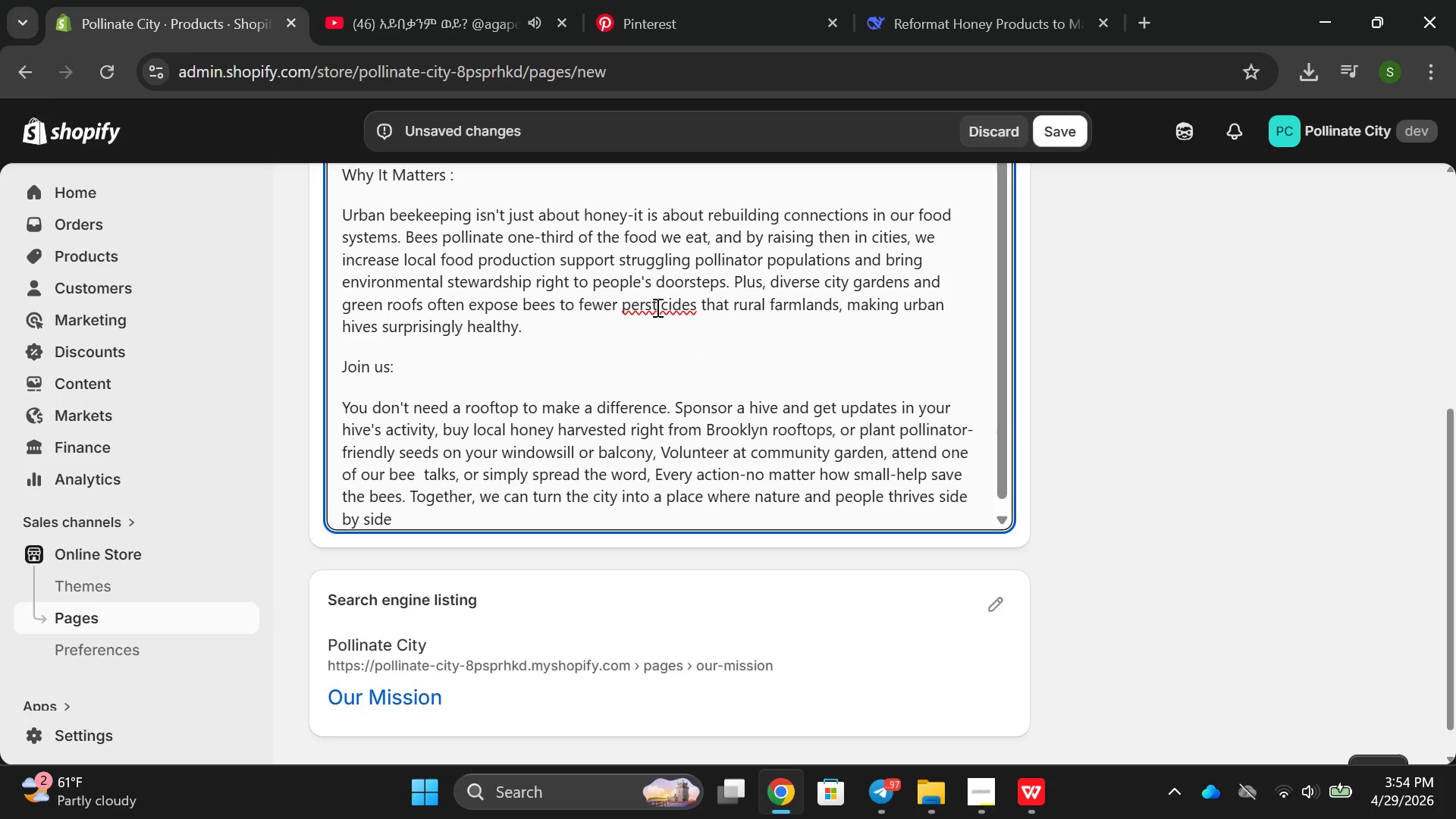 
left_click([656, 306])
 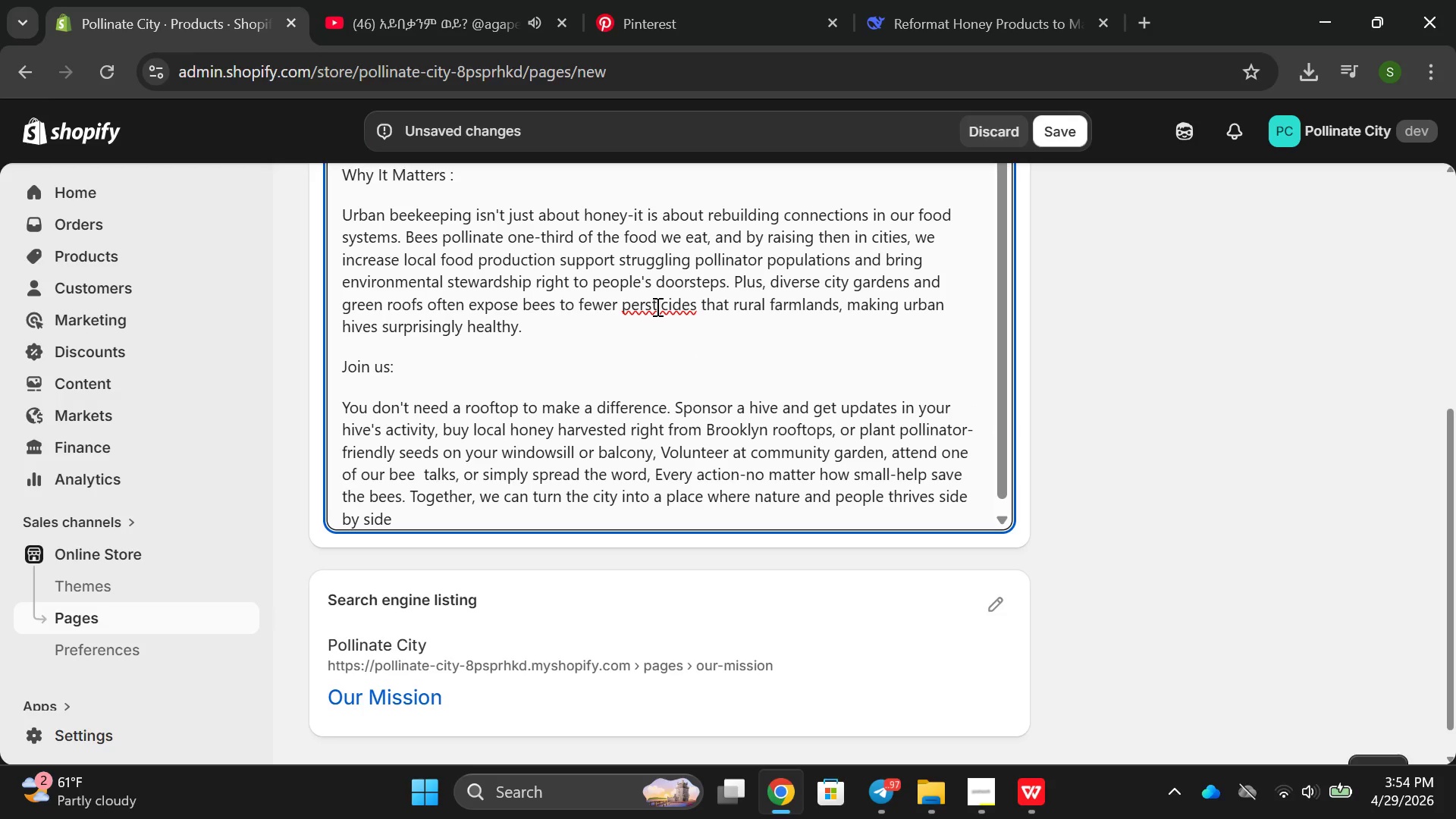 
double_click([656, 306])
 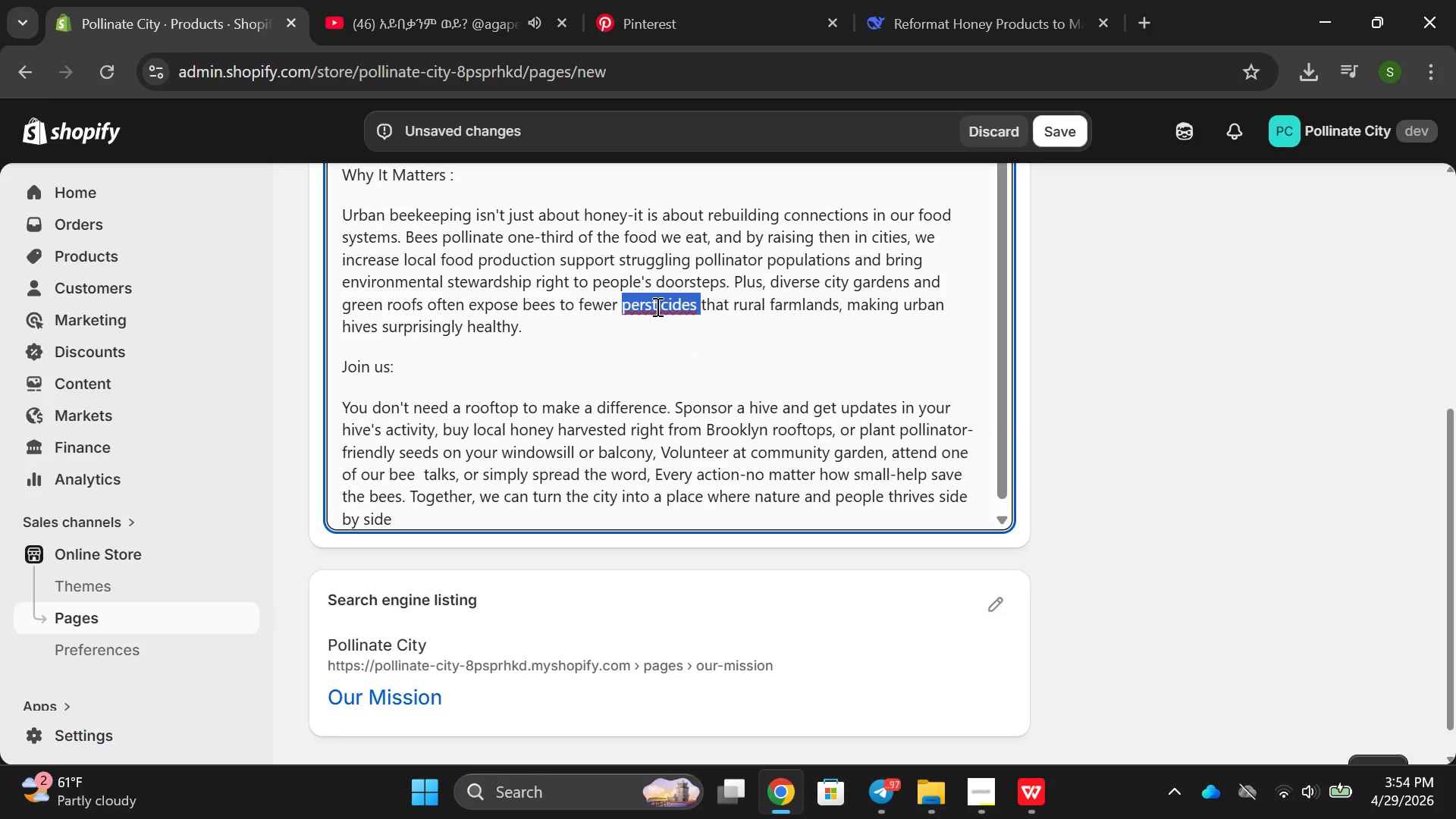 
type(pe)
key(Backspace)
key(Backspace)
type(pesticide )
 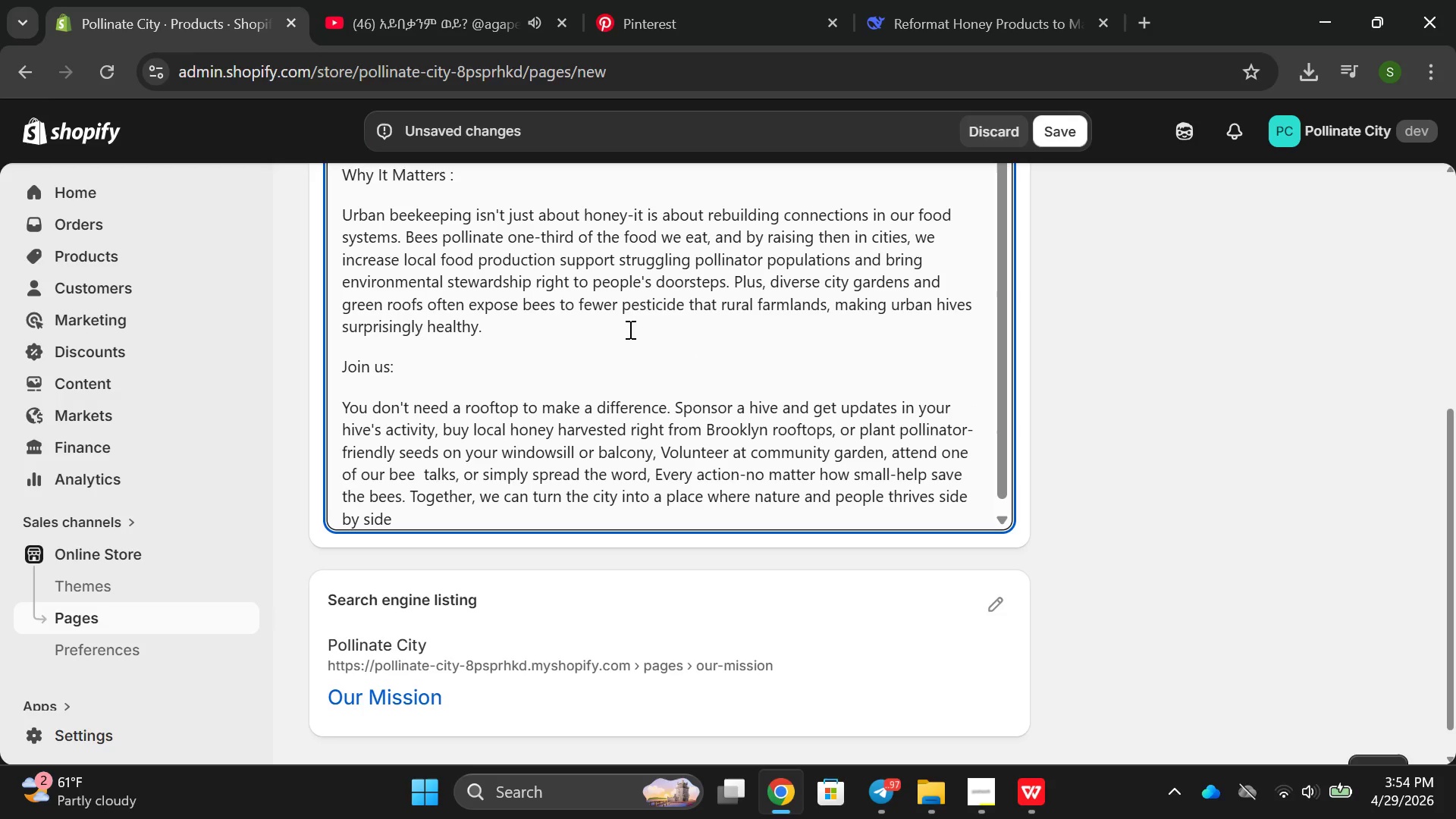 
left_click([629, 329])
 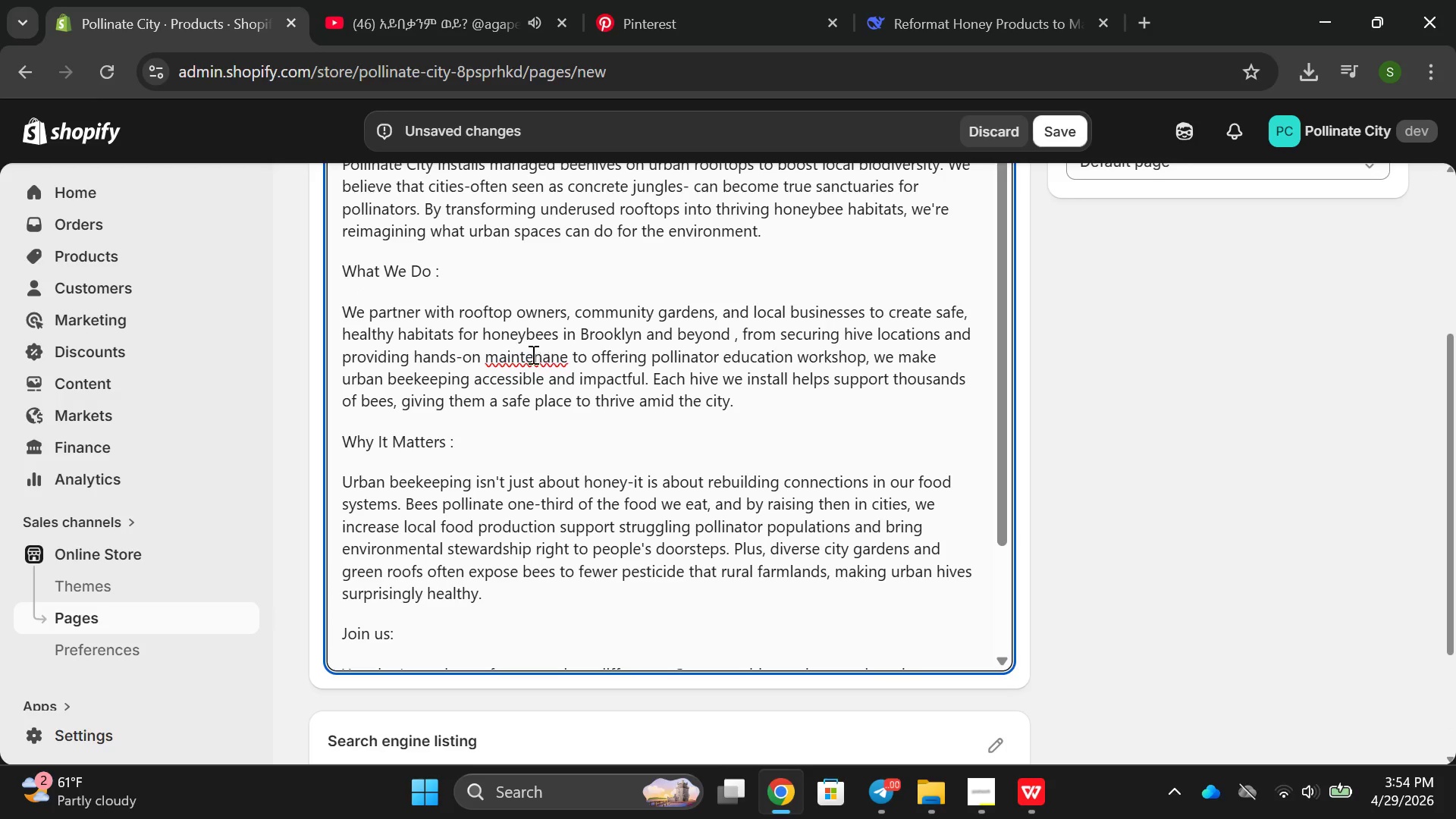 
double_click([532, 354])
 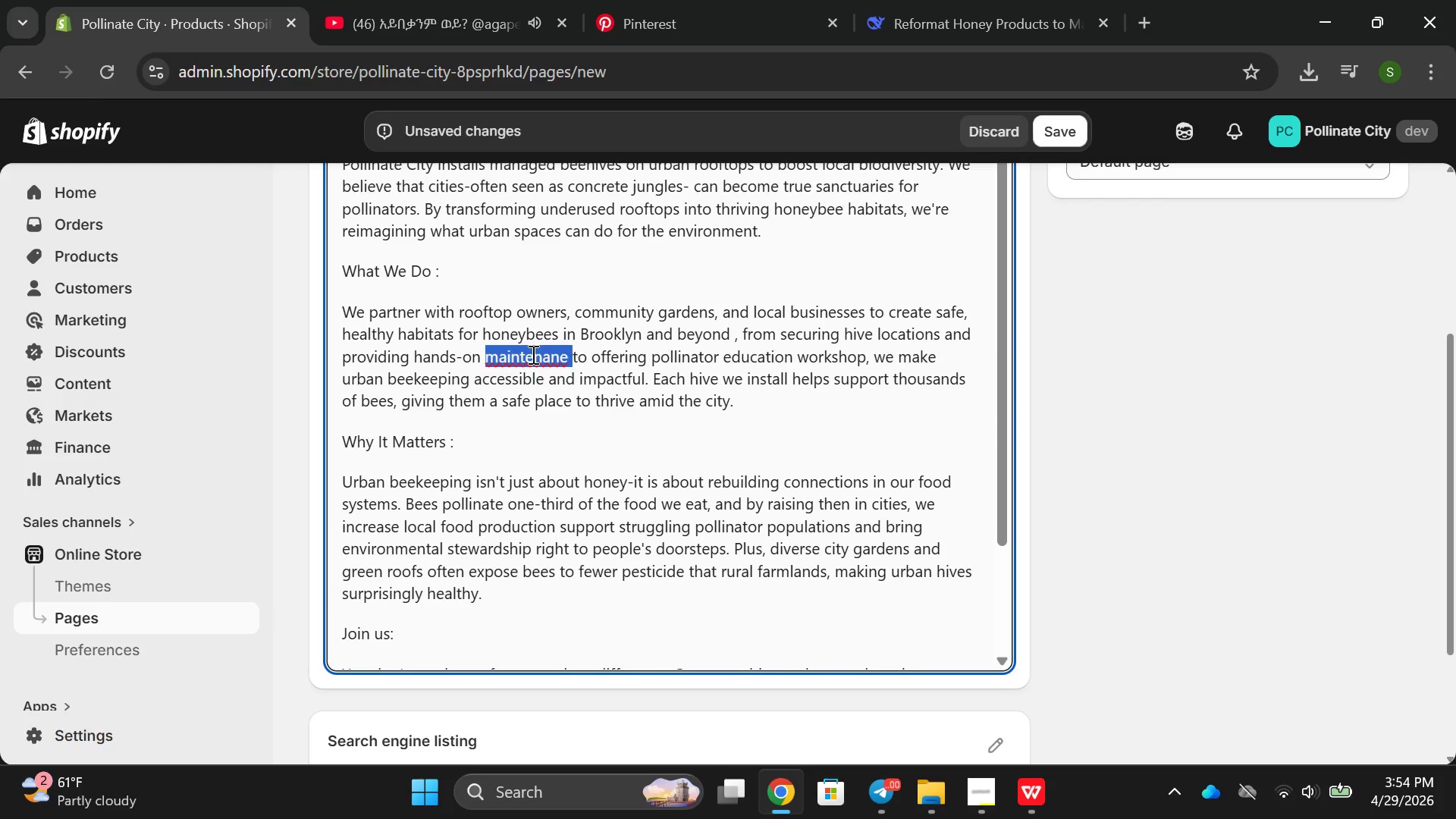 
type(maintenance )
 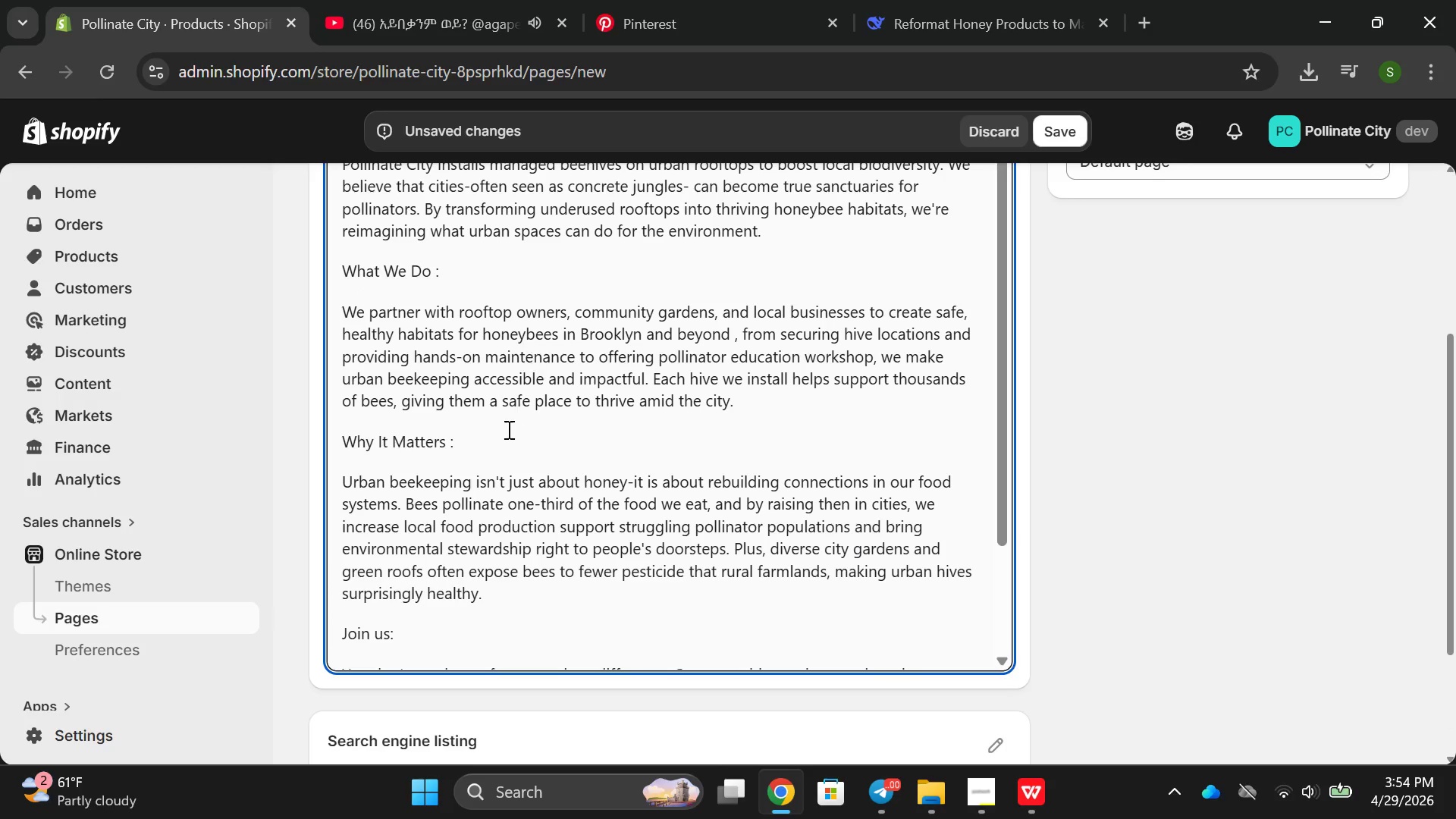 
left_click([507, 429])
 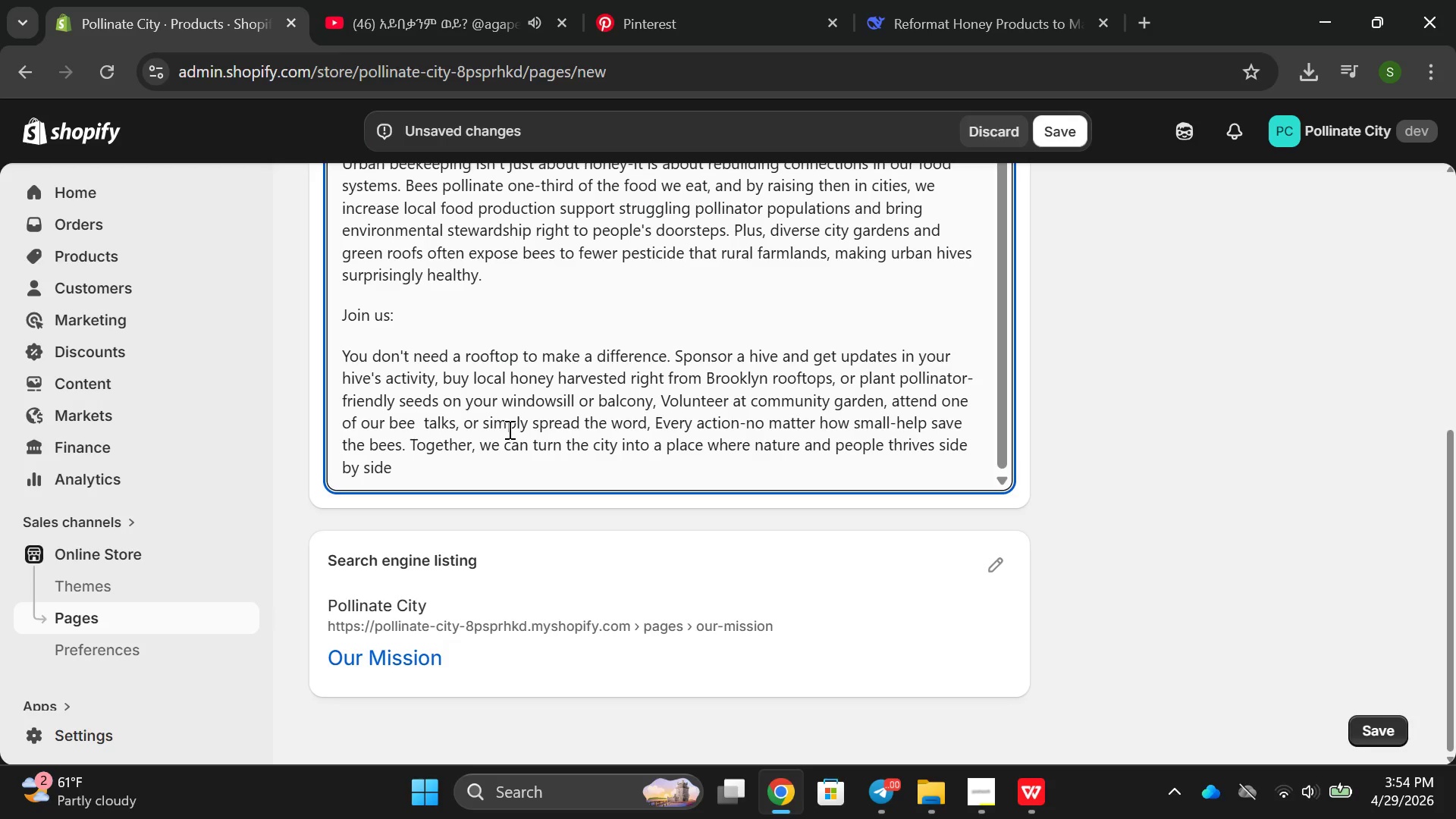 
wait(10.08)
 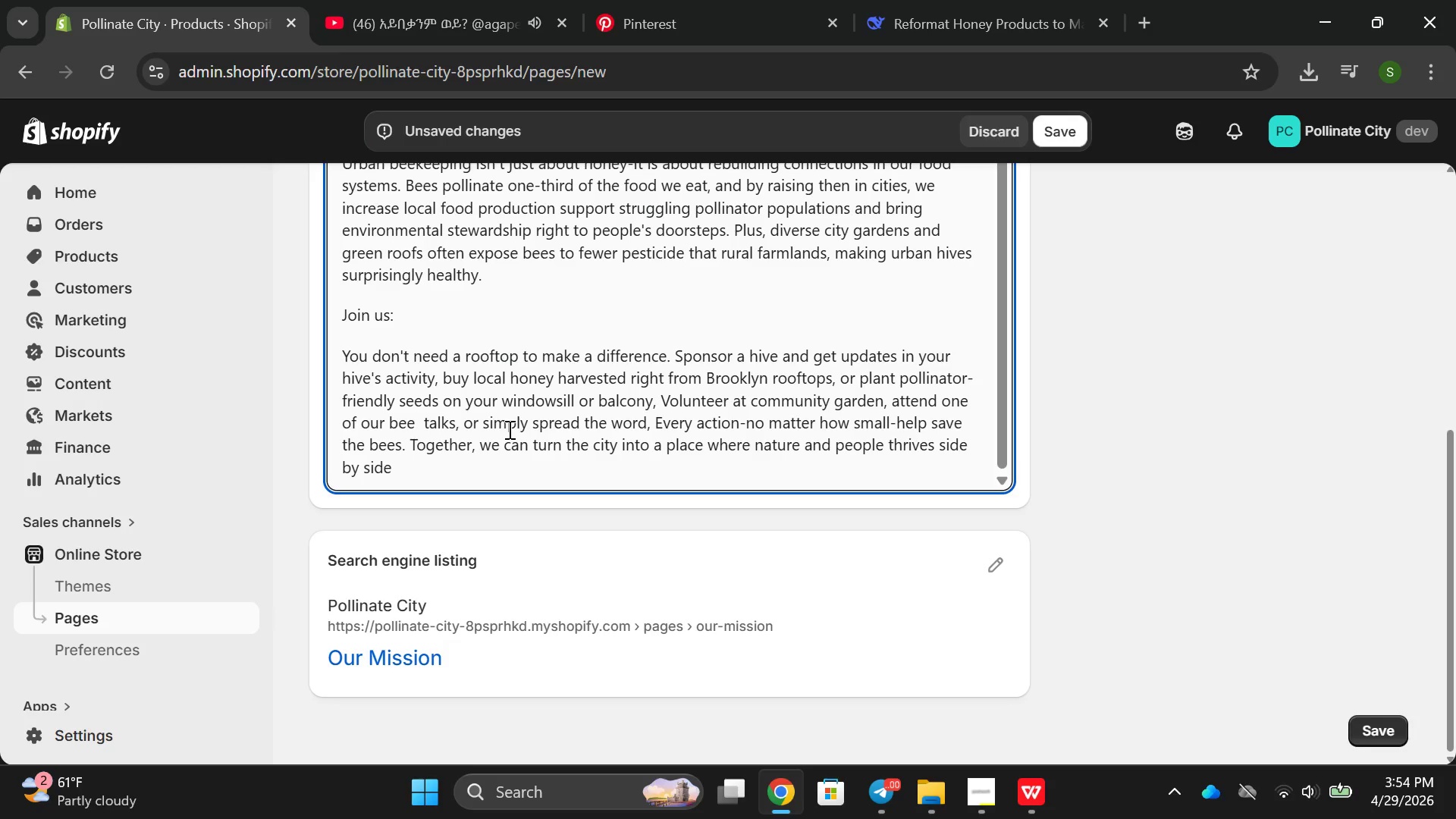 
left_click([1078, 301])
 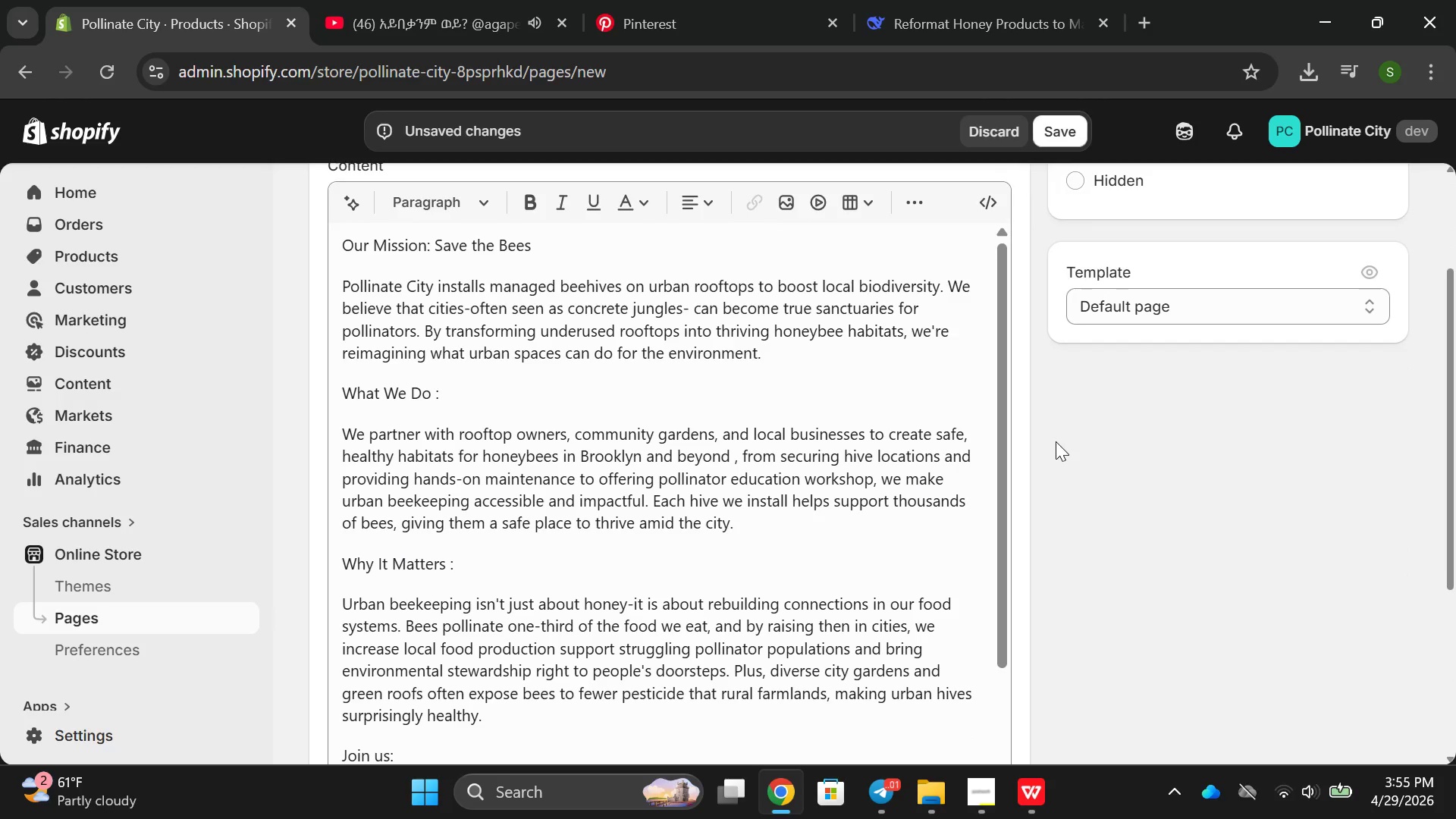 
wait(5.02)
 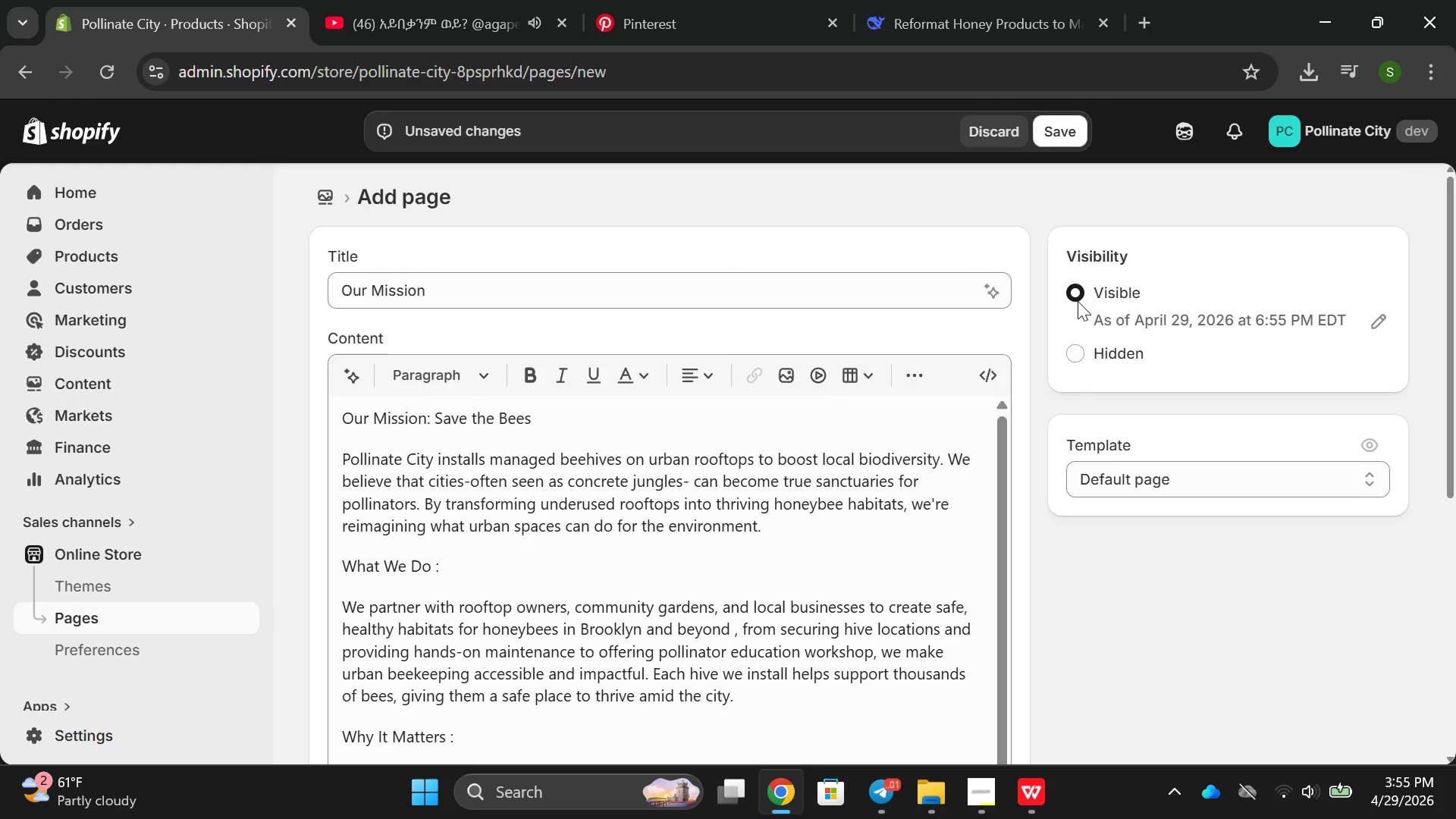 
left_click([1068, 118])
 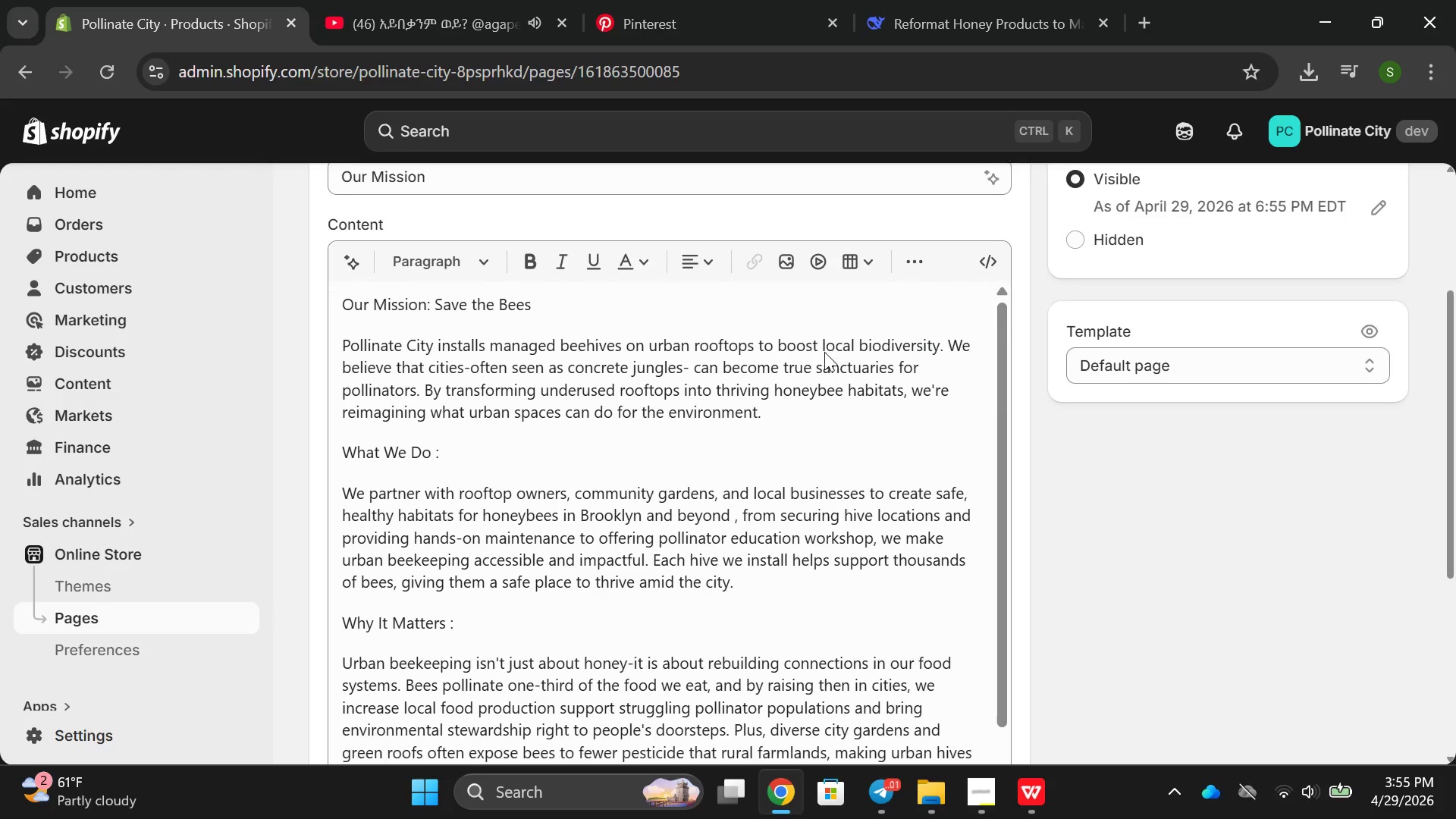 
wait(5.48)
 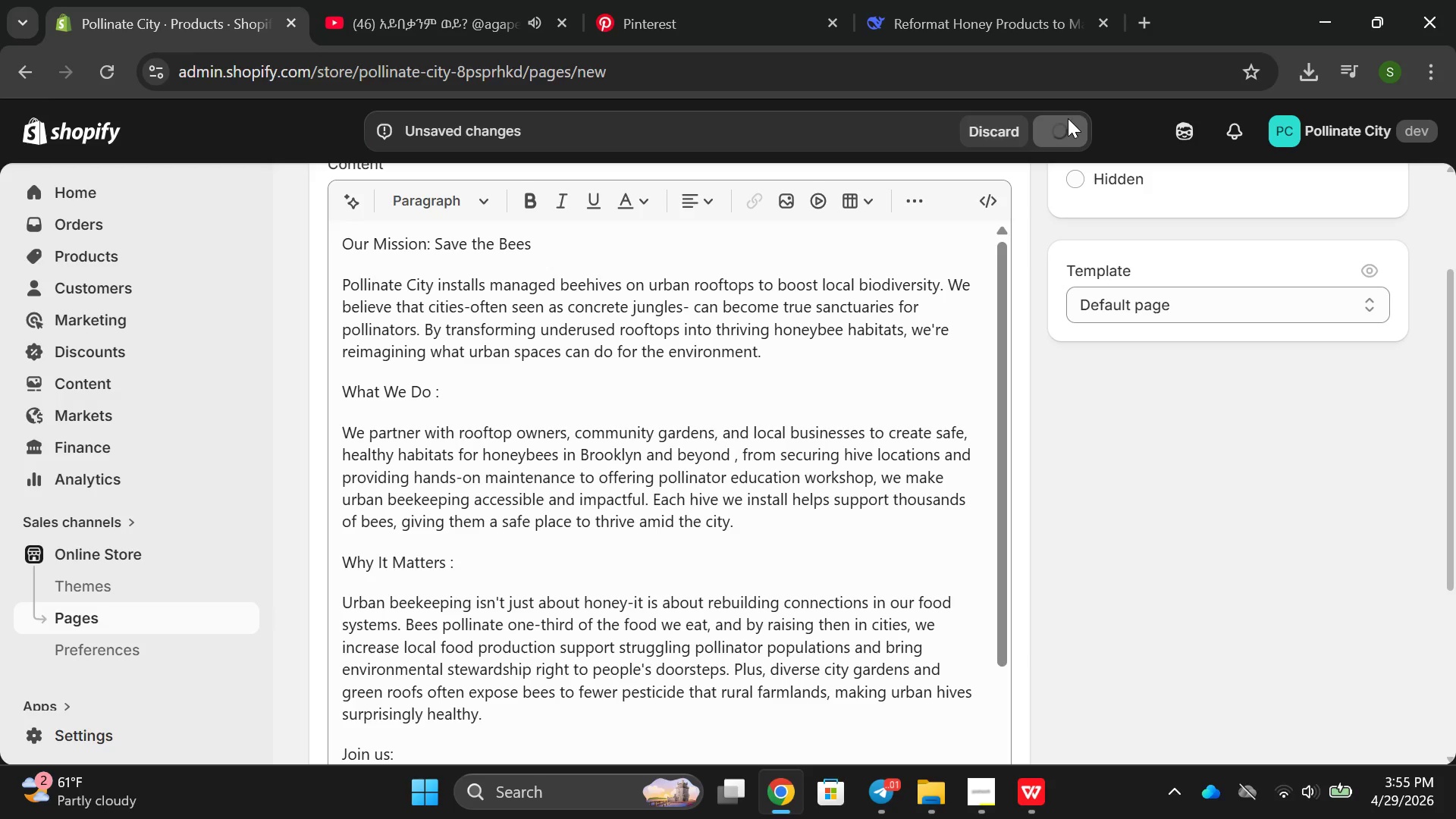 
double_click([494, 340])
 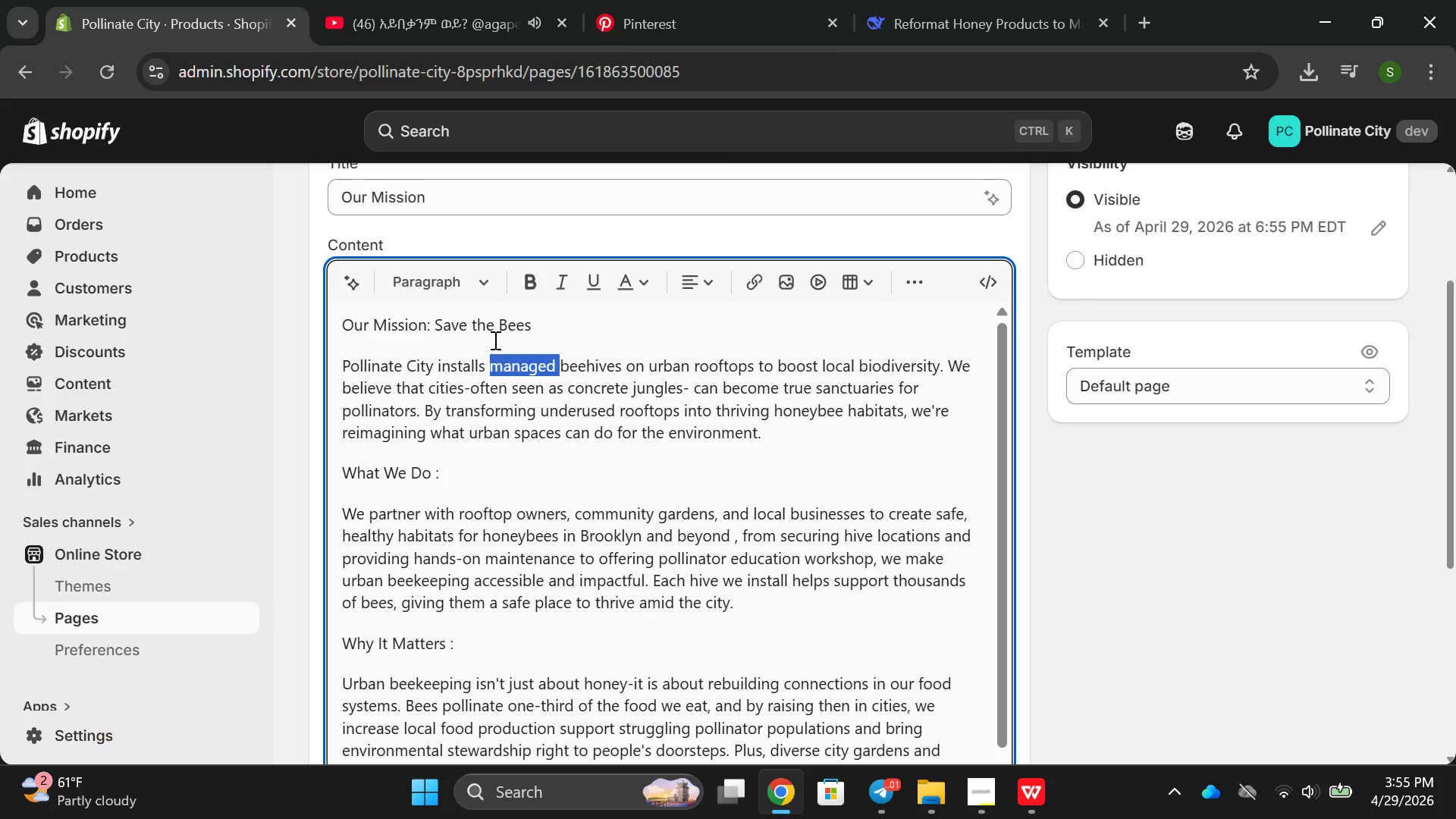 
triple_click([494, 340])
 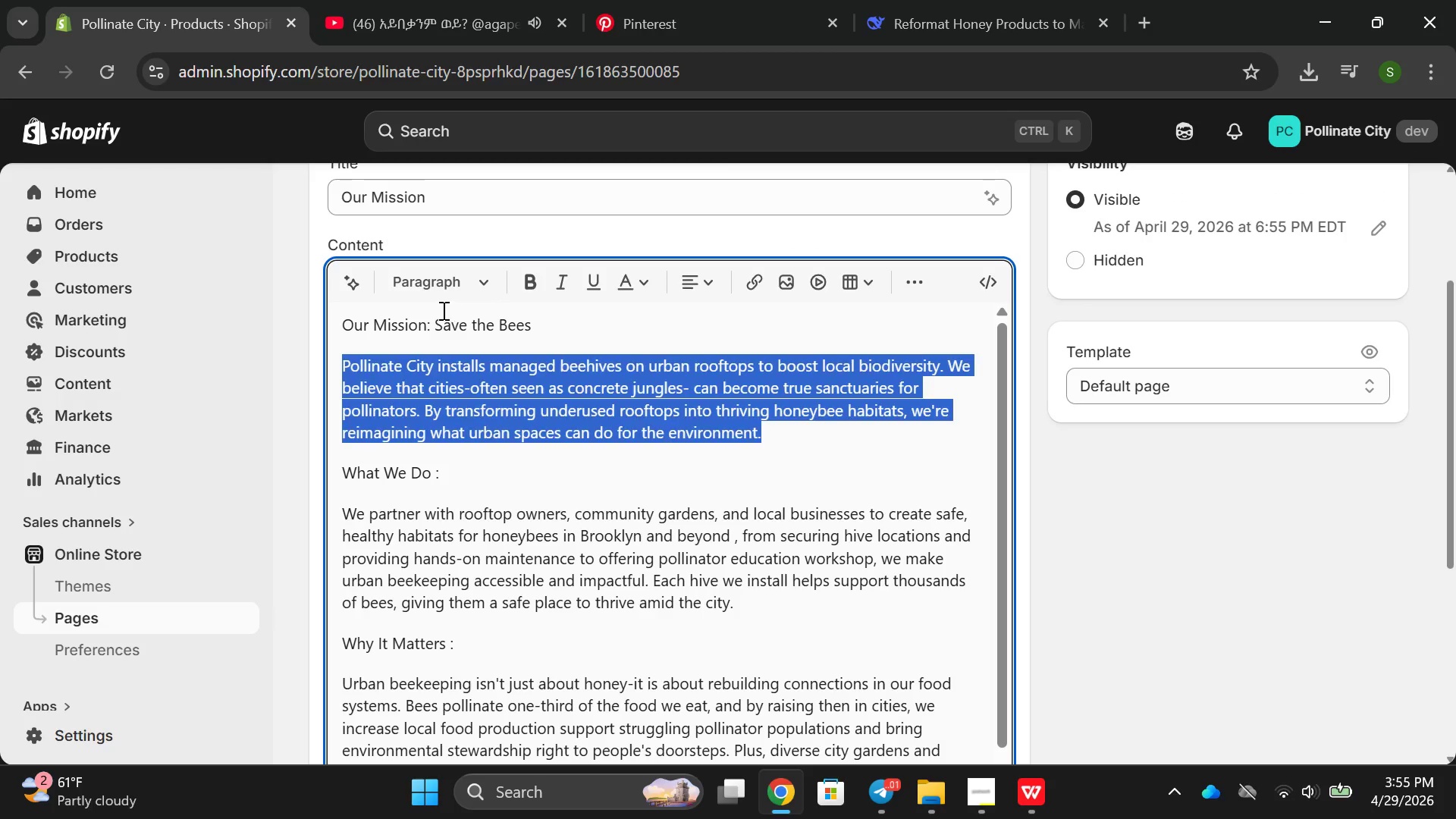 
left_click_drag(start_coordinate=[442, 310], to_coordinate=[424, 323])
 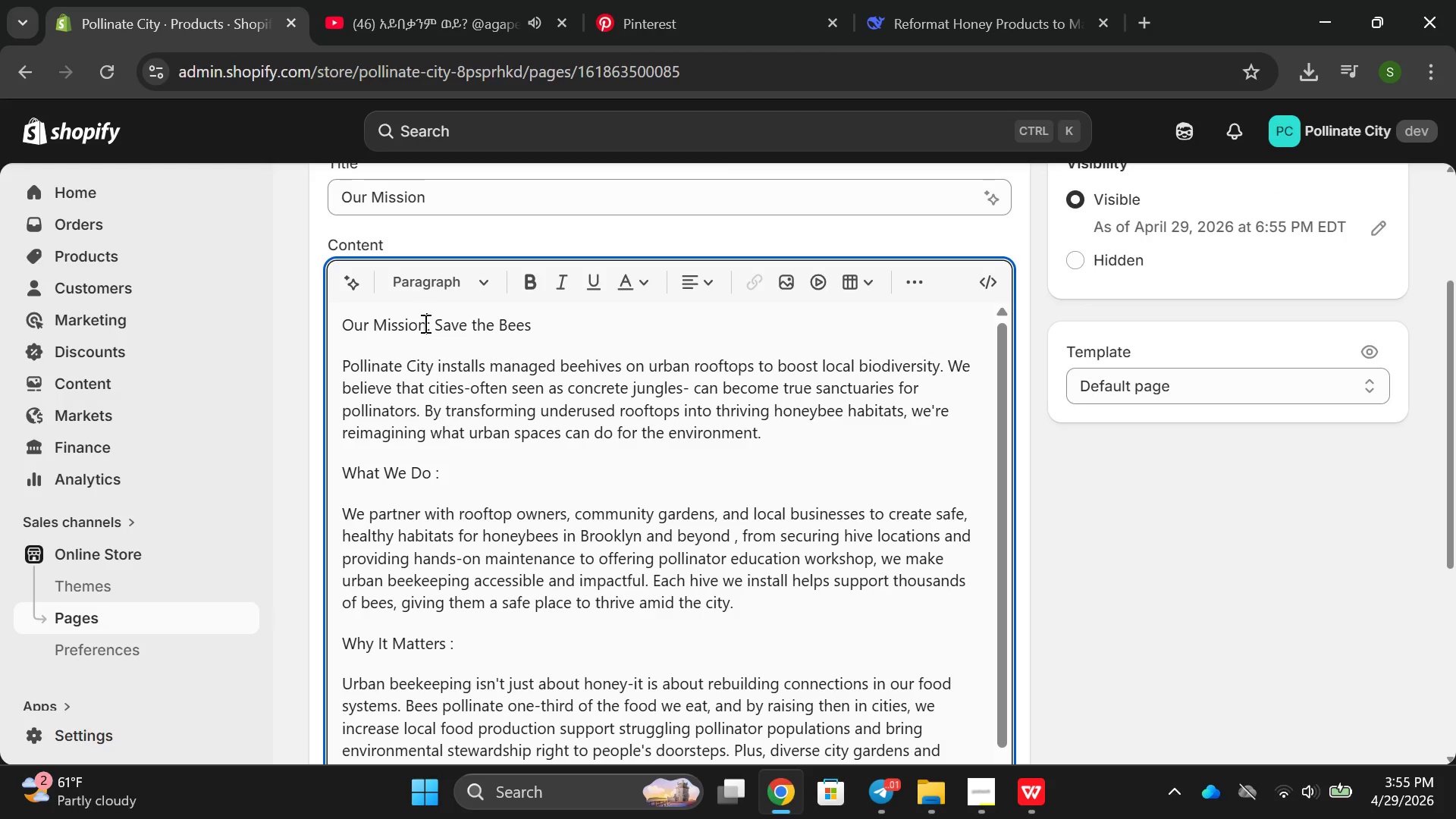 
double_click([424, 323])
 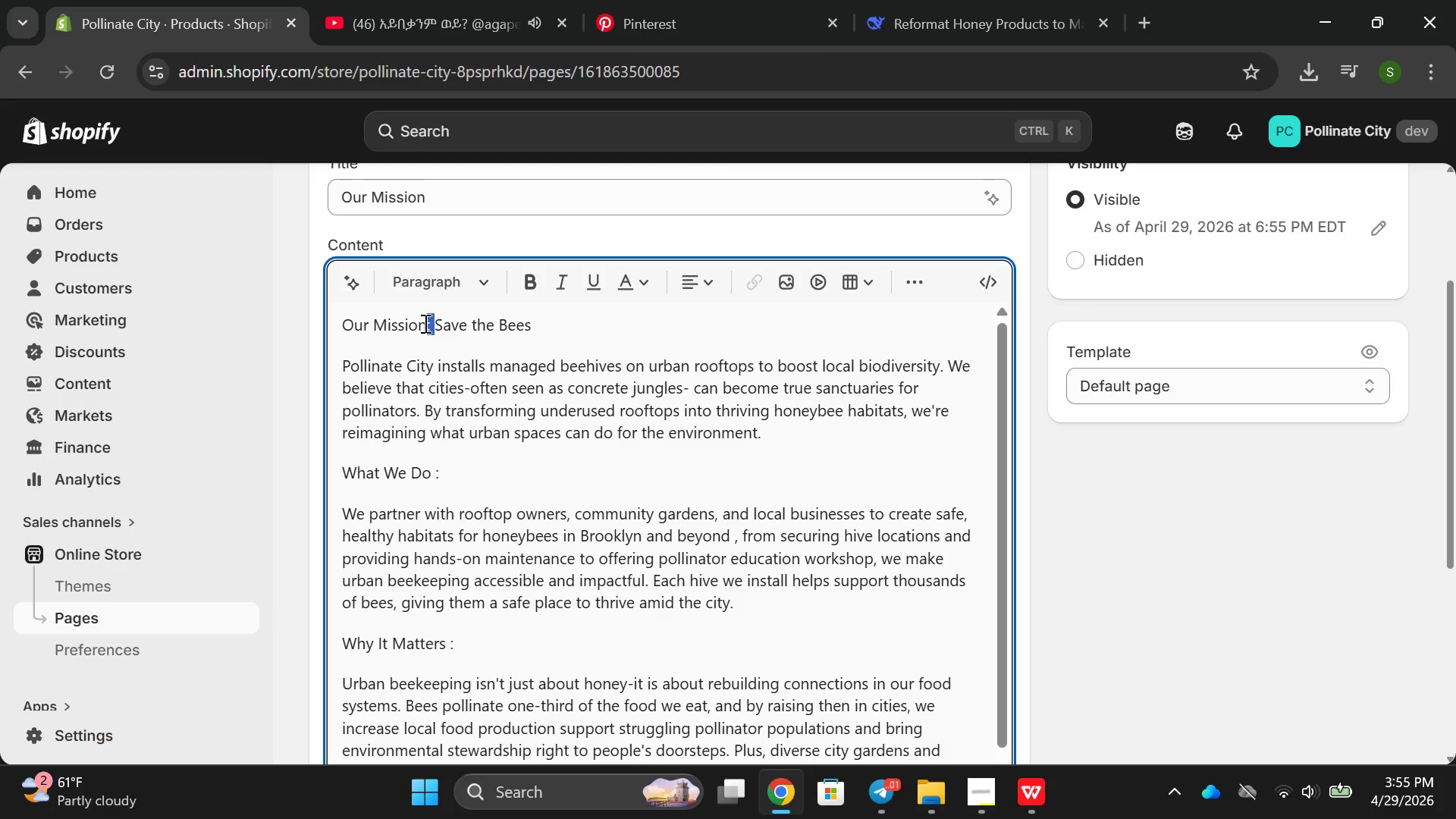 
triple_click([424, 323])
 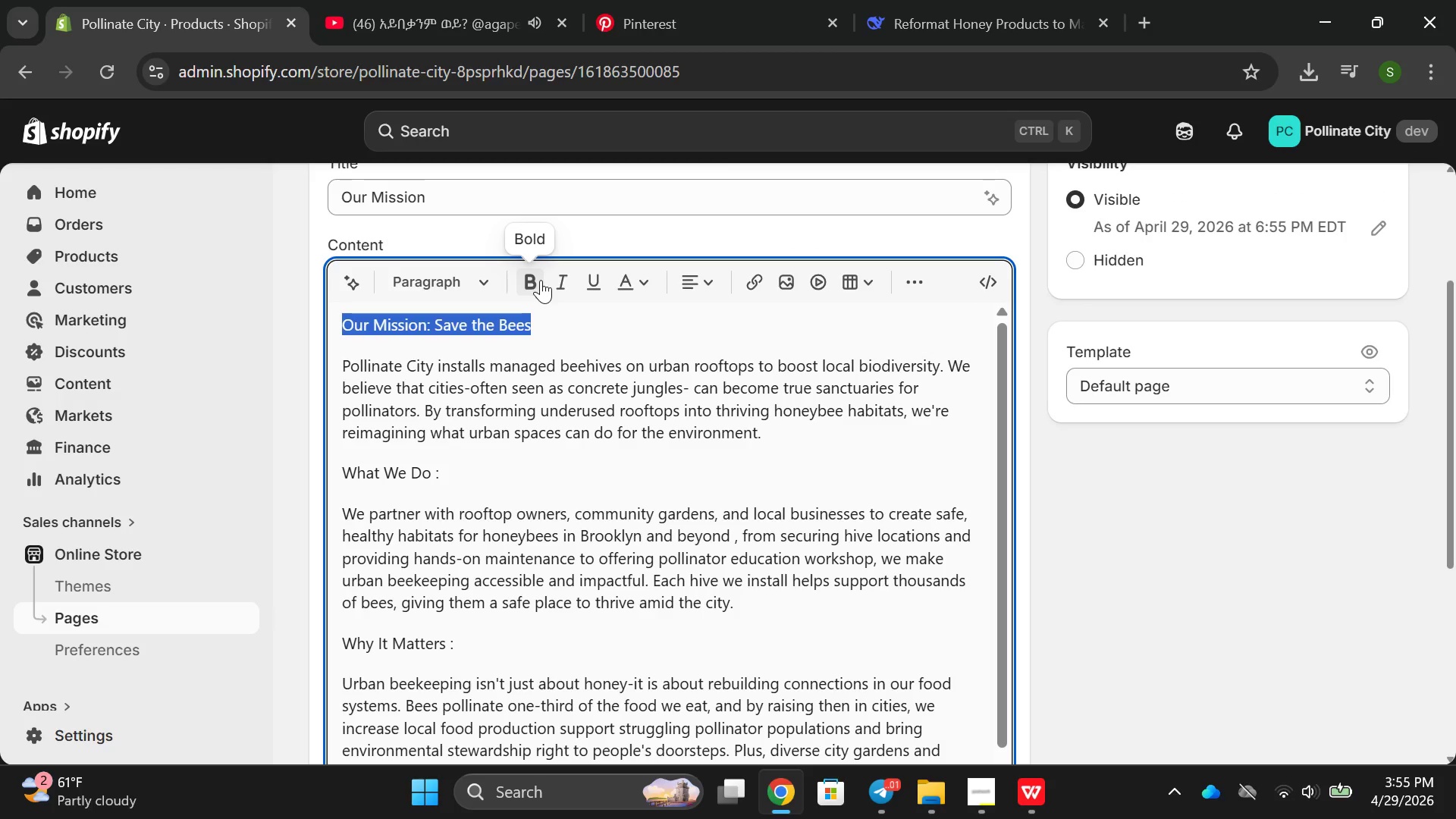 
left_click([541, 280])
 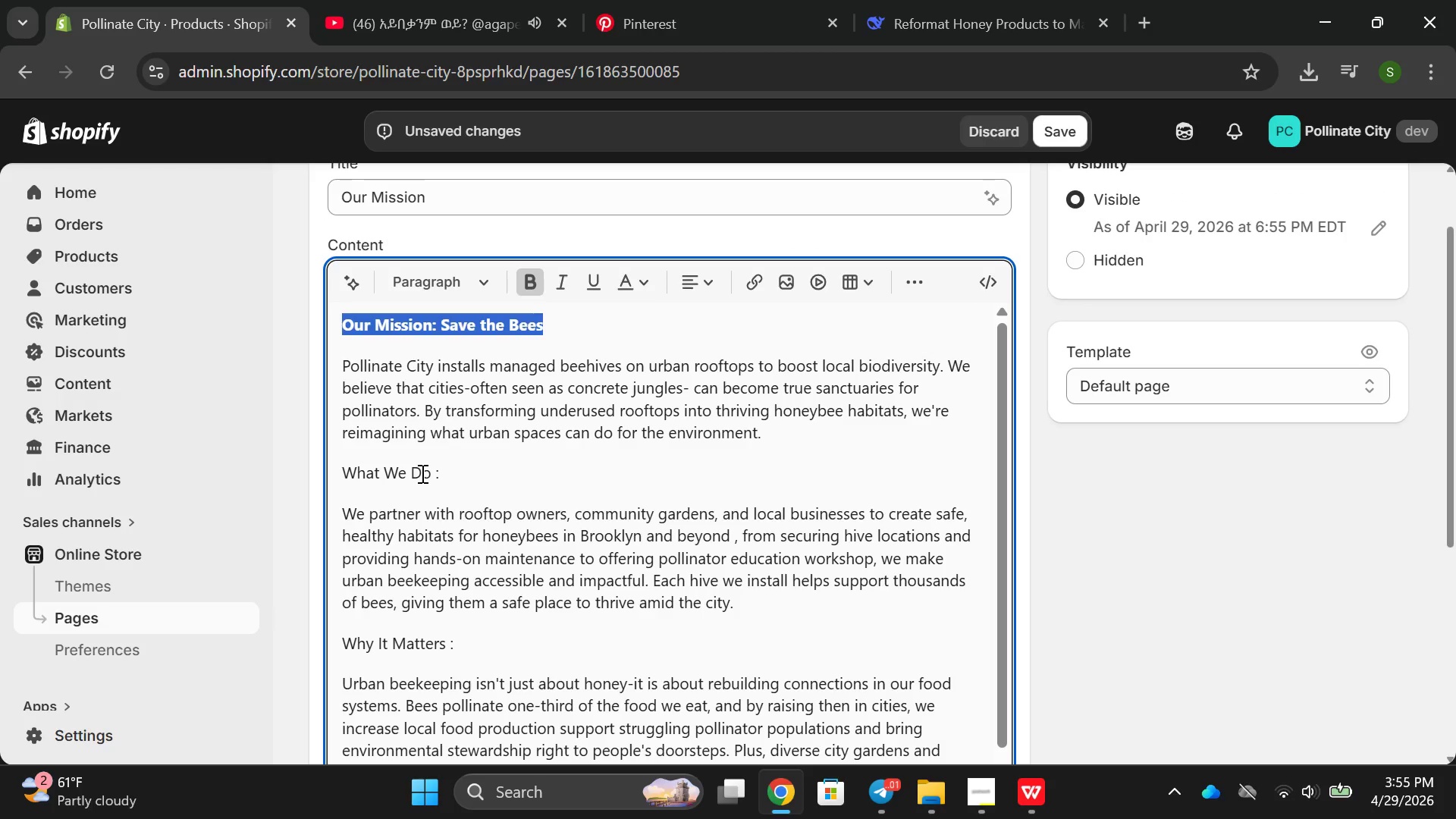 
double_click([421, 473])
 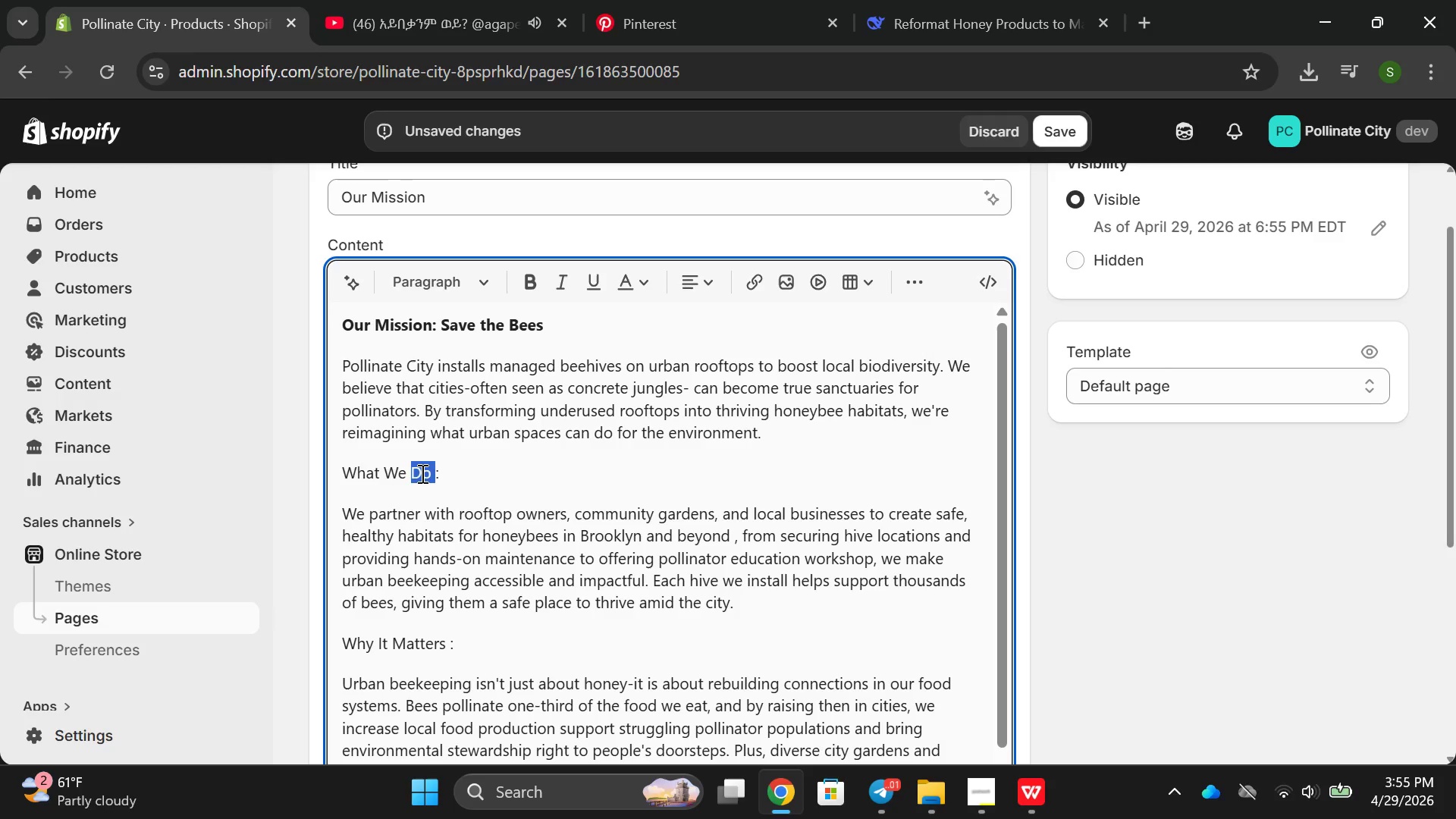 
left_click_drag(start_coordinate=[421, 473], to_coordinate=[528, 292])
 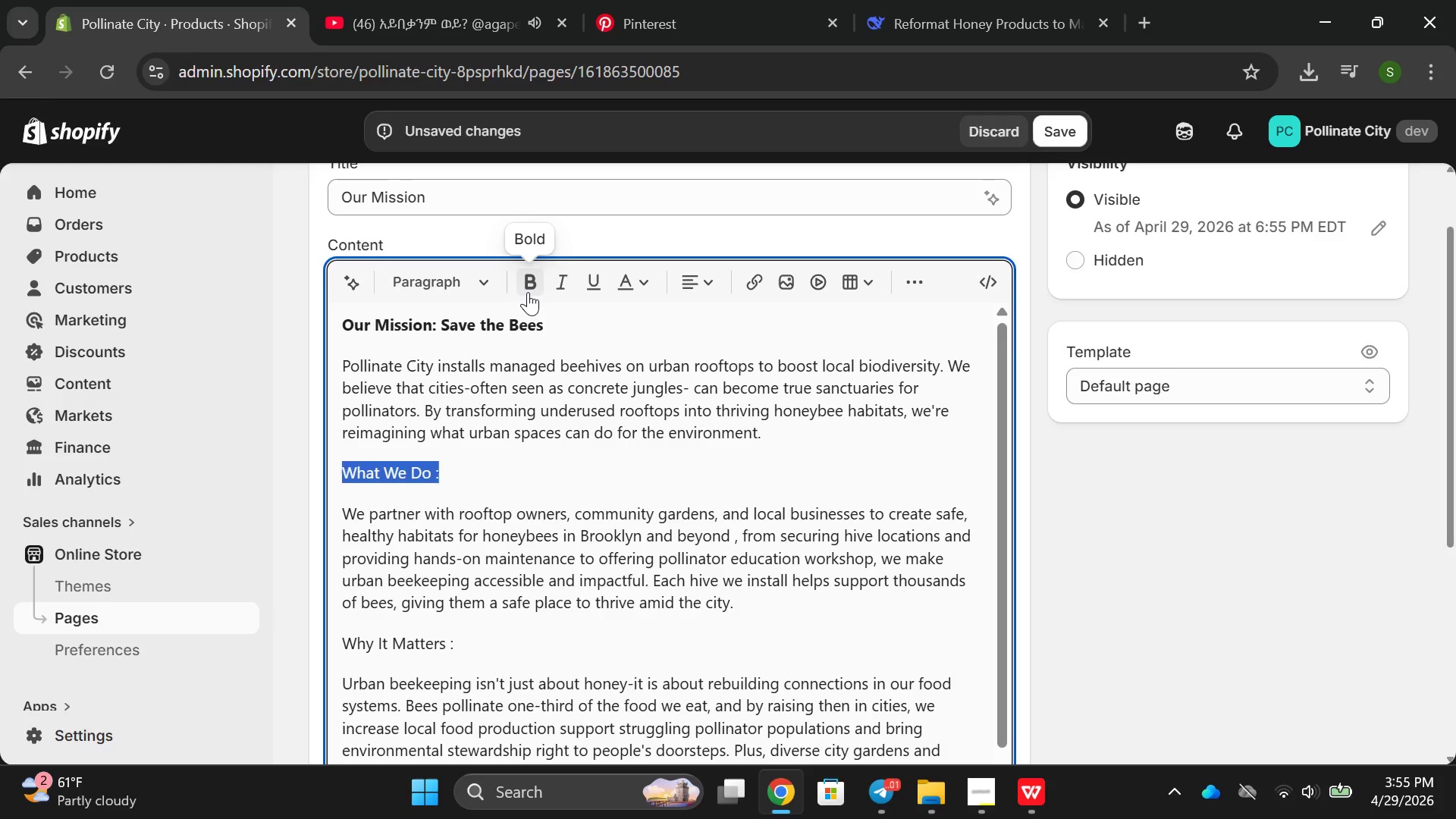 
left_click([528, 292])
 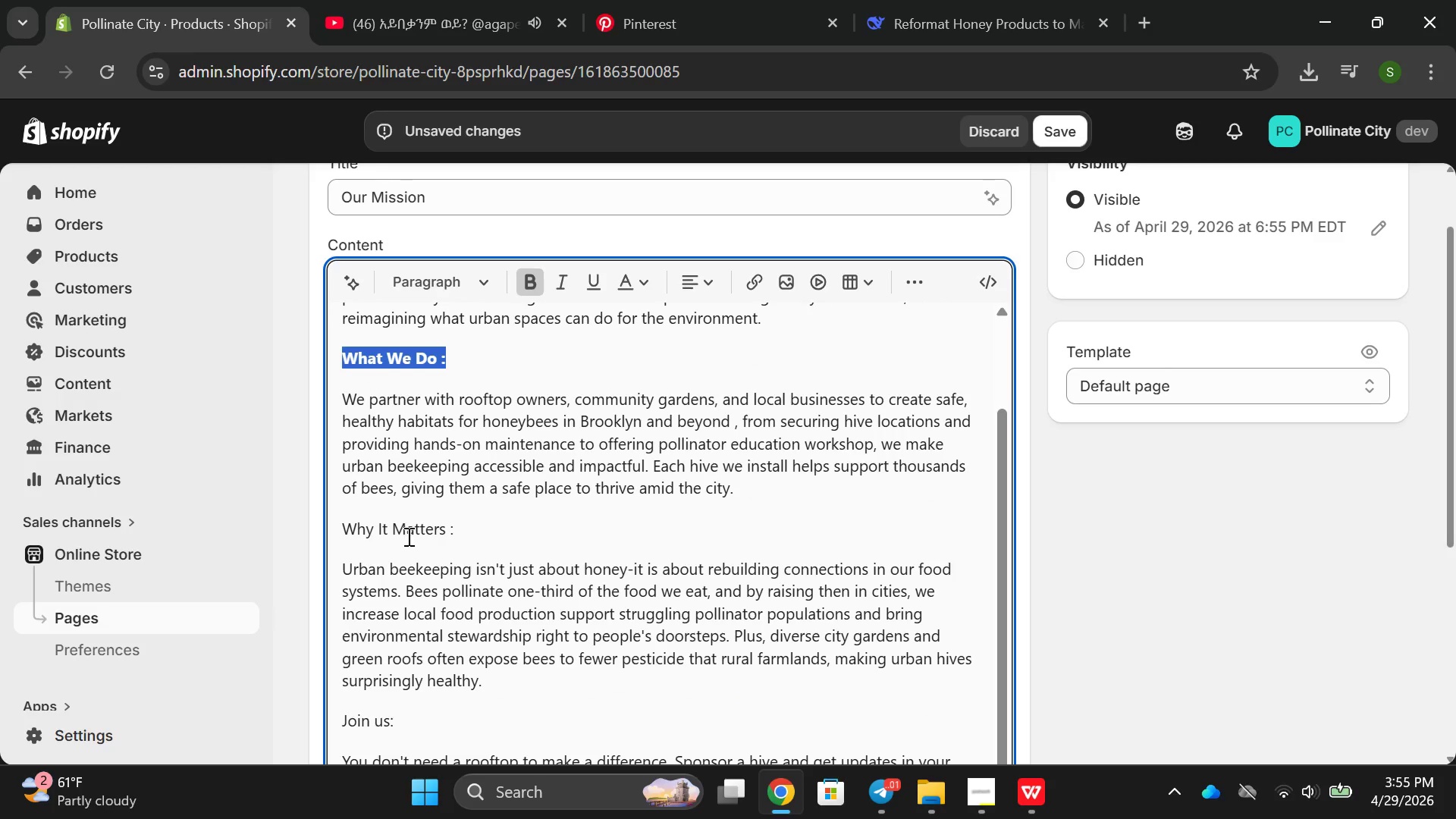 
double_click([407, 536])
 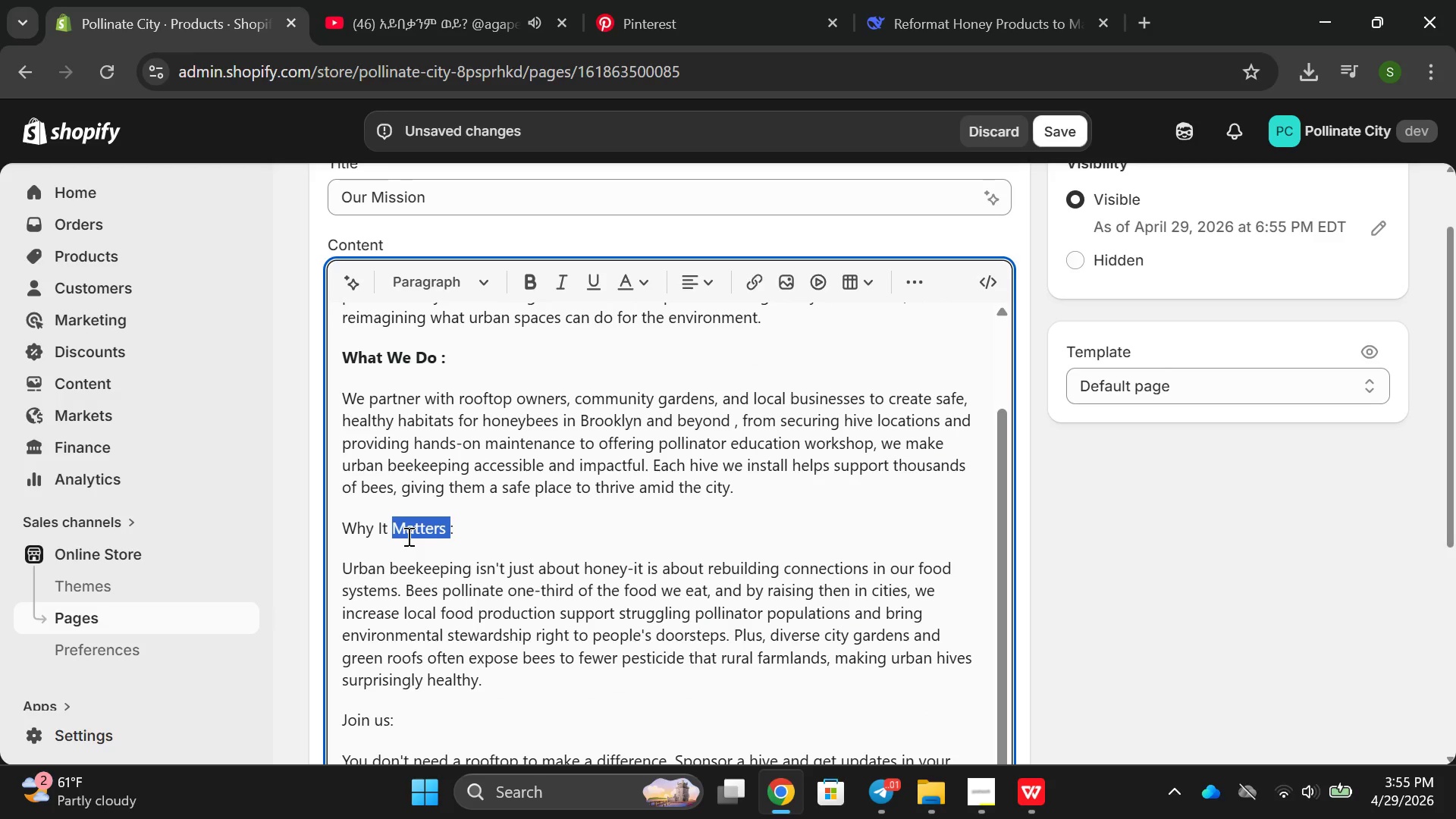 
left_click_drag(start_coordinate=[407, 536], to_coordinate=[529, 300])
 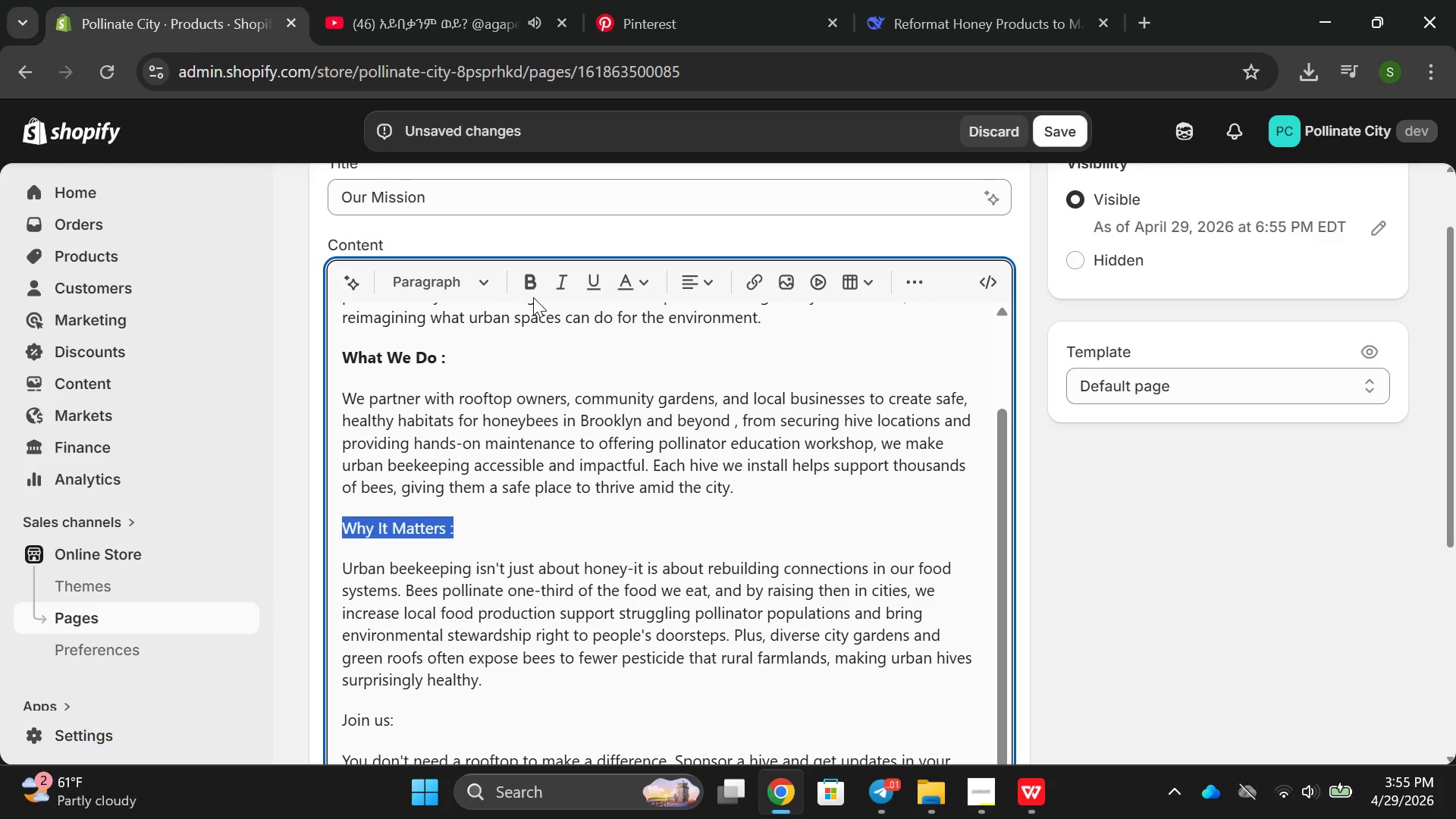 
left_click([533, 297])
 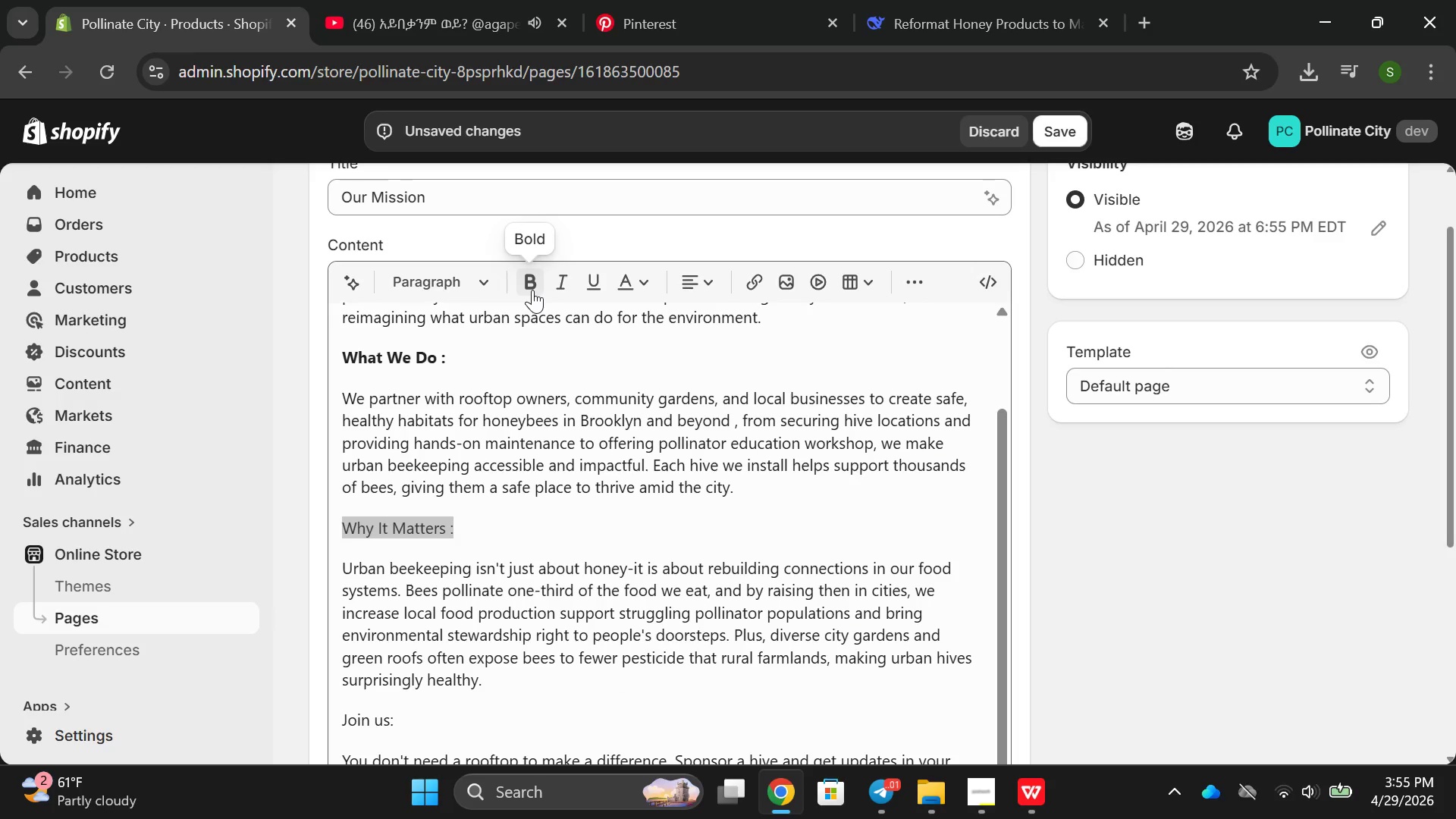 
left_click([532, 290])
 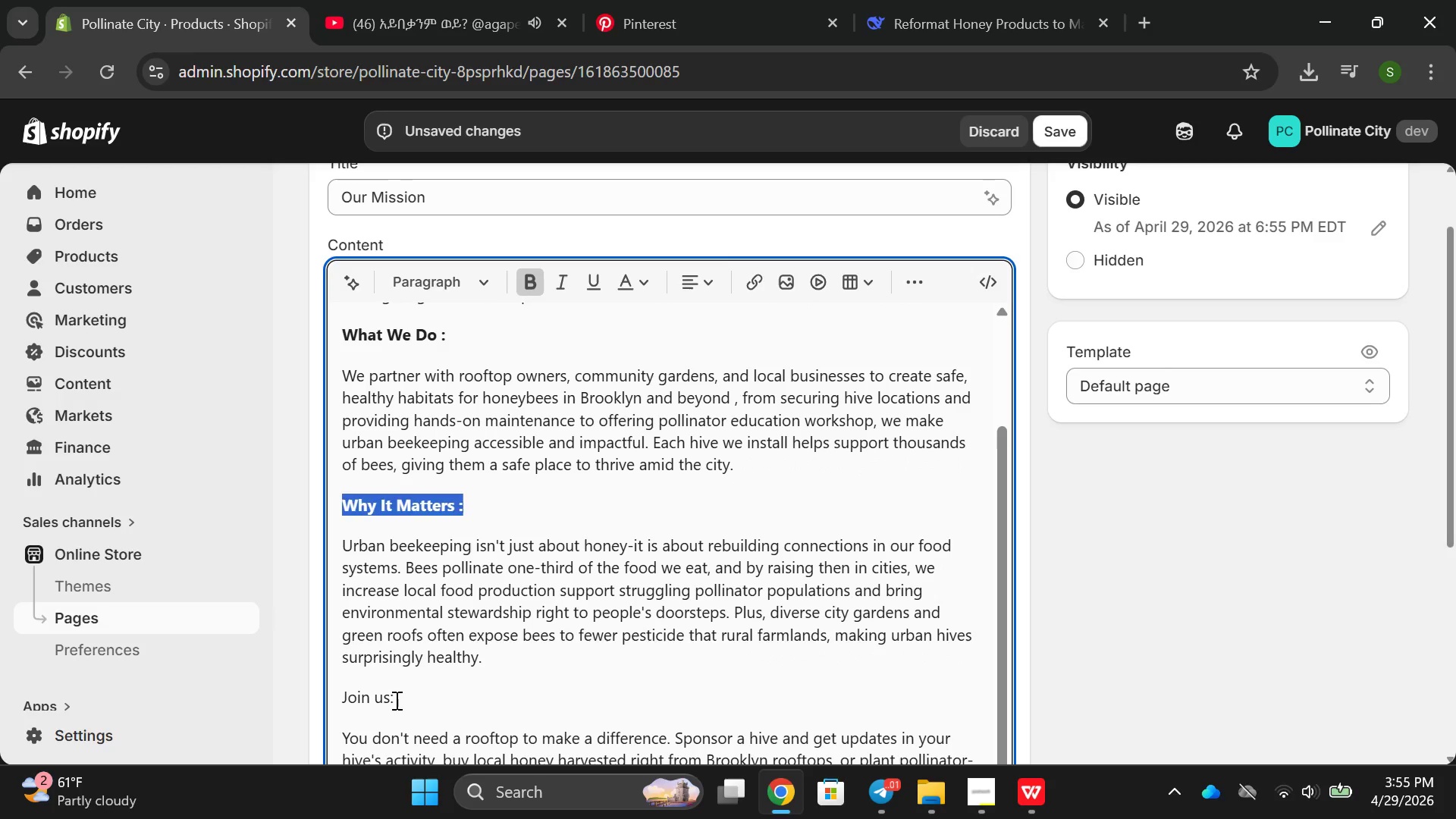 
double_click([395, 700])
 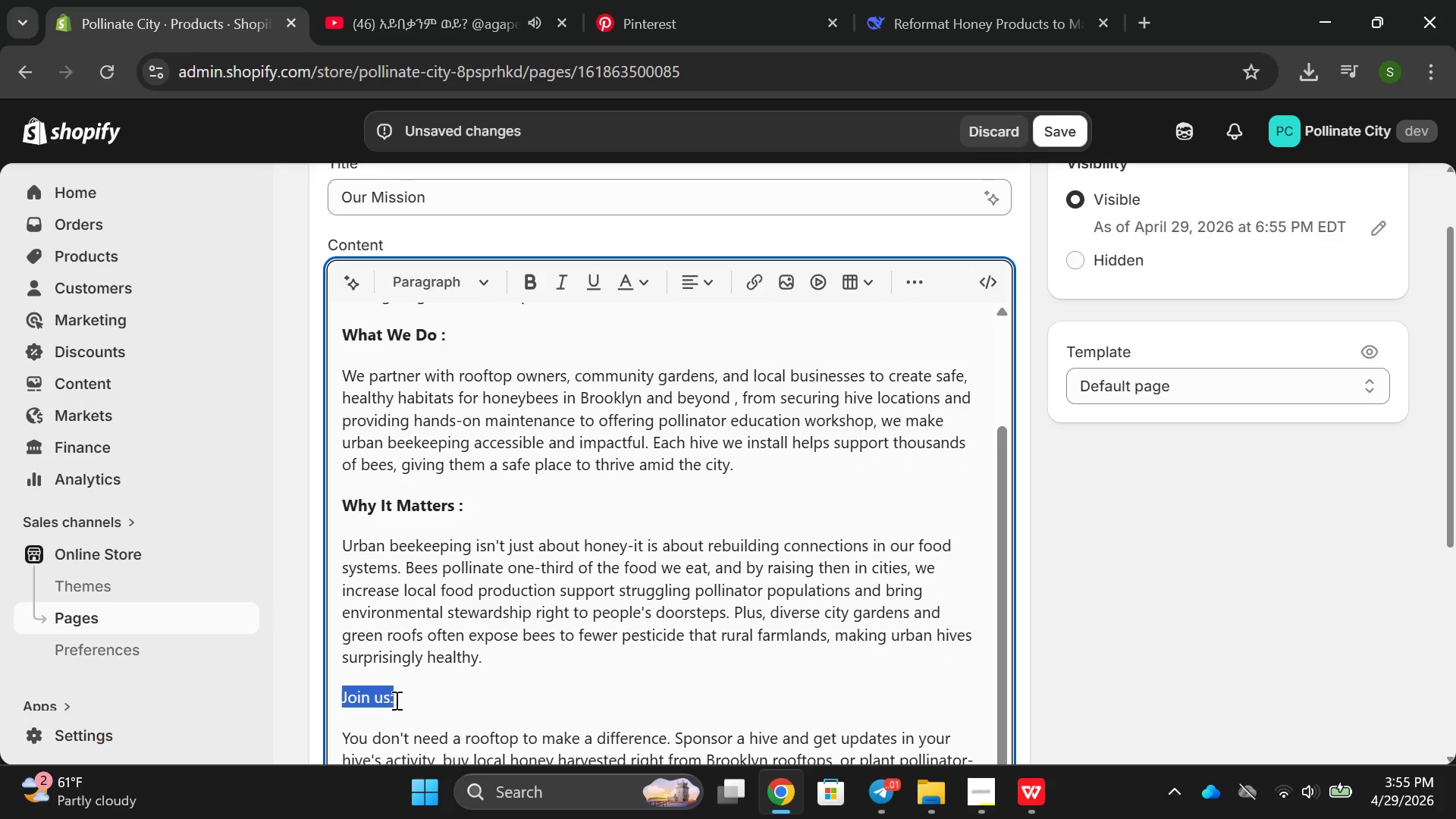 
triple_click([395, 700])
 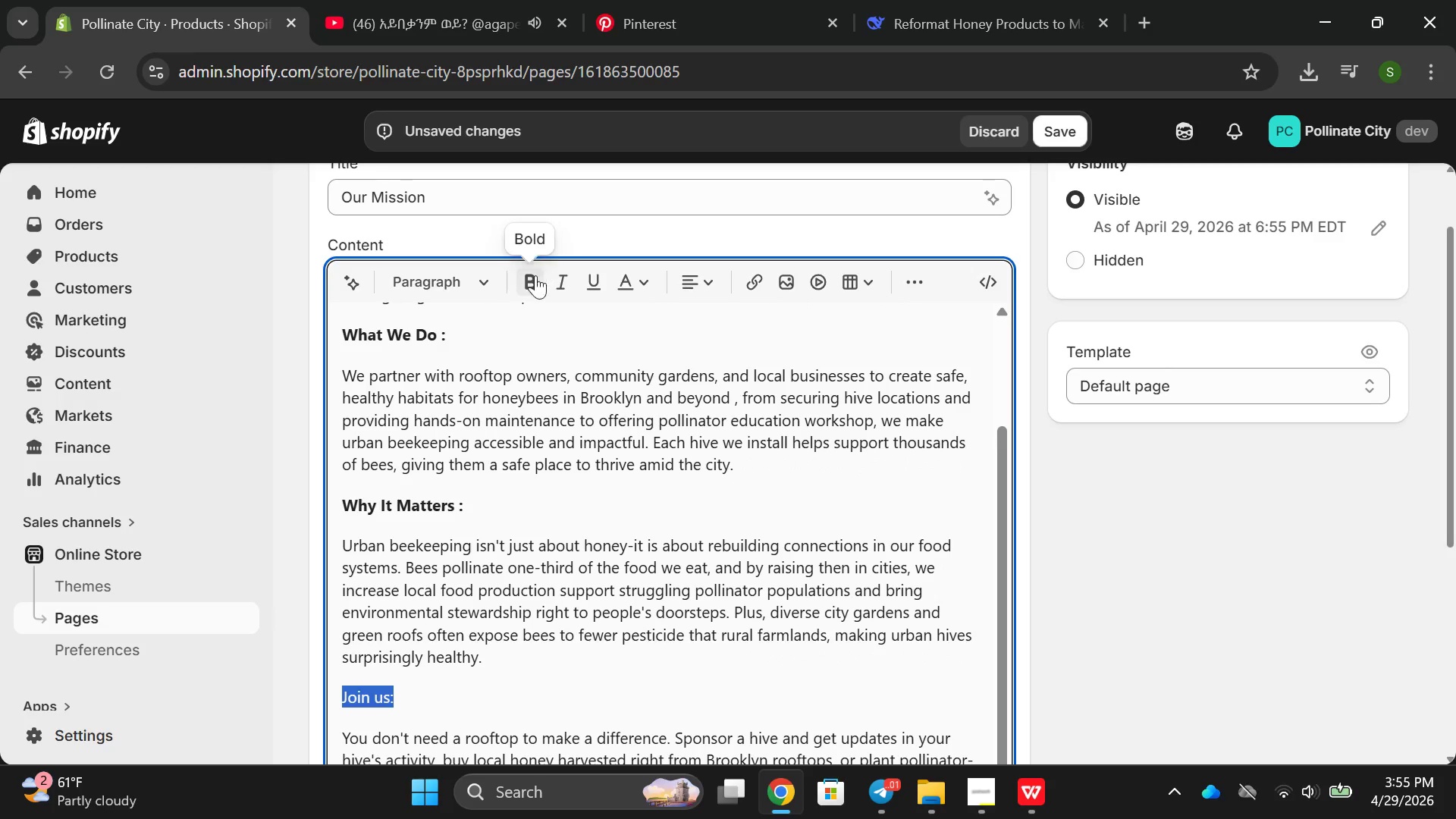 
left_click([531, 284])
 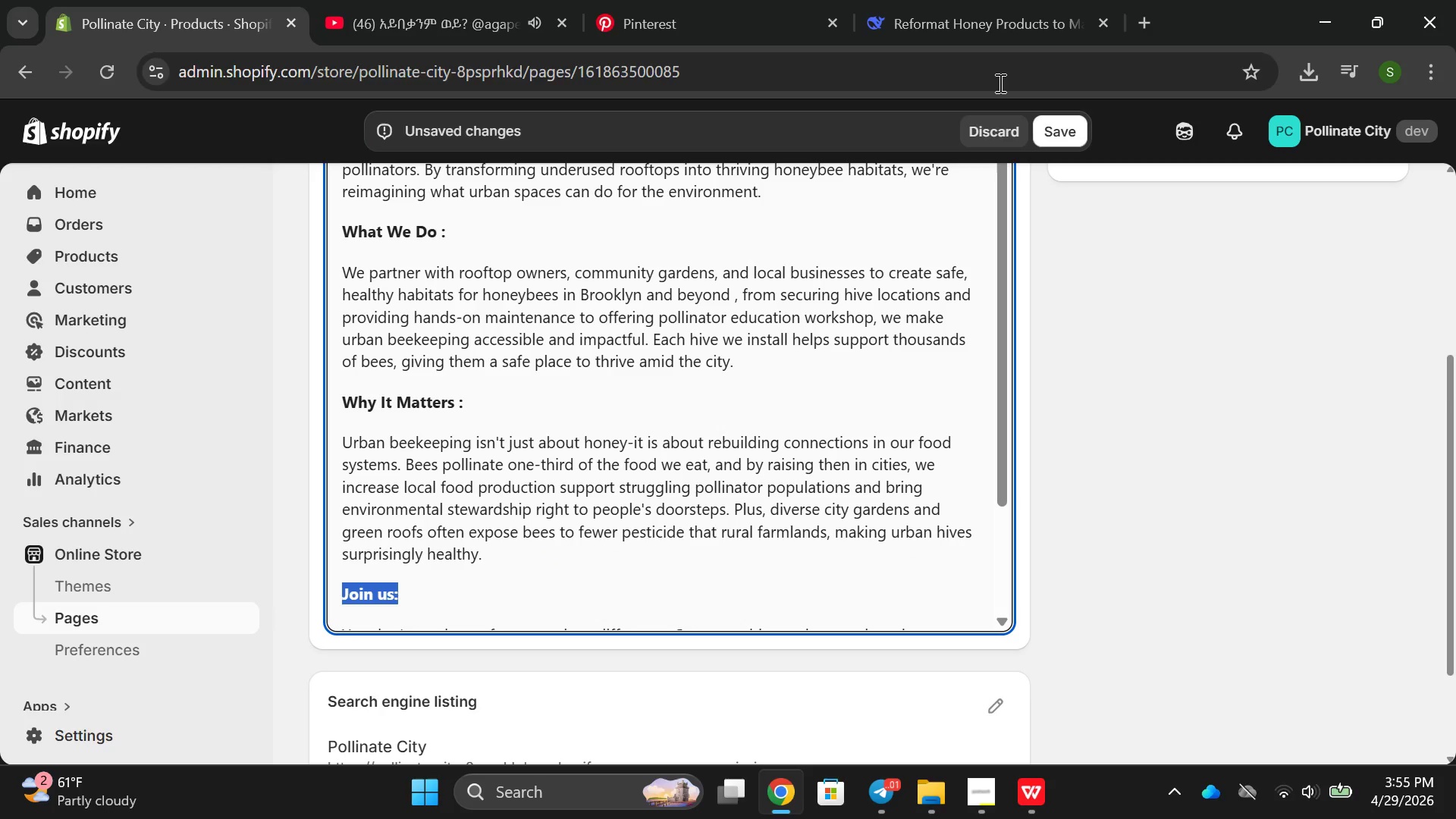 
left_click([1050, 118])
 